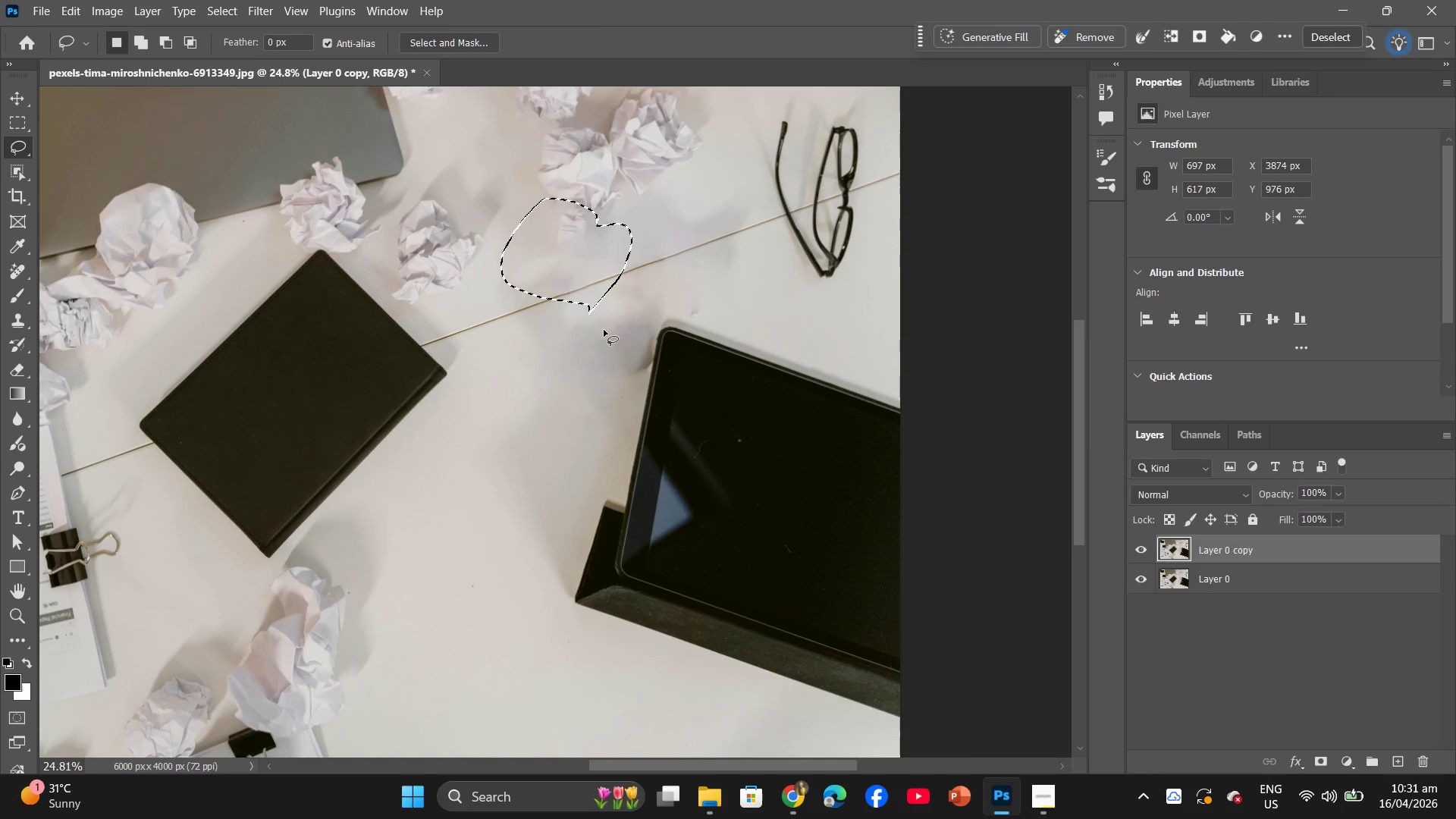 
hold_key(key=AltLeft, duration=0.75)
scroll: coordinate [599, 328], scroll_direction: none, amount: 0.0
 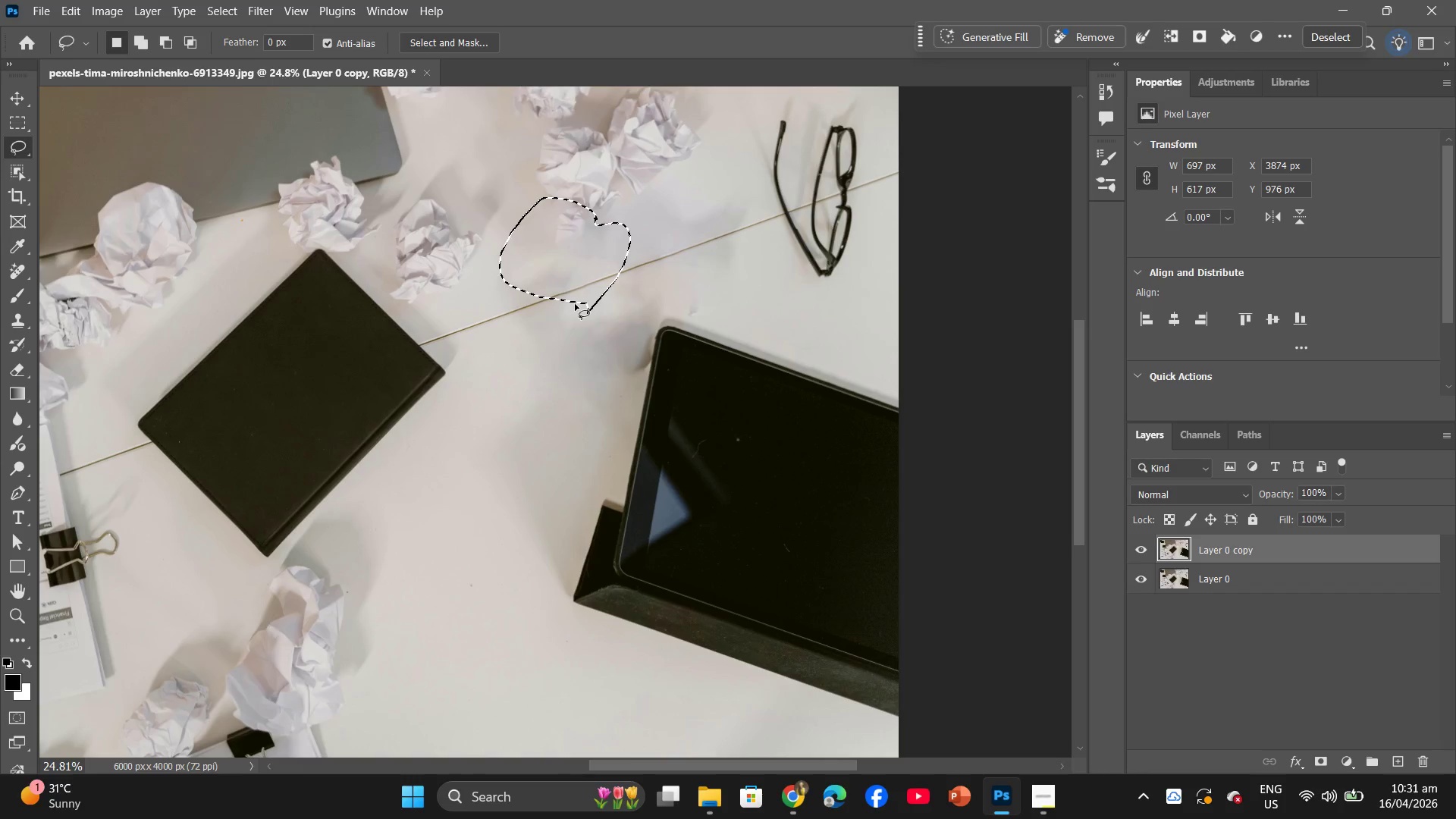 
scroll: coordinate [618, 297], scroll_direction: up, amount: 10.0
 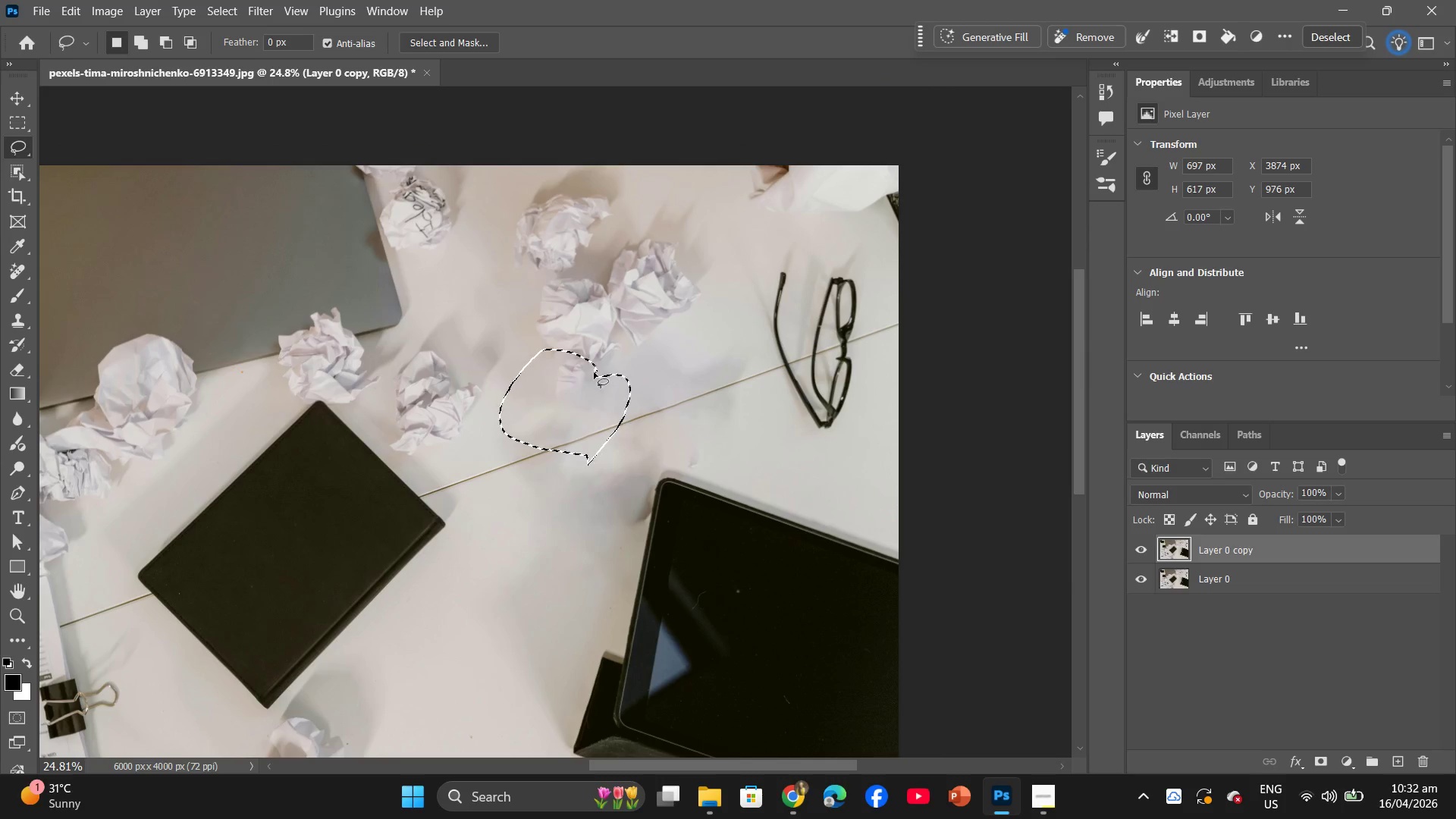 
left_click_drag(start_coordinate=[592, 366], to_coordinate=[596, 330])
 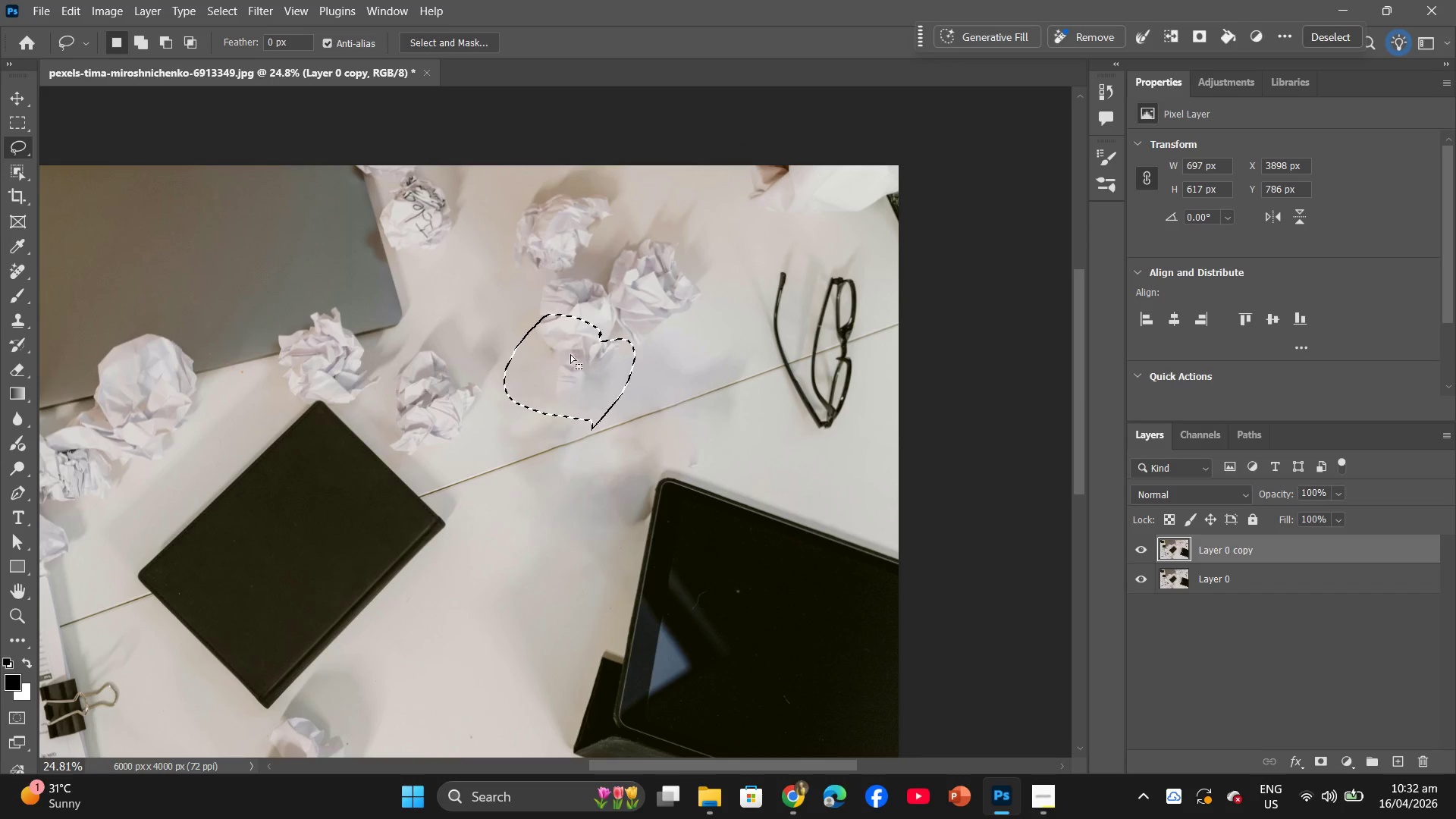 
right_click([568, 355])
 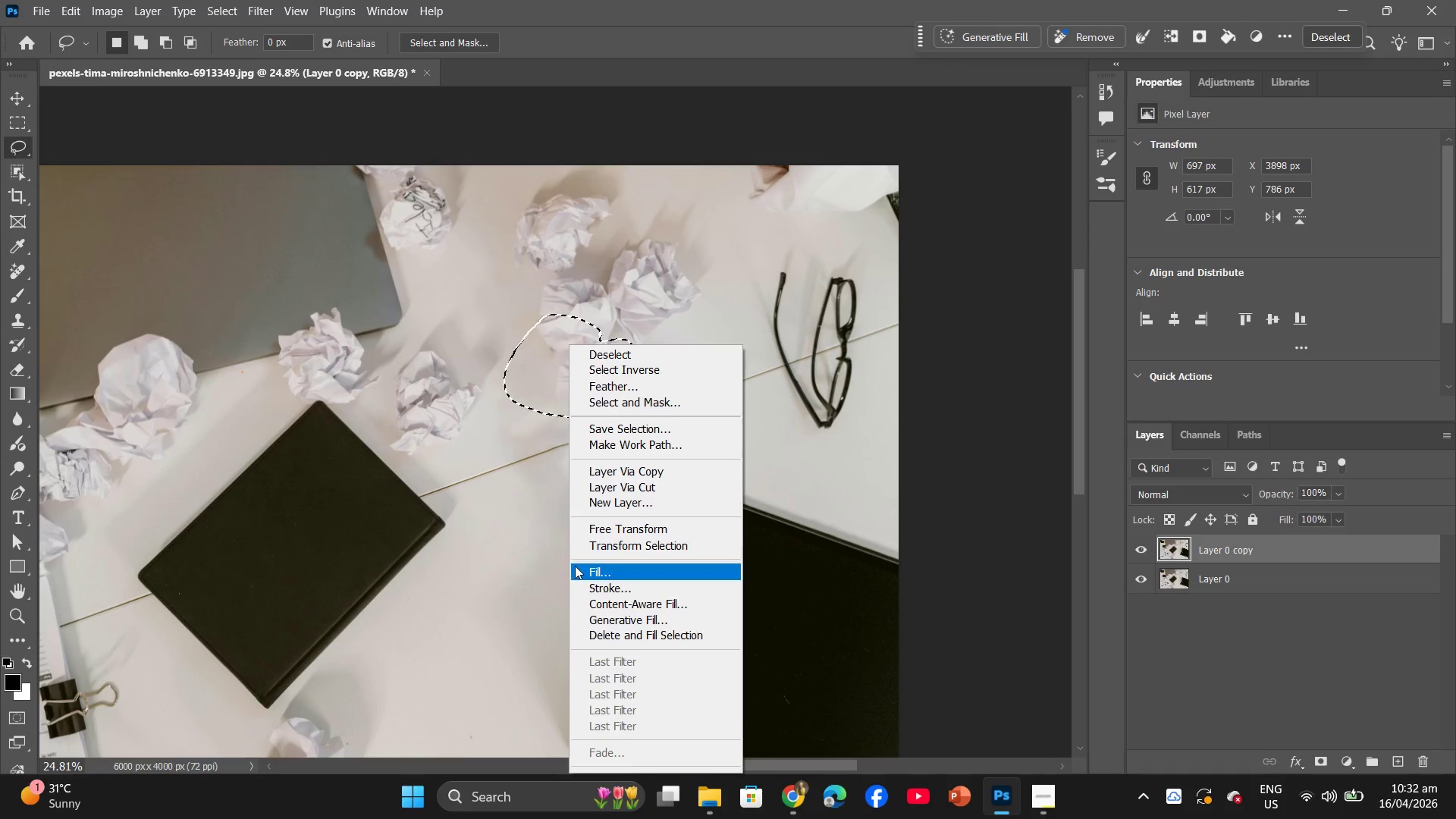 
left_click([576, 570])
 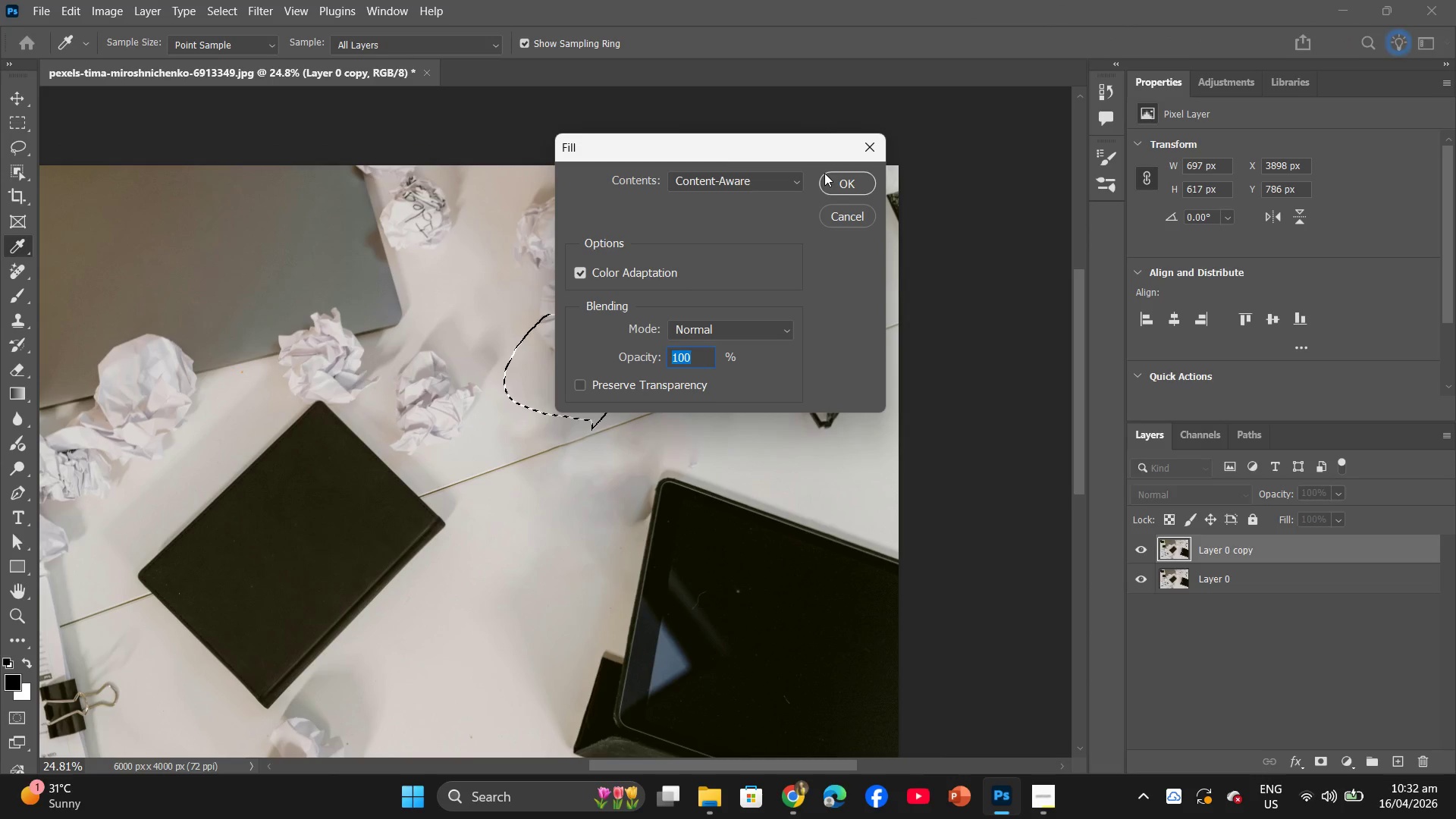 
left_click([826, 174])
 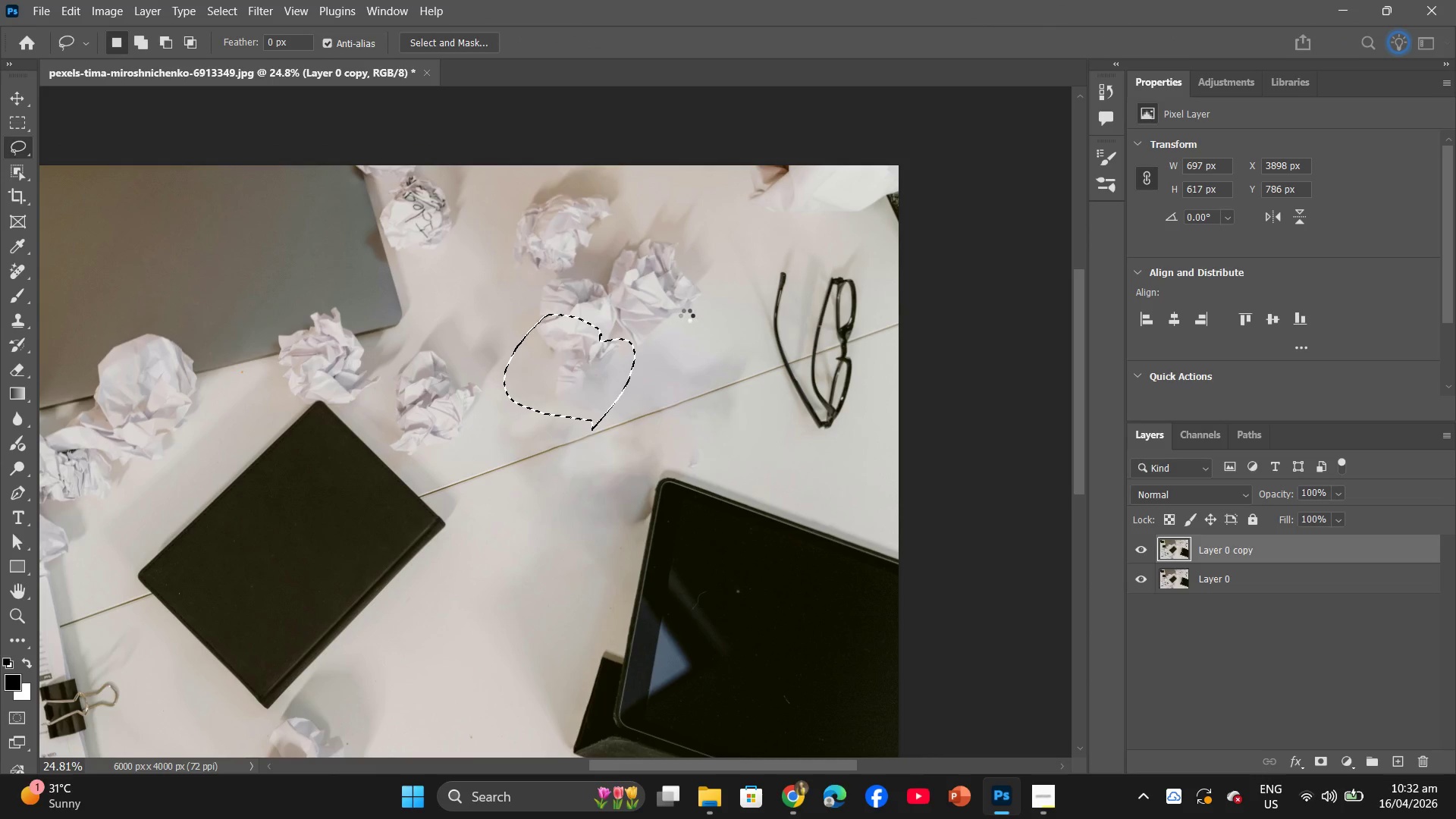 
left_click([686, 315])
 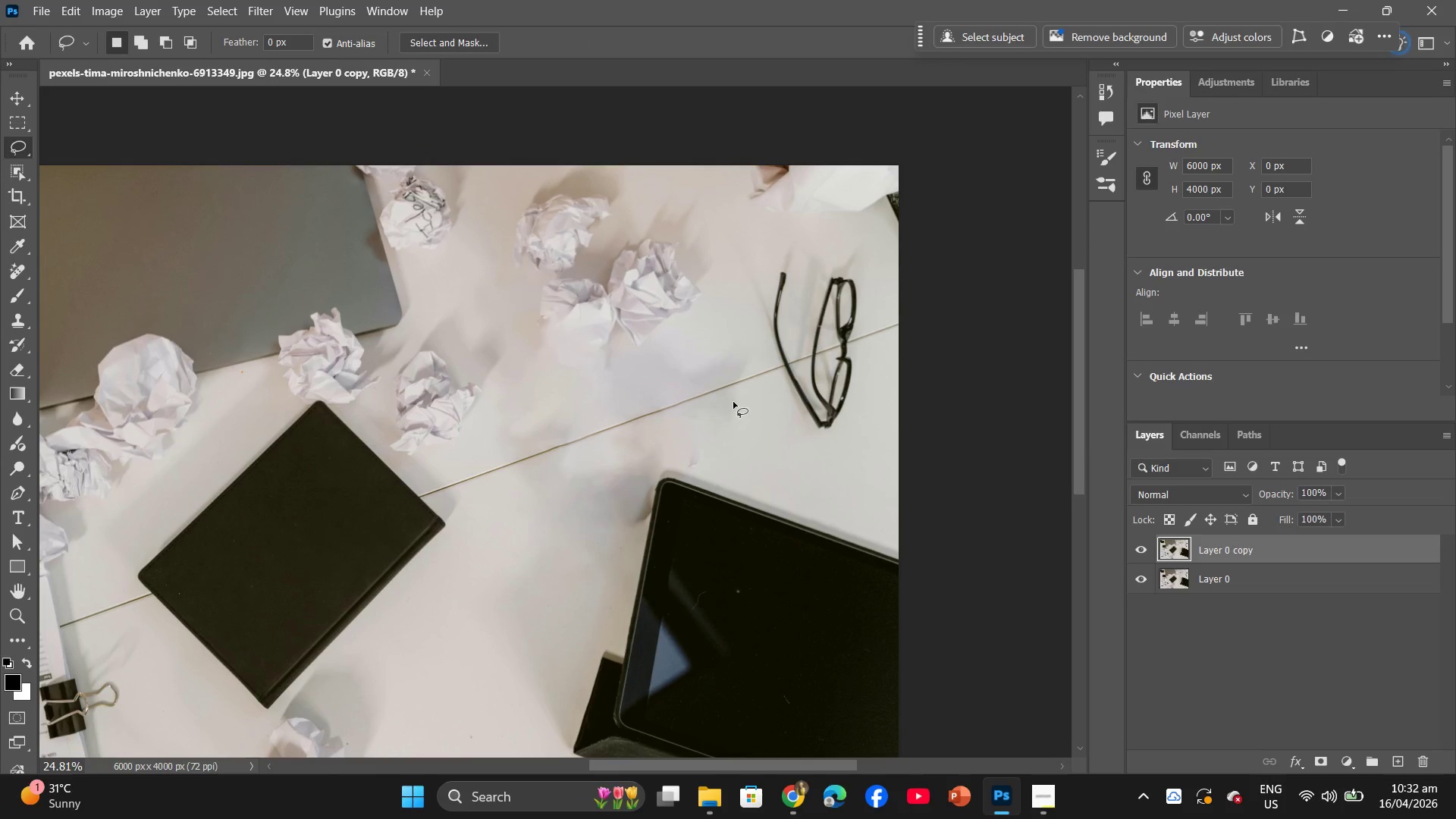 
hold_key(key=AltLeft, duration=1.39)
scroll: coordinate [657, 369], scroll_direction: down, amount: 5.0
 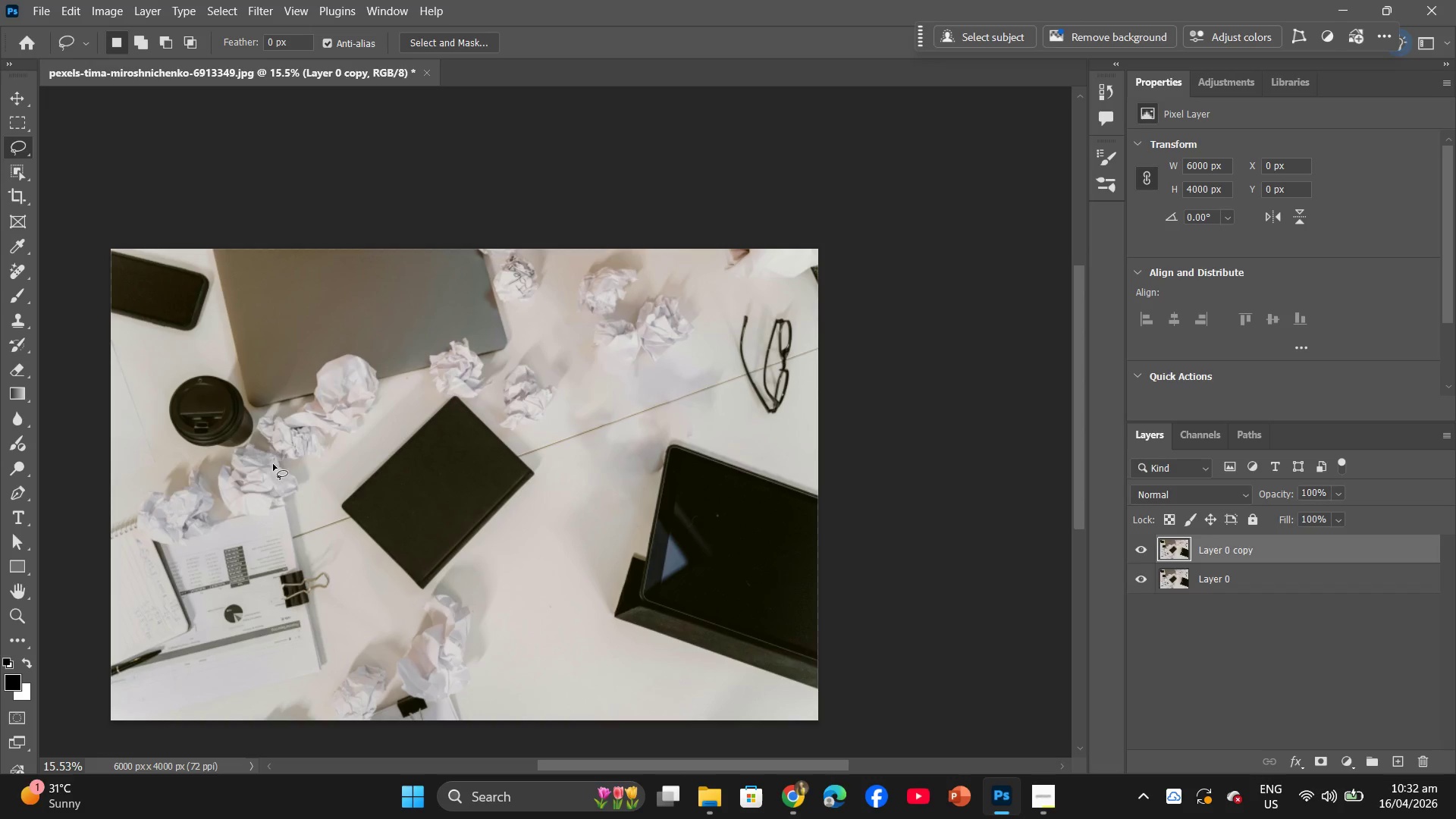 
wait(6.39)
 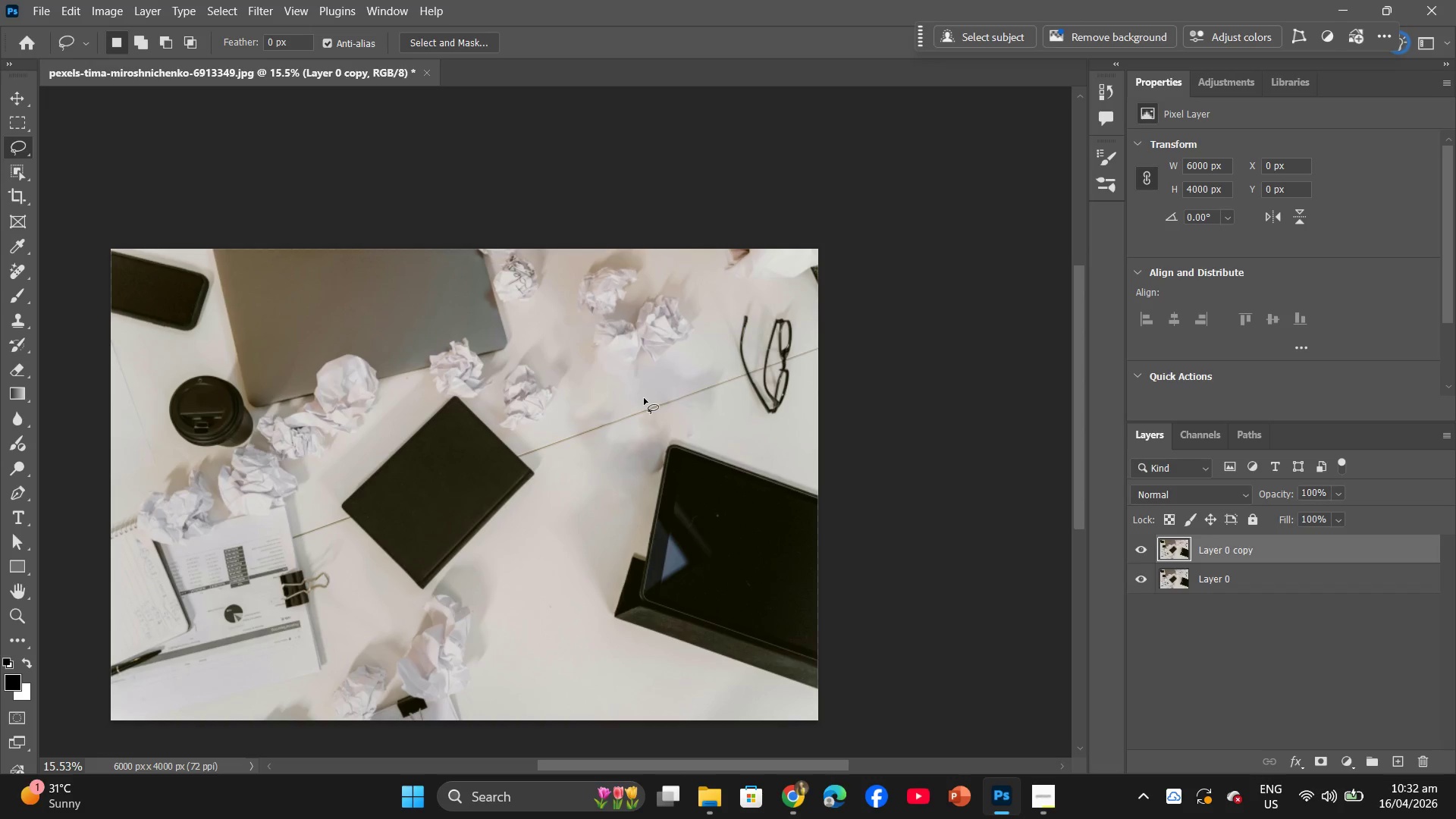 
hold_key(key=Space, duration=1.5)
 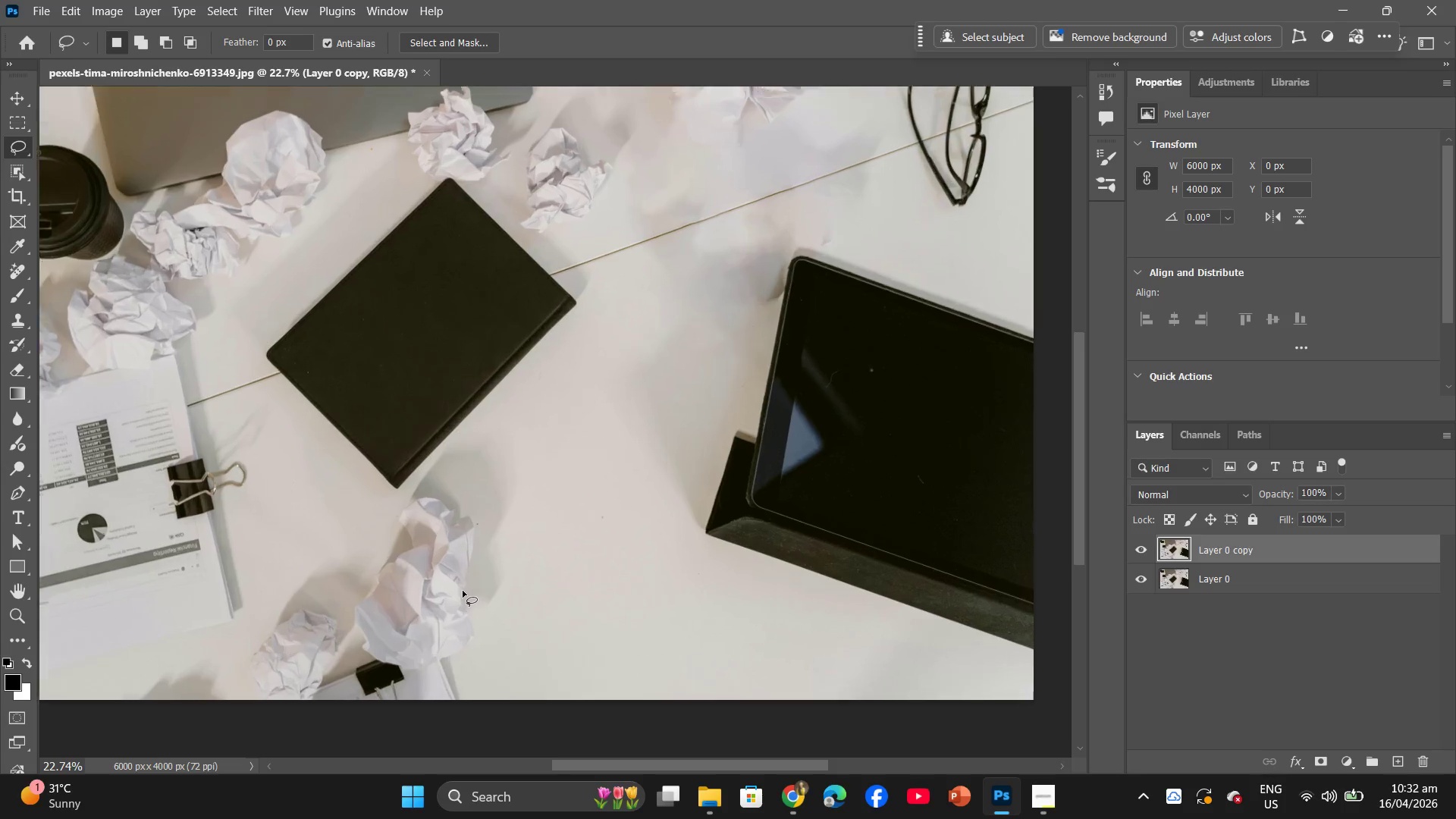 
hold_key(key=AltLeft, duration=1.14)
scroll: coordinate [463, 565], scroll_direction: up, amount: 7.0
 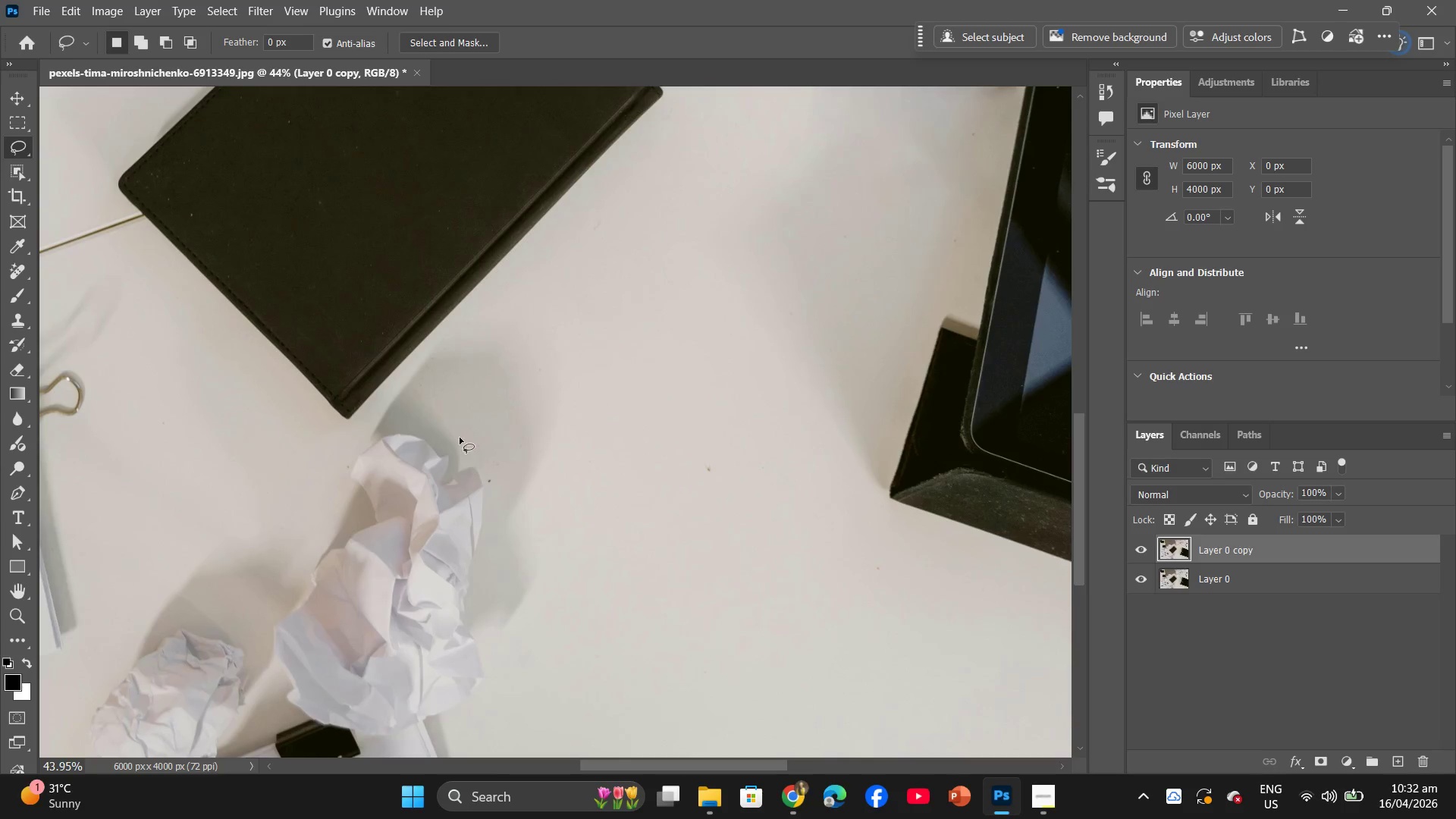 
wait(5.06)
 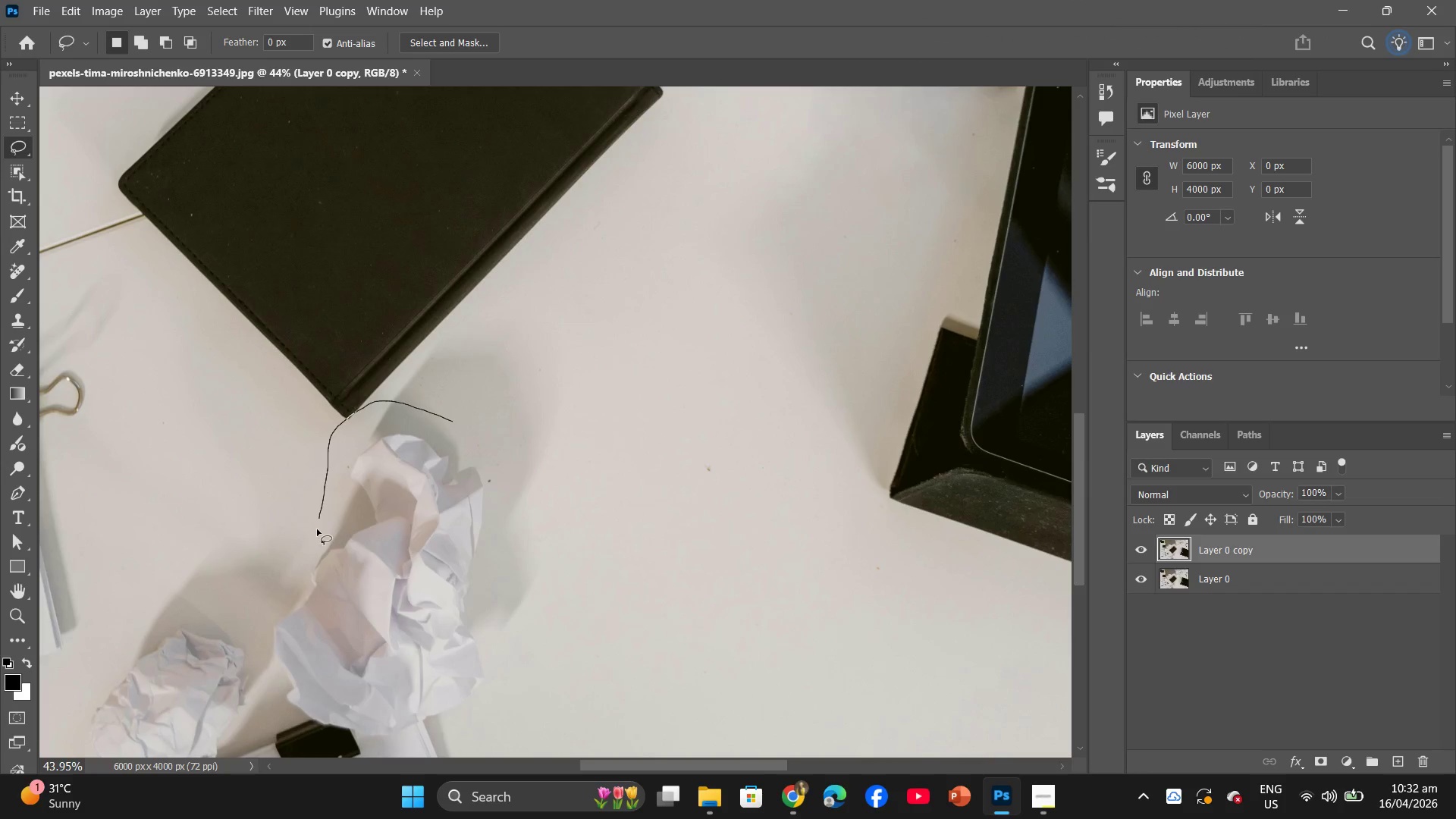 
right_click([437, 490])
 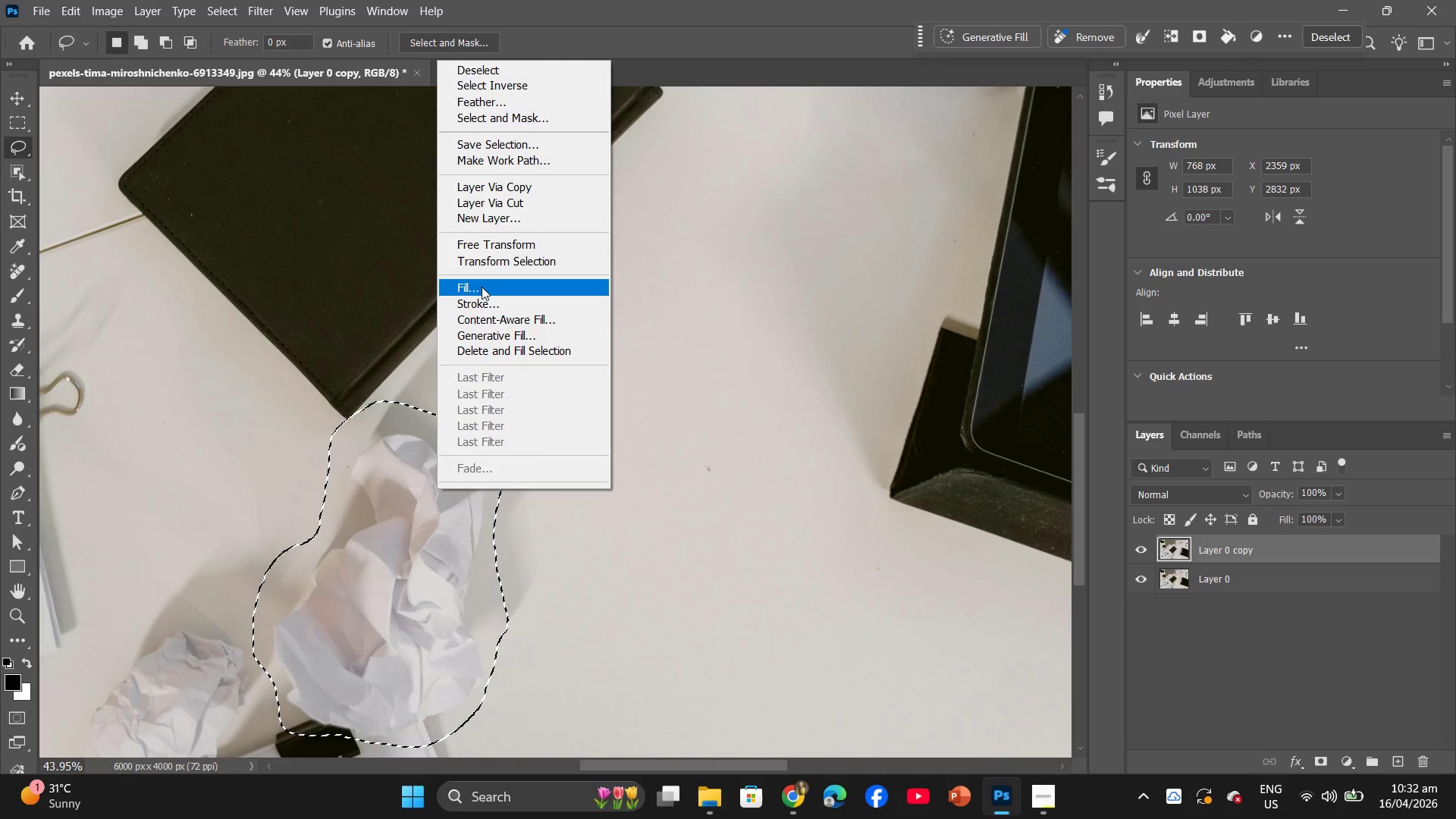 
left_click([481, 284])
 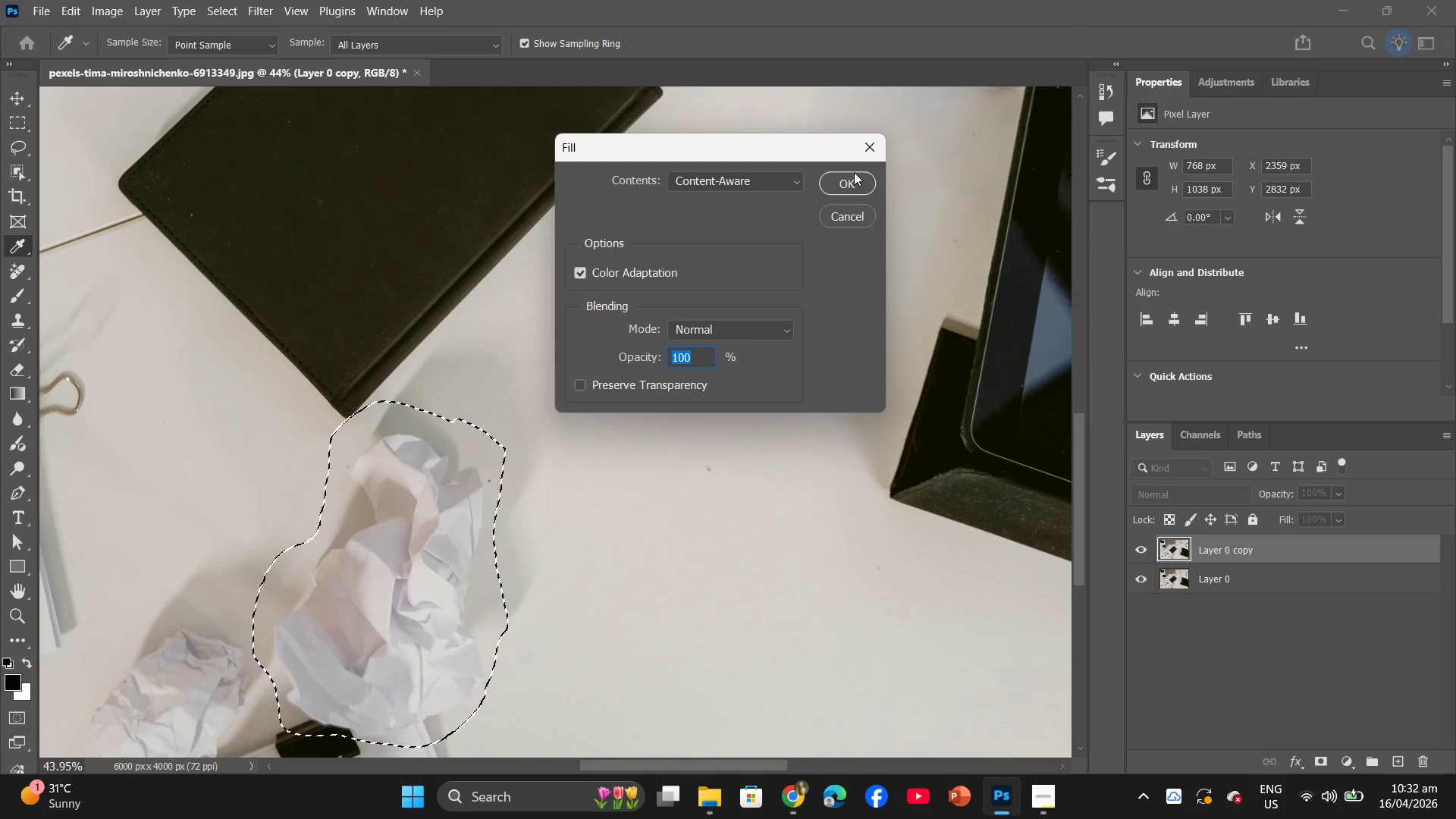 
left_click([854, 172])
 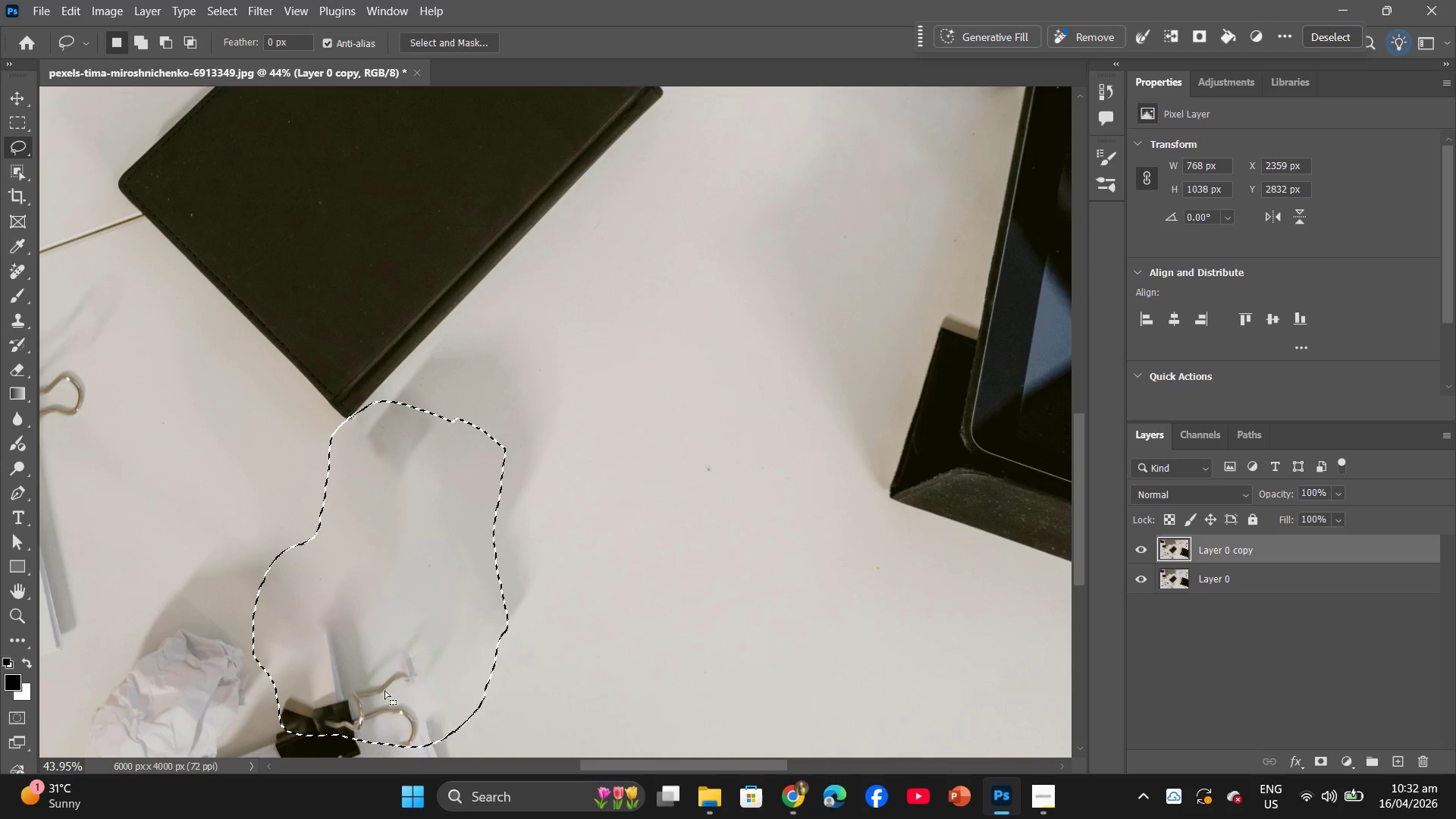 
wait(6.86)
 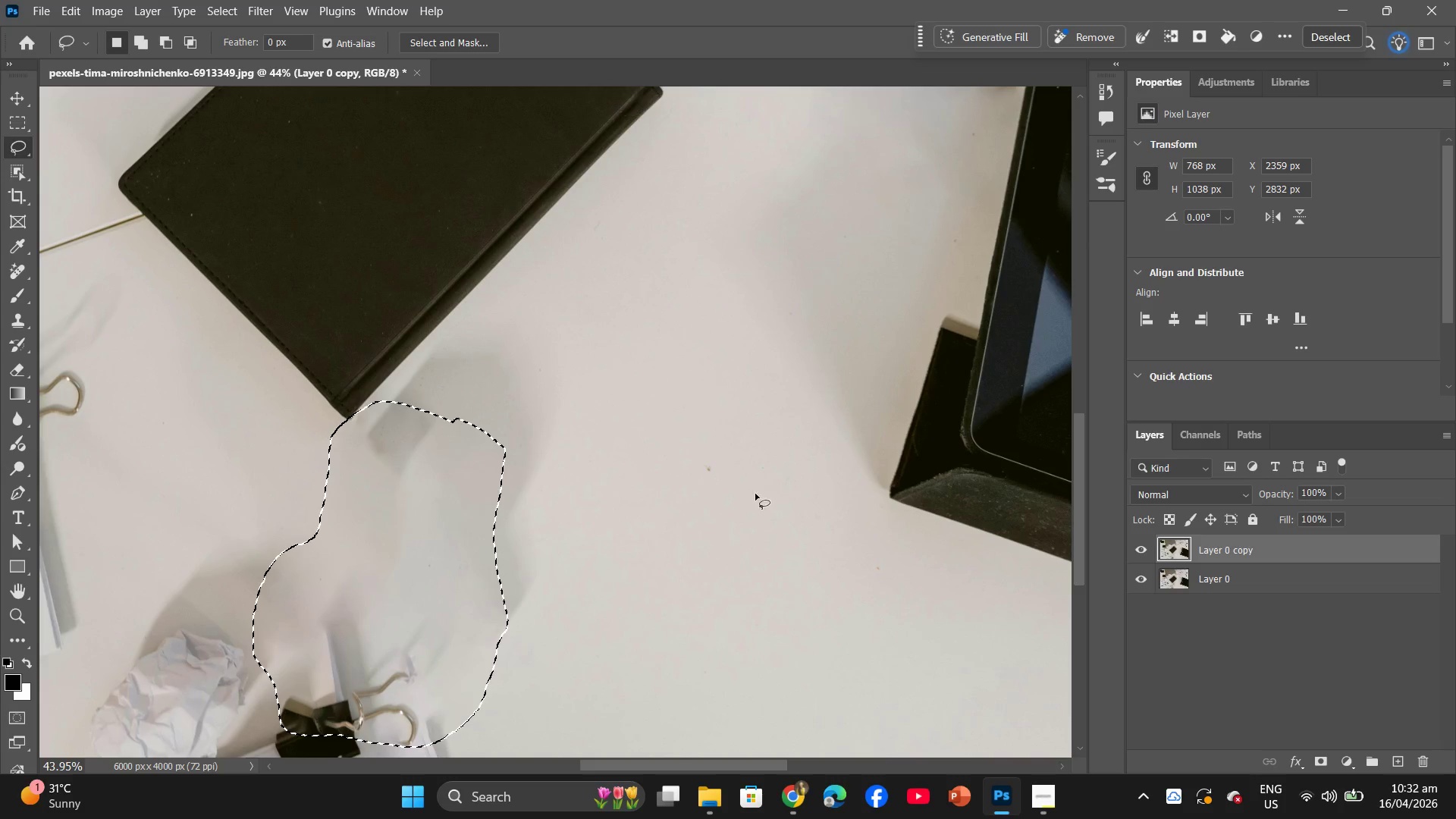 
left_click([299, 578])
 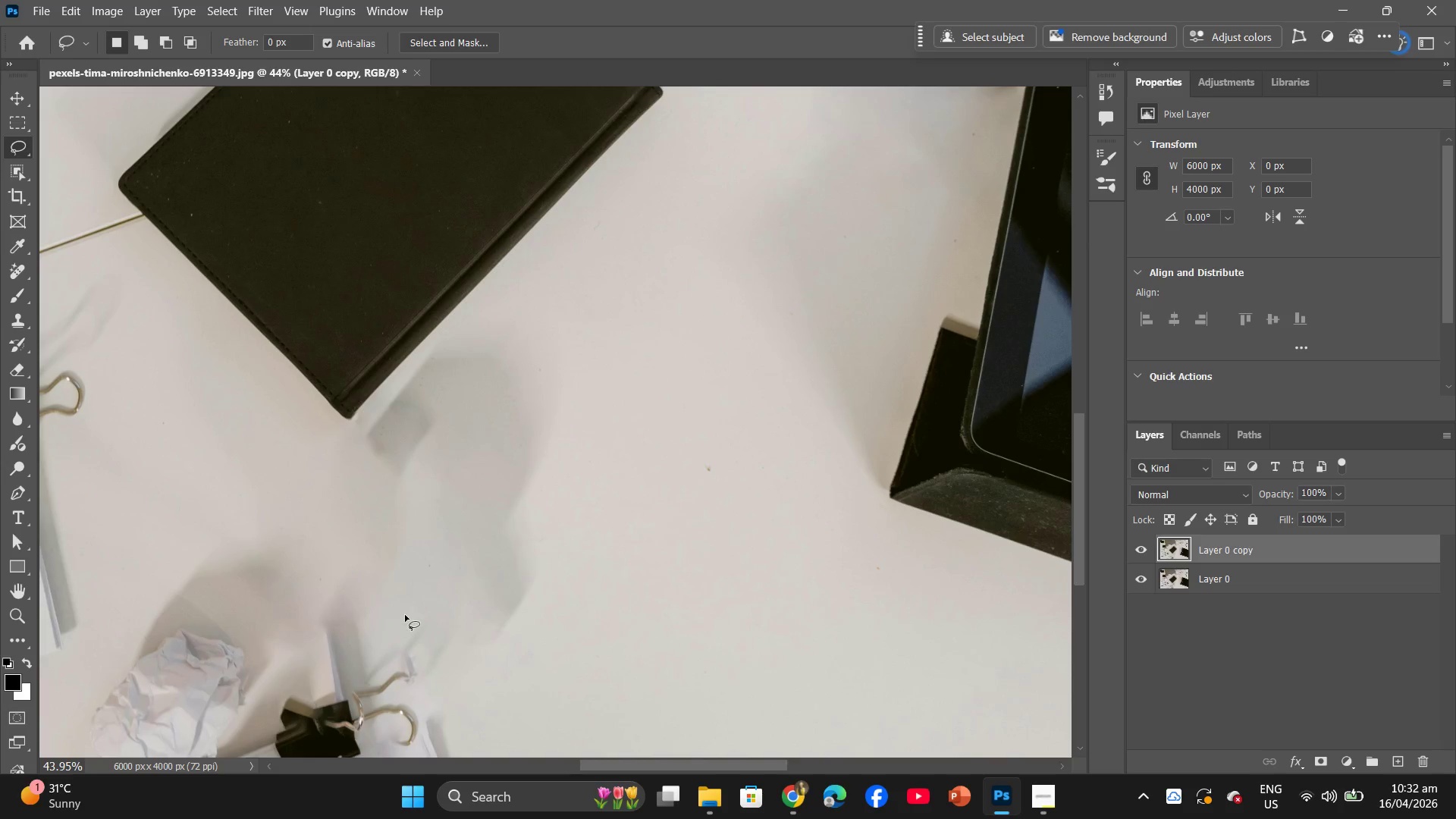 
left_click_drag(start_coordinate=[405, 615], to_coordinate=[391, 623])
 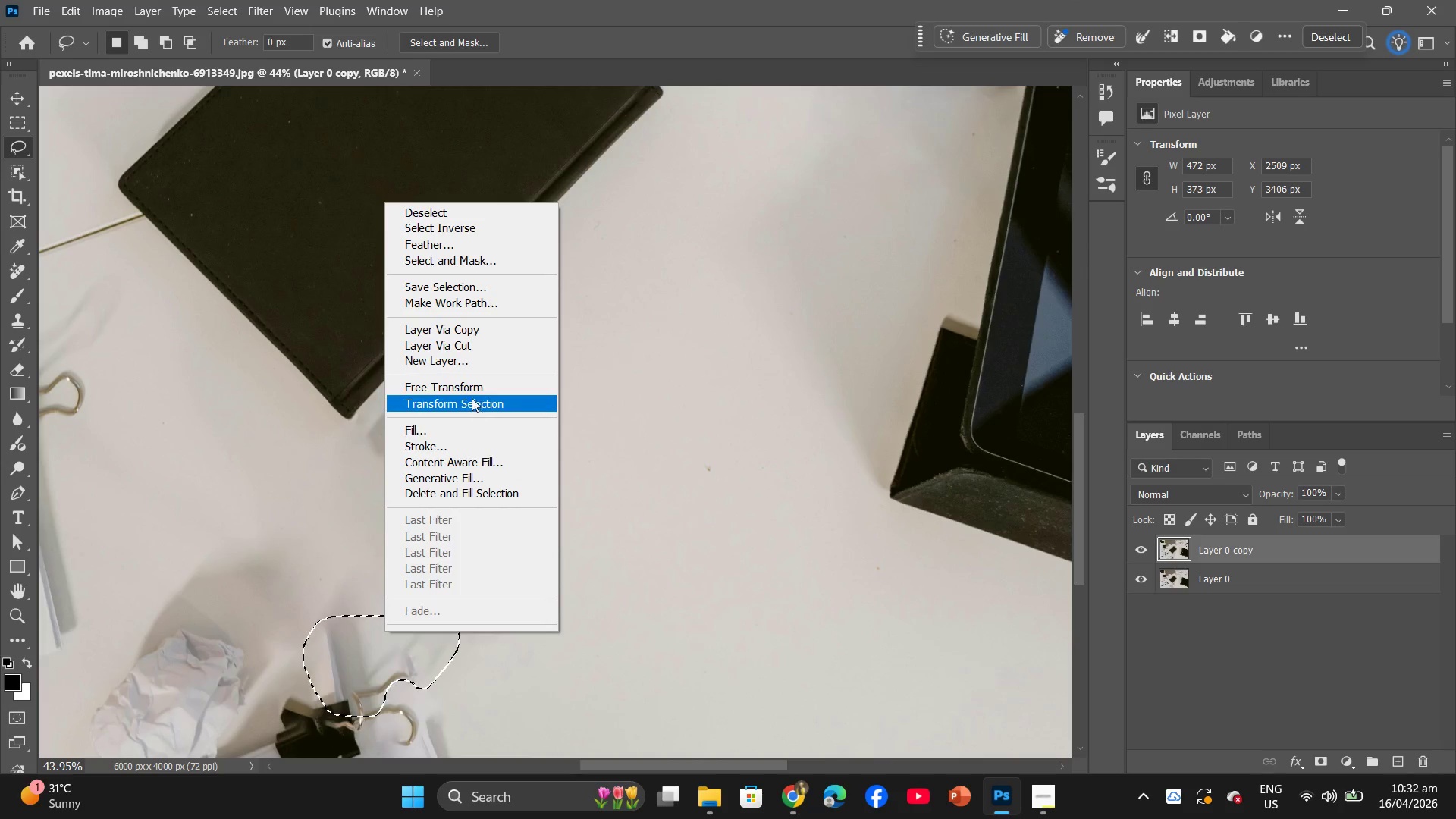 
left_click([450, 425])
 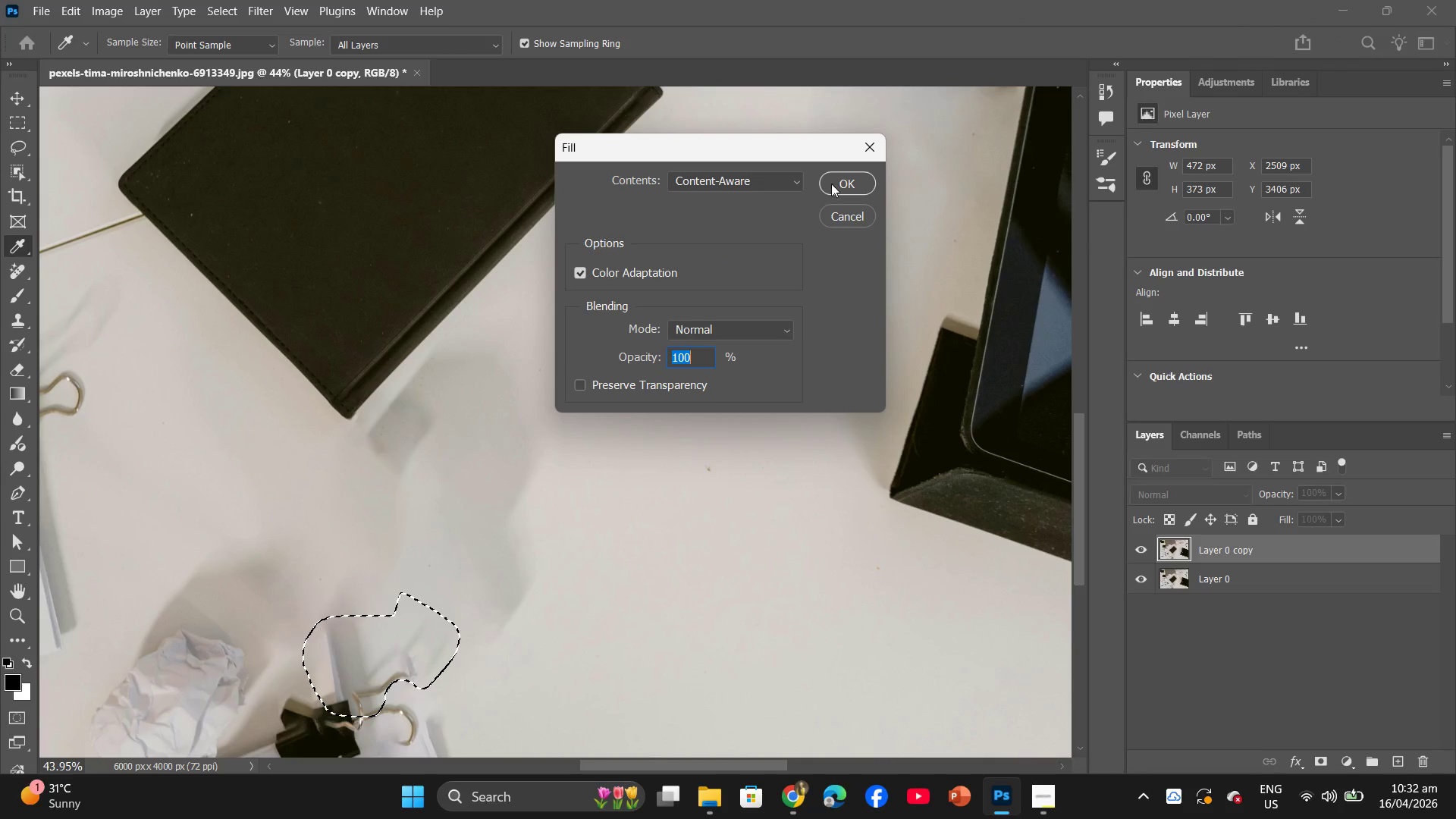 
left_click([840, 178])
 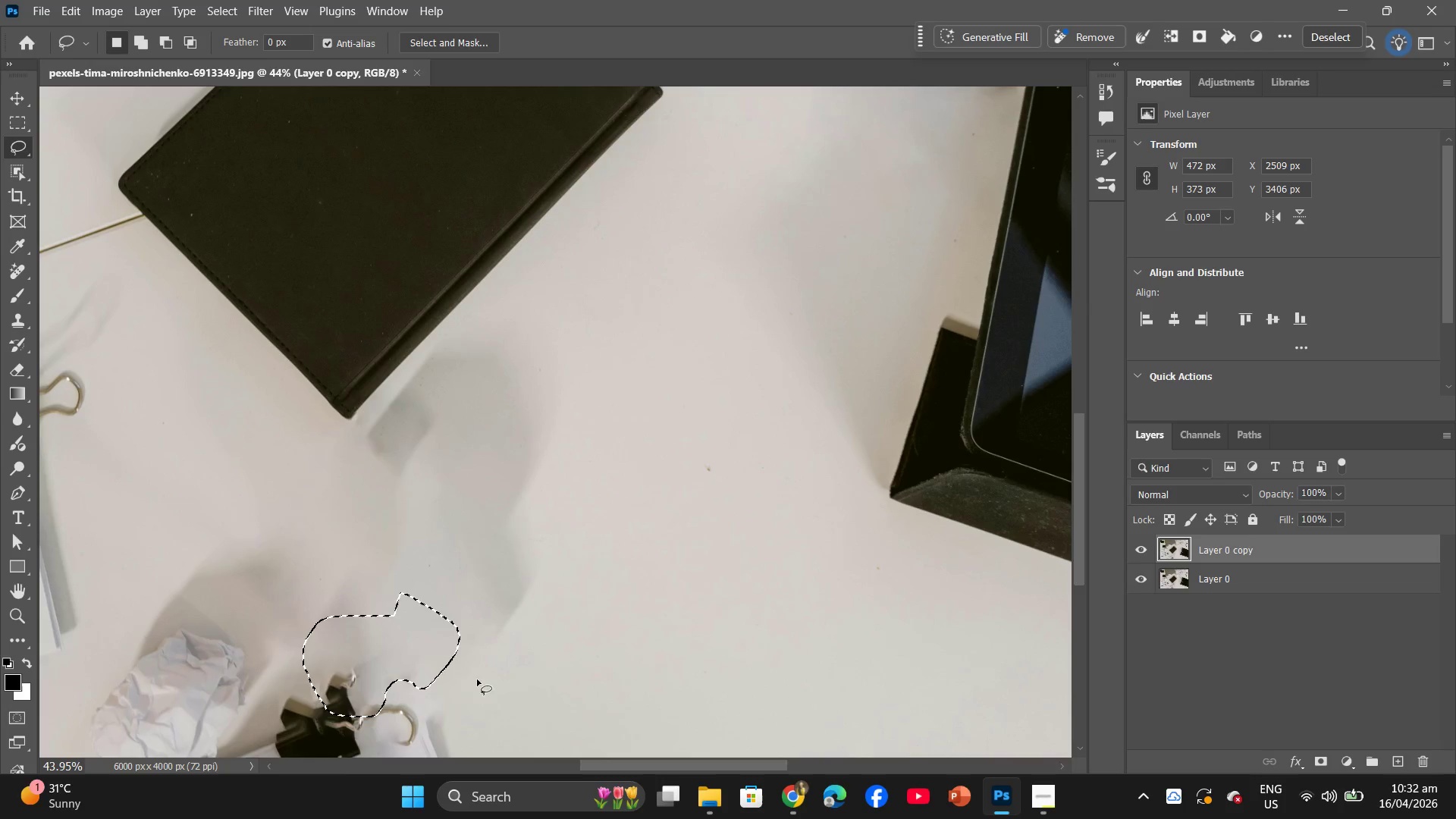 
hold_key(key=AltLeft, duration=0.7)
scroll: coordinate [518, 654], scroll_direction: down, amount: 7.0
 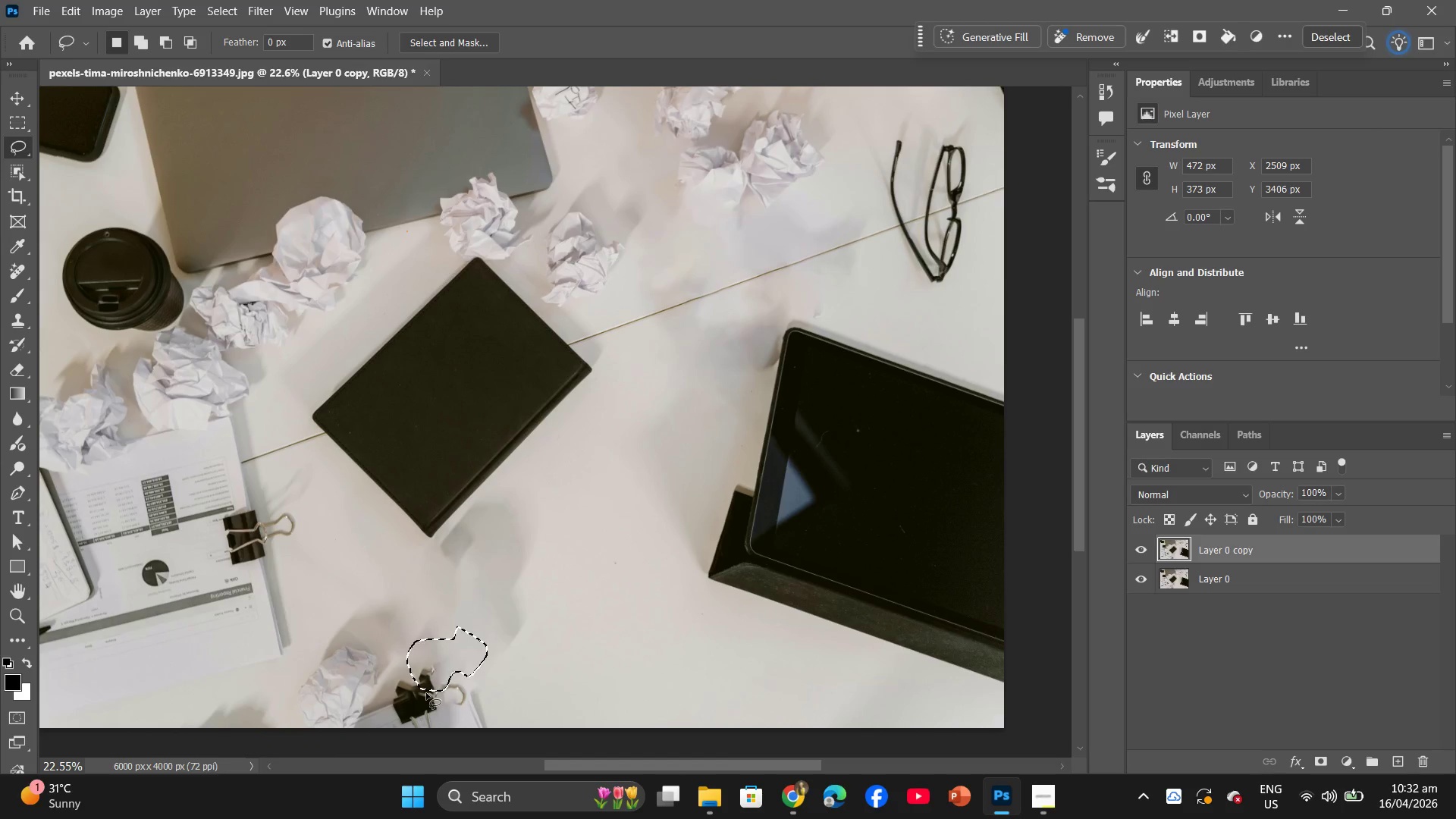 
left_click([426, 693])
 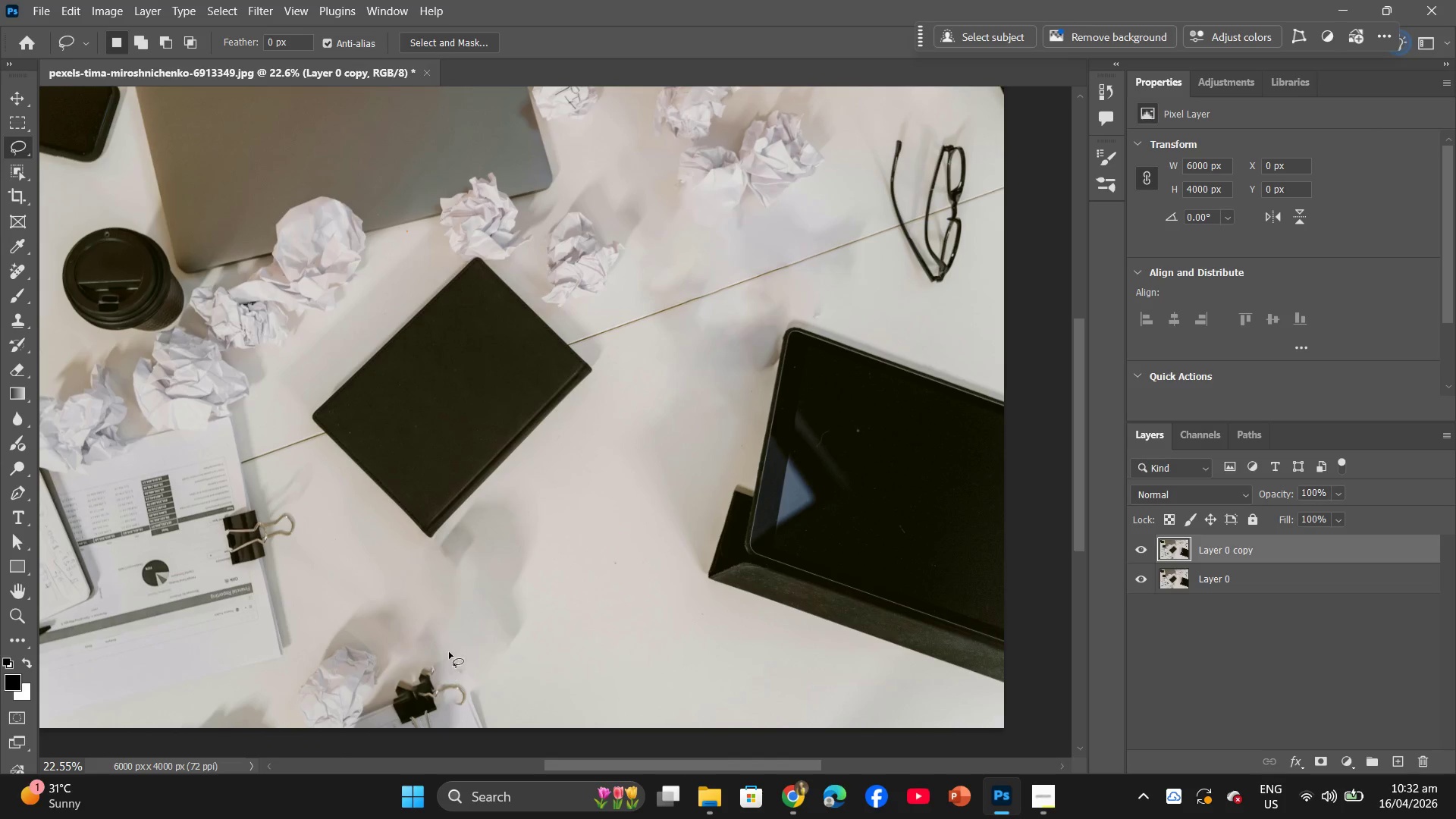 
left_click_drag(start_coordinate=[368, 634], to_coordinate=[361, 635])
 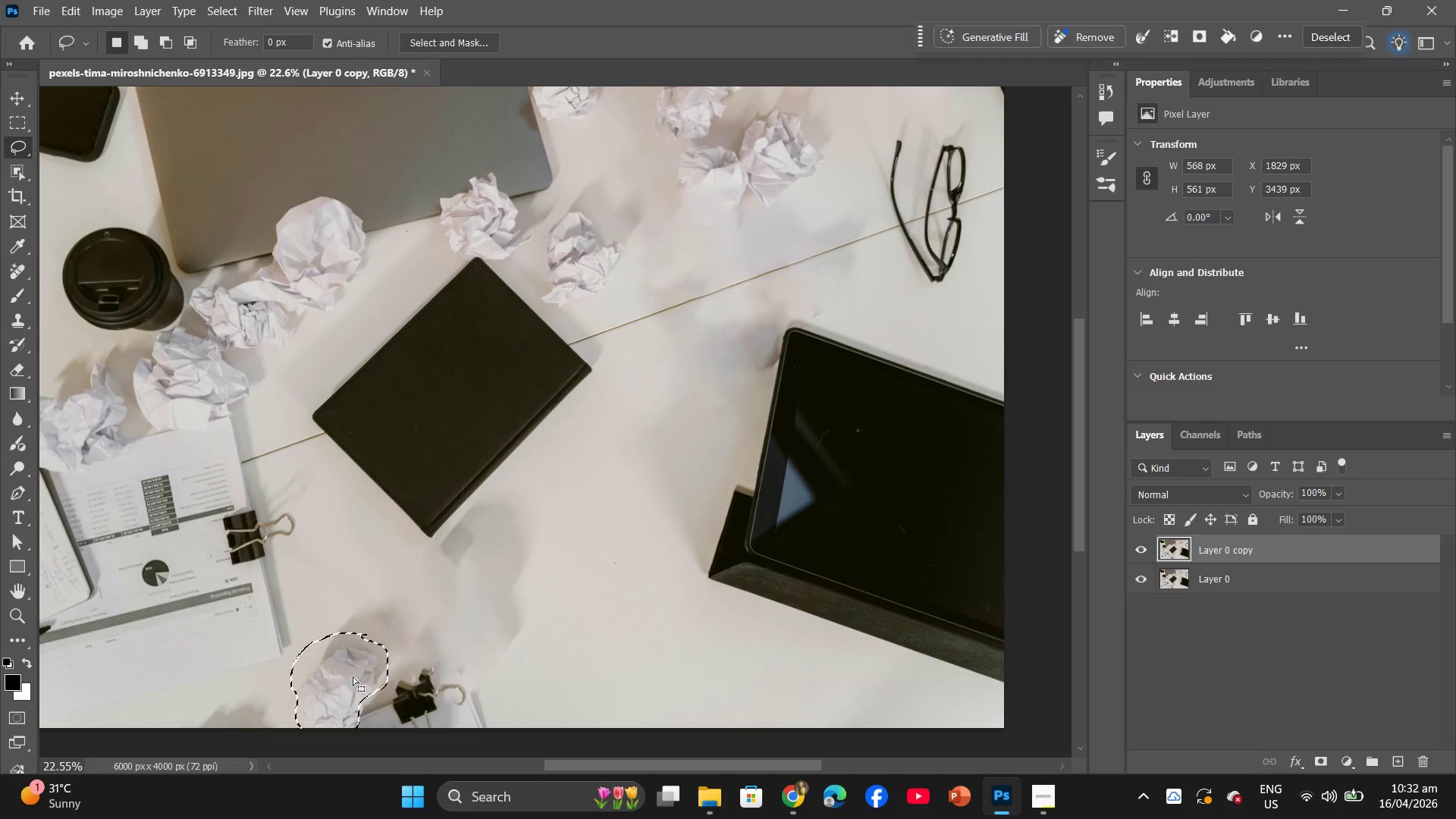 
right_click([353, 676])
 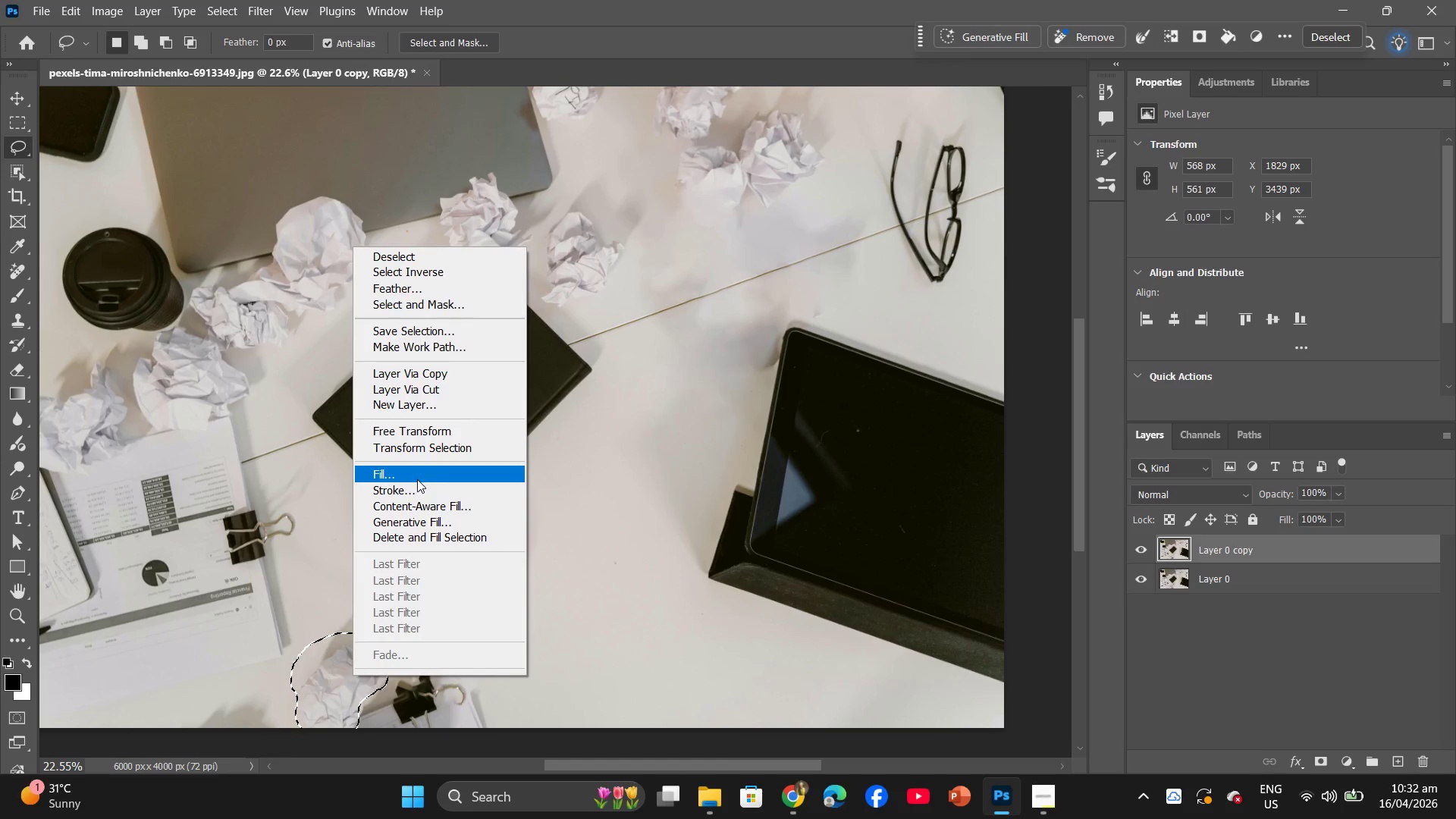 
left_click([417, 479])
 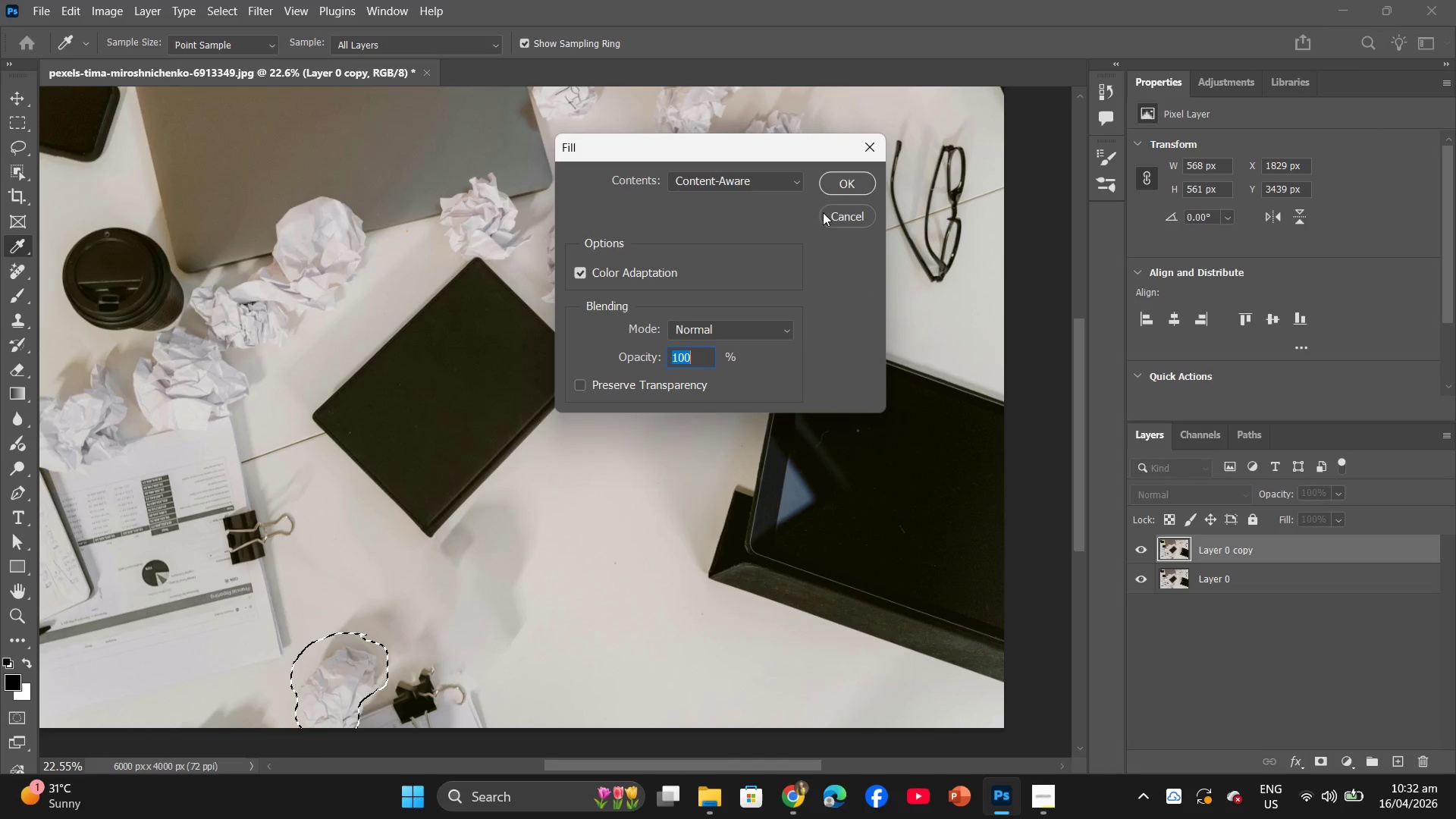 
left_click([837, 173])
 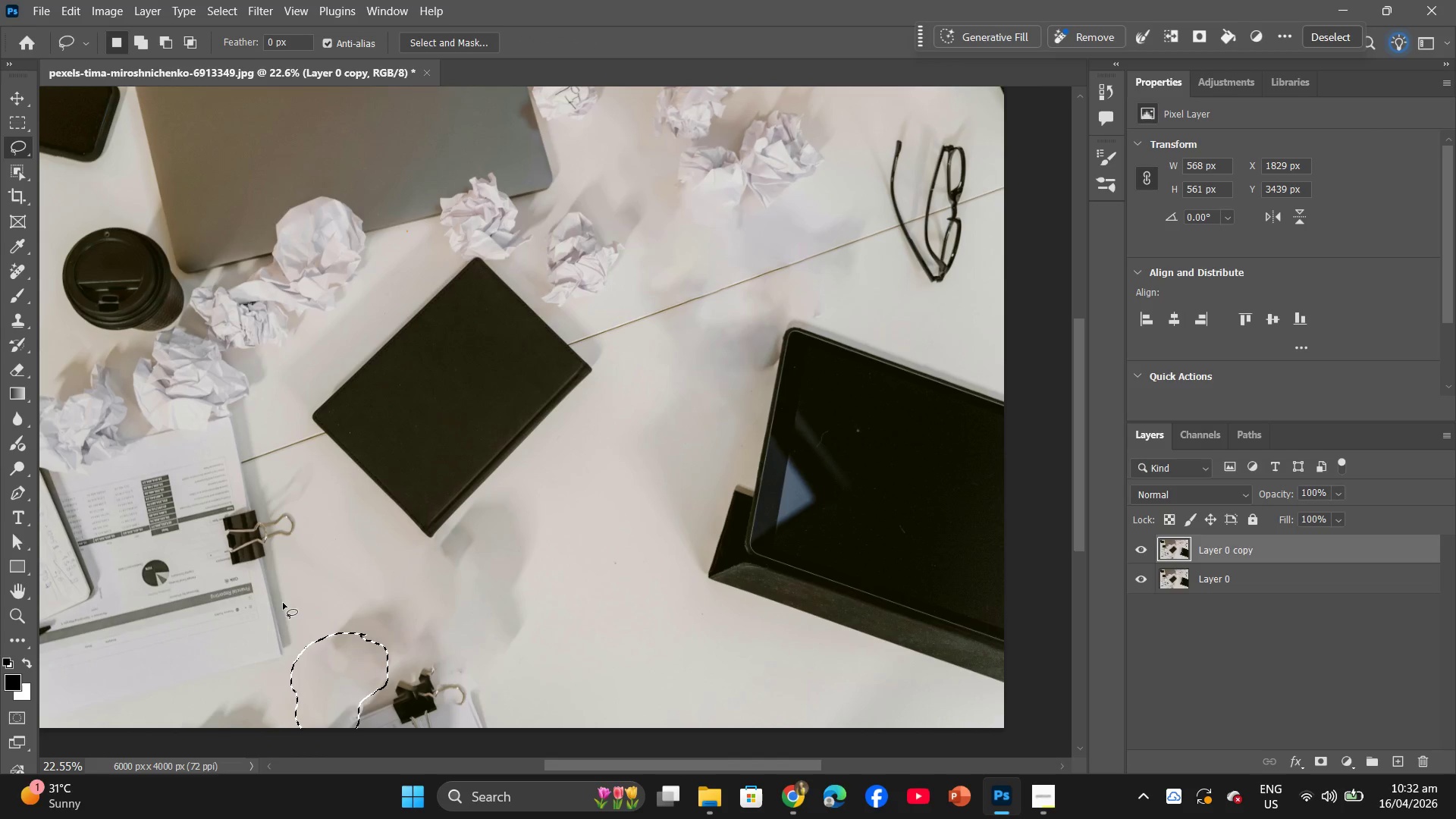 
left_click([506, 639])
 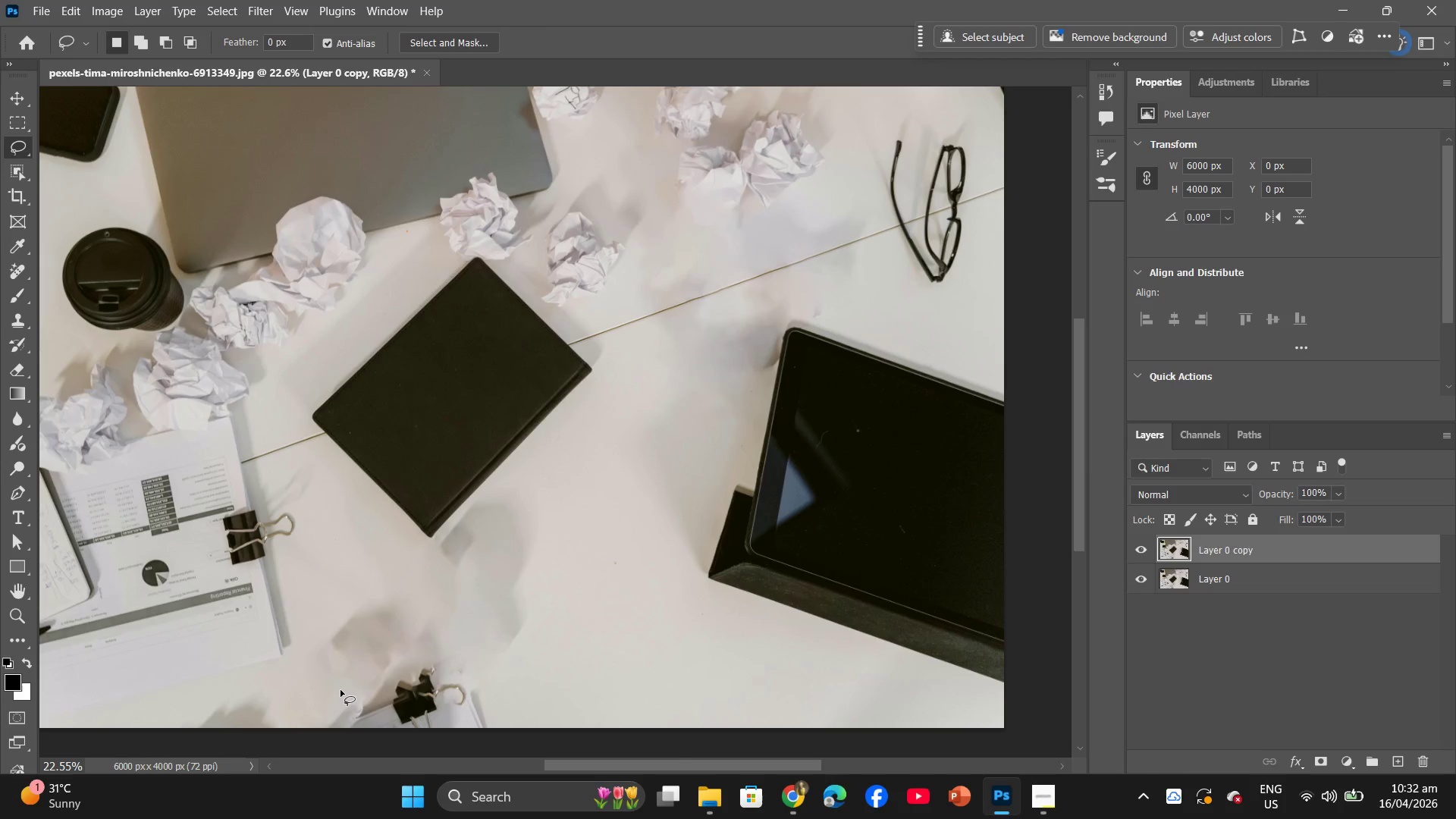 
hold_key(key=AltLeft, duration=3.02)
scroll: coordinate [395, 686], scroll_direction: up, amount: 8.0
 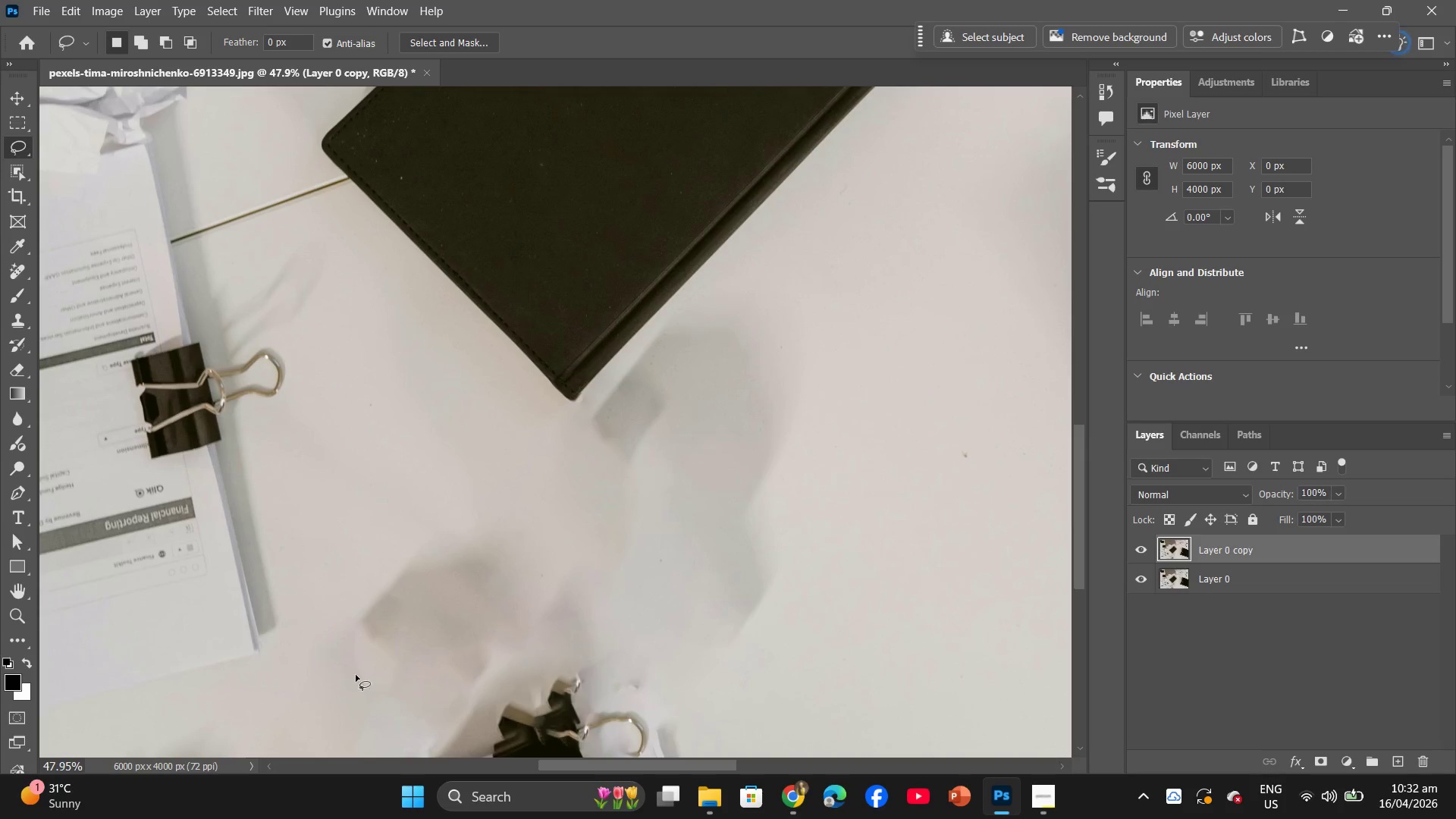 
scroll: coordinate [467, 698], scroll_direction: down, amount: 1.0
 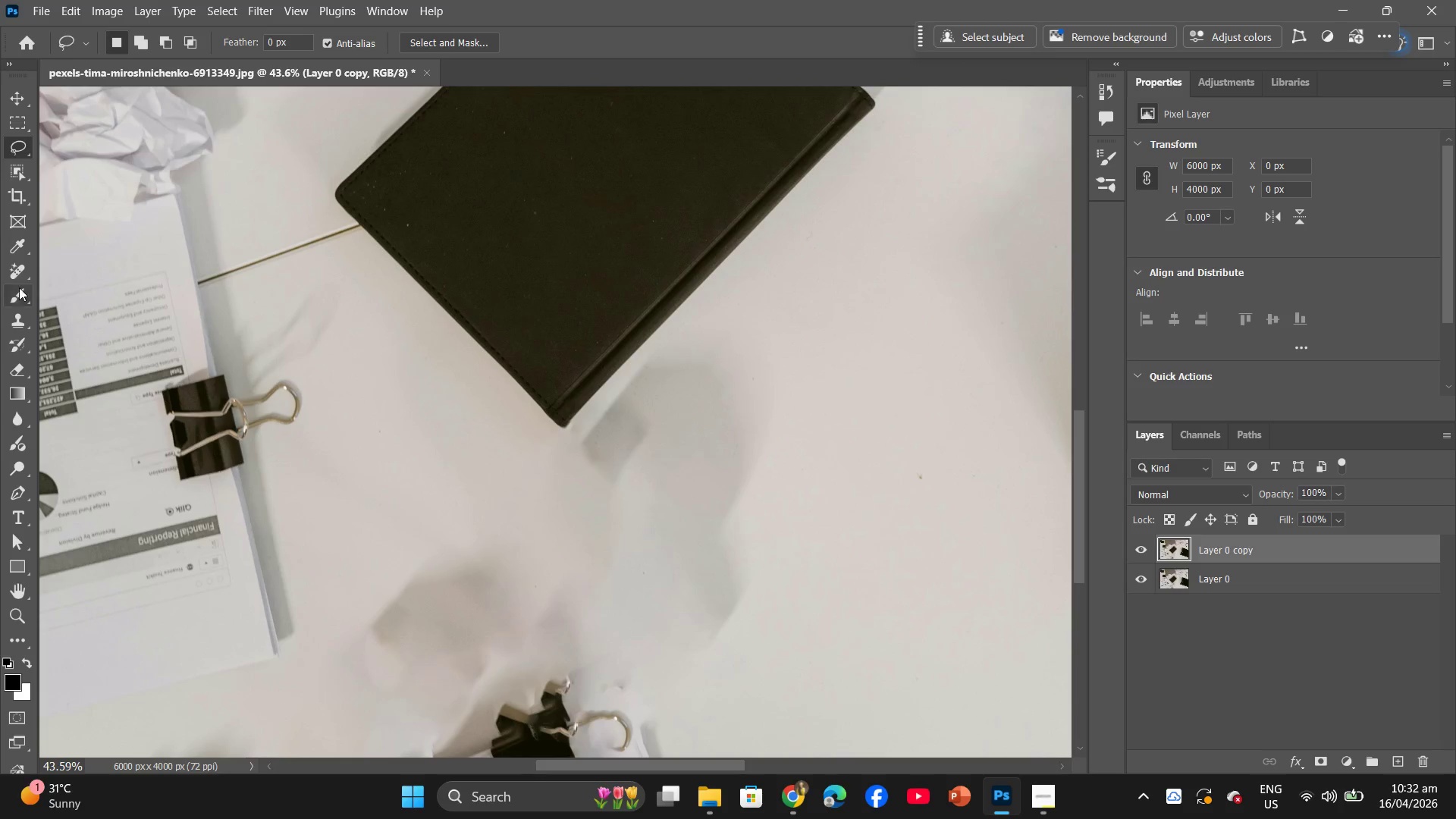 
left_click([10, 275])
 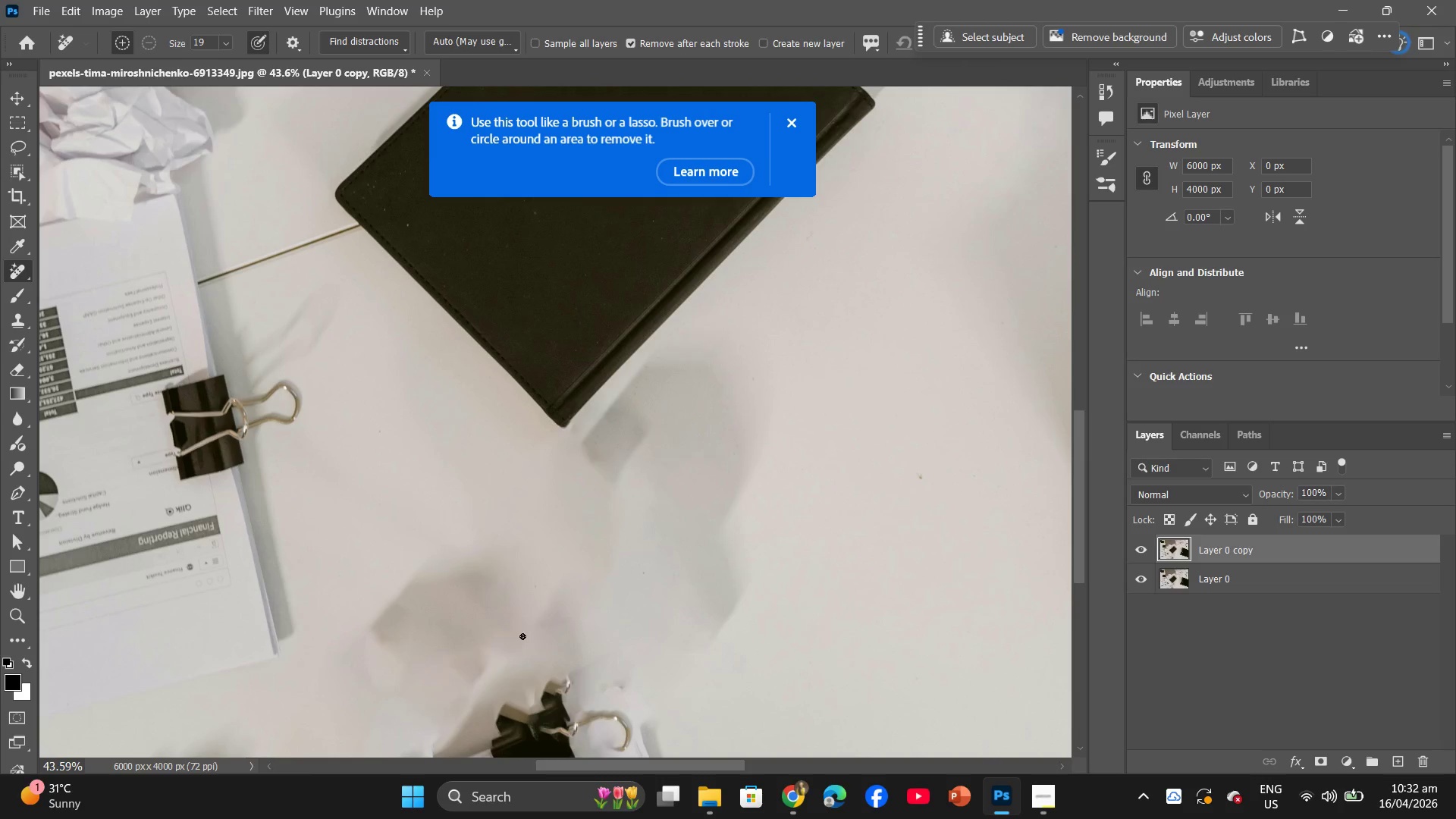 
left_click_drag(start_coordinate=[510, 594], to_coordinate=[497, 588])
 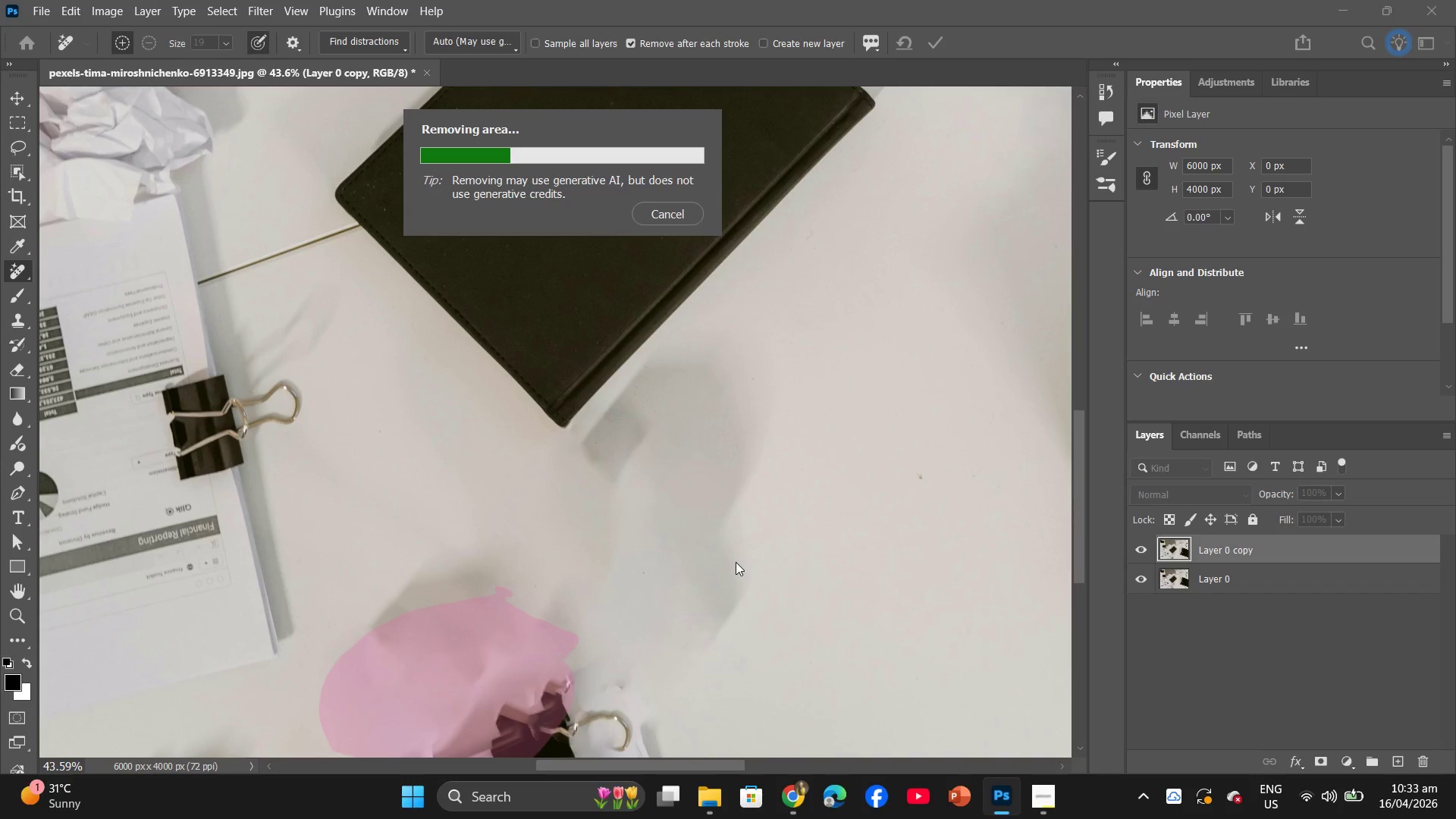 
wait(16.31)
 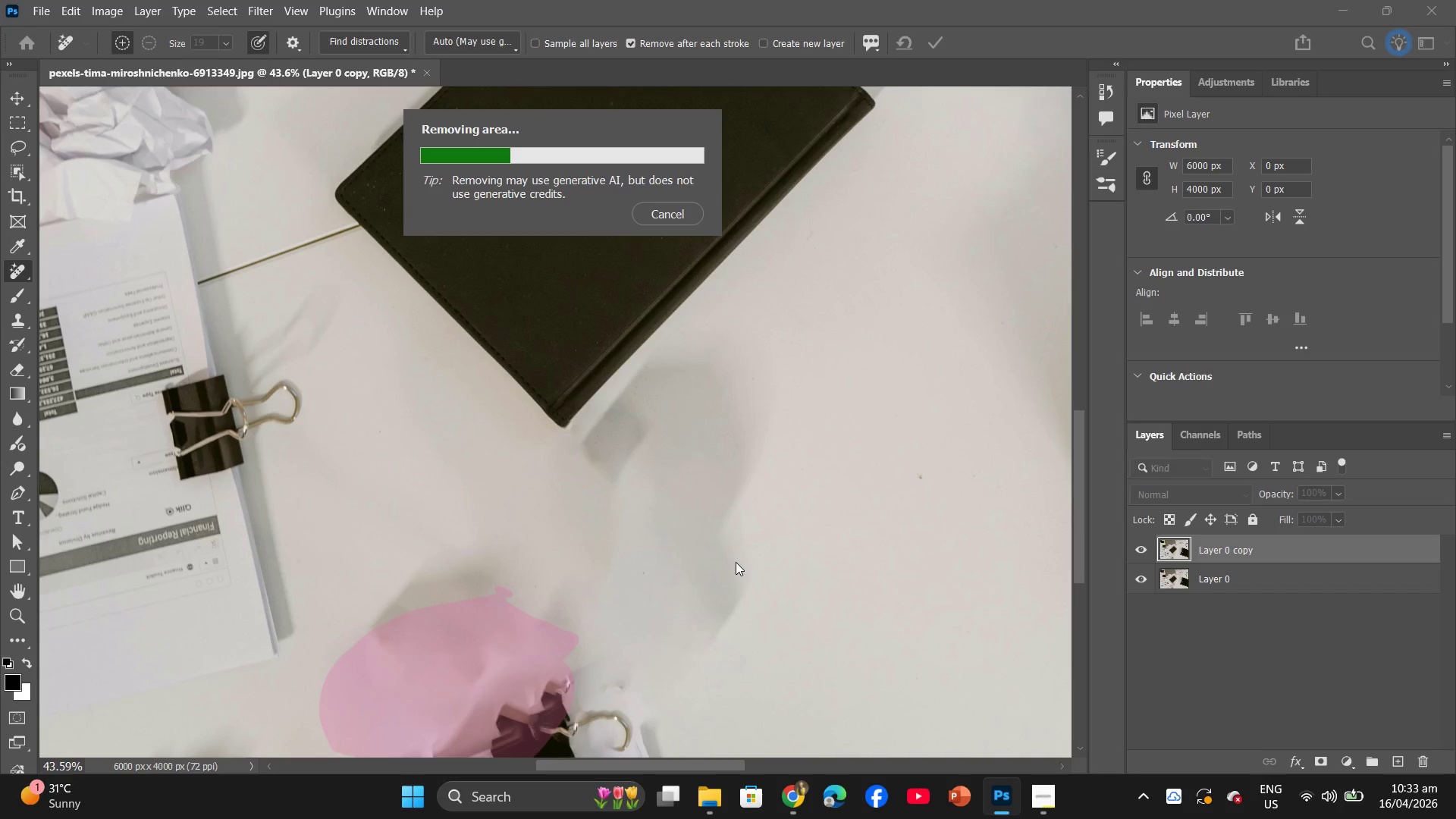 
scroll: coordinate [923, 554], scroll_direction: down, amount: 5.0
 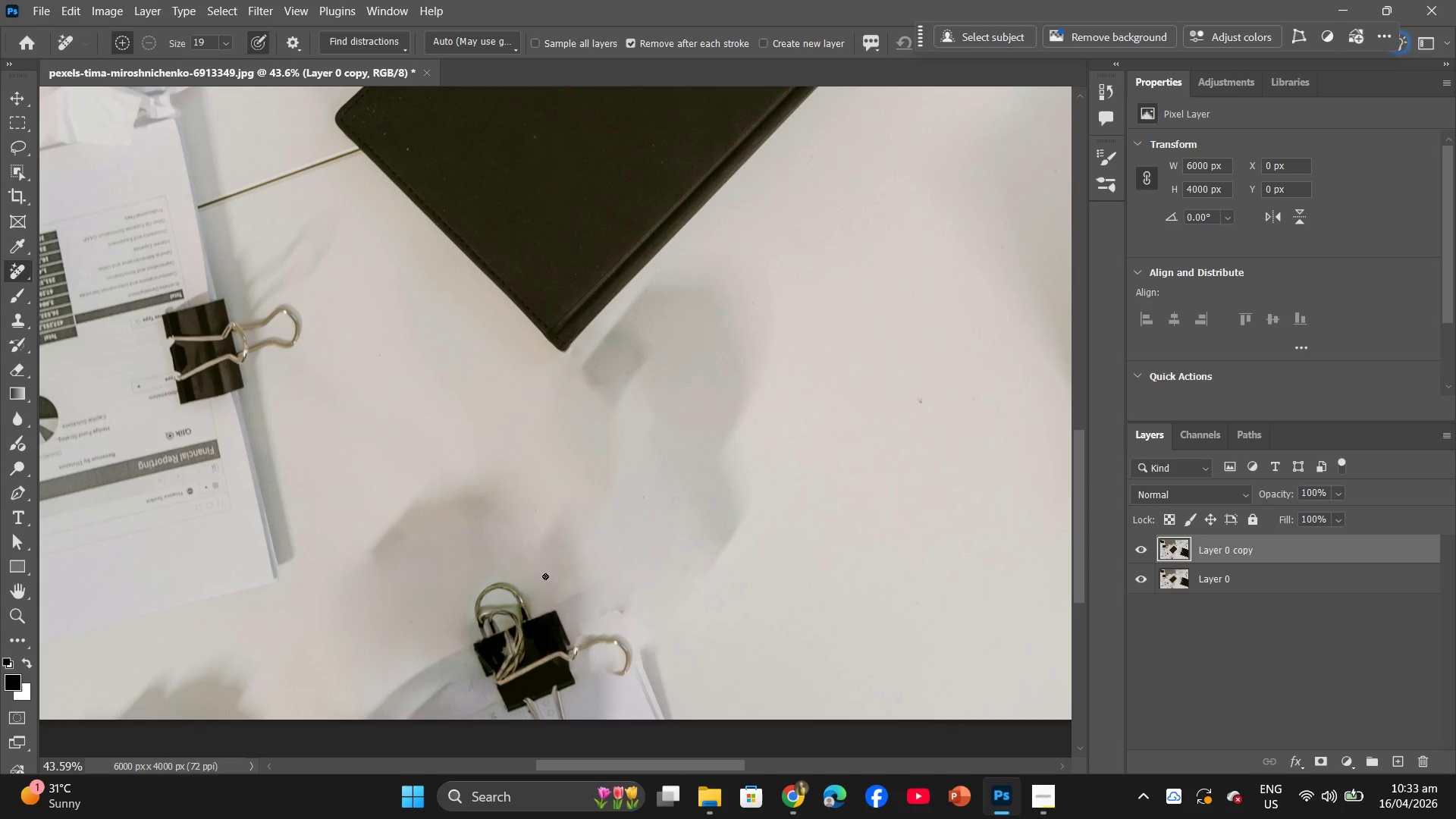 
left_click_drag(start_coordinate=[578, 576], to_coordinate=[570, 585])
 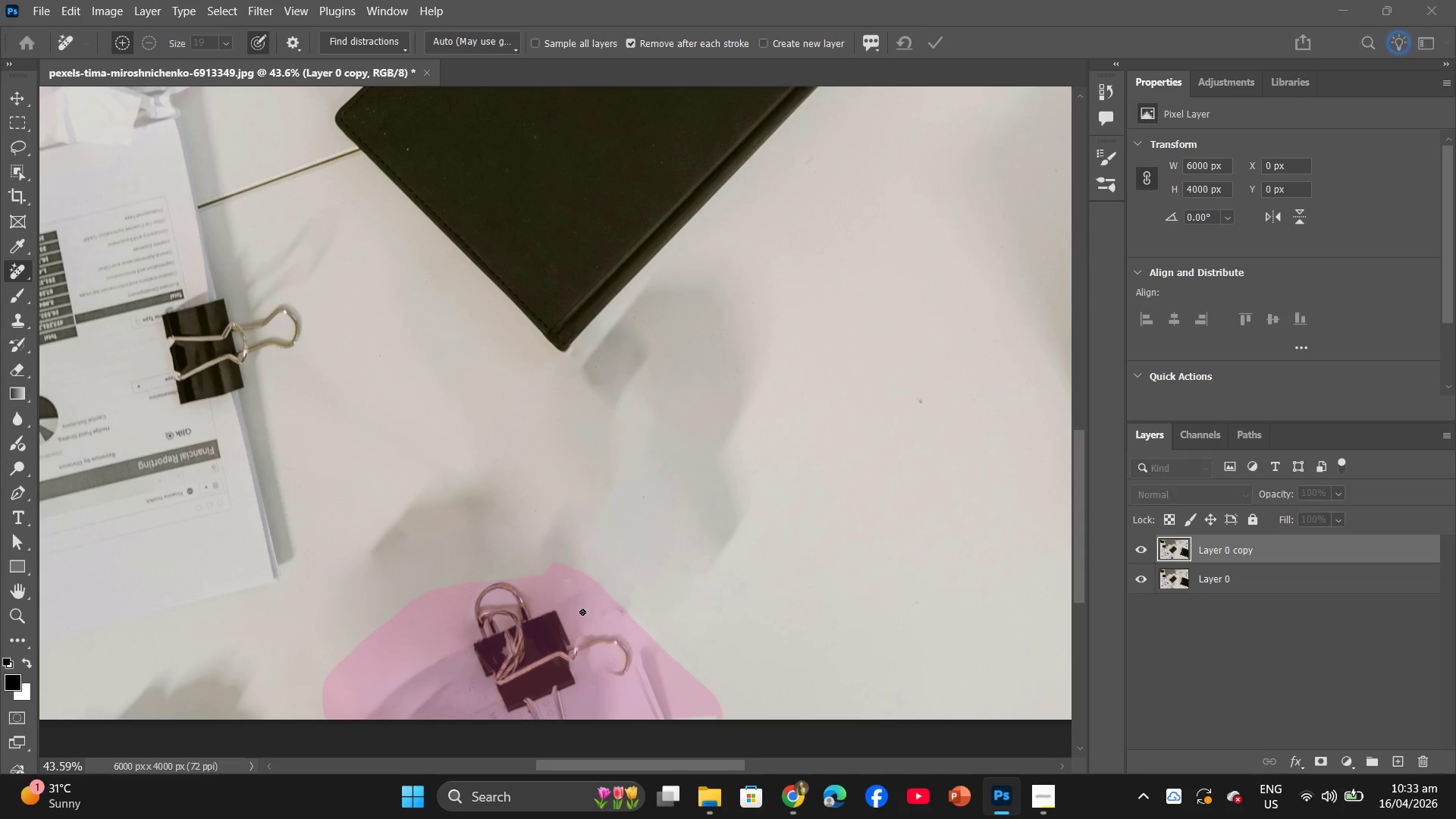 
right_click([582, 612])
 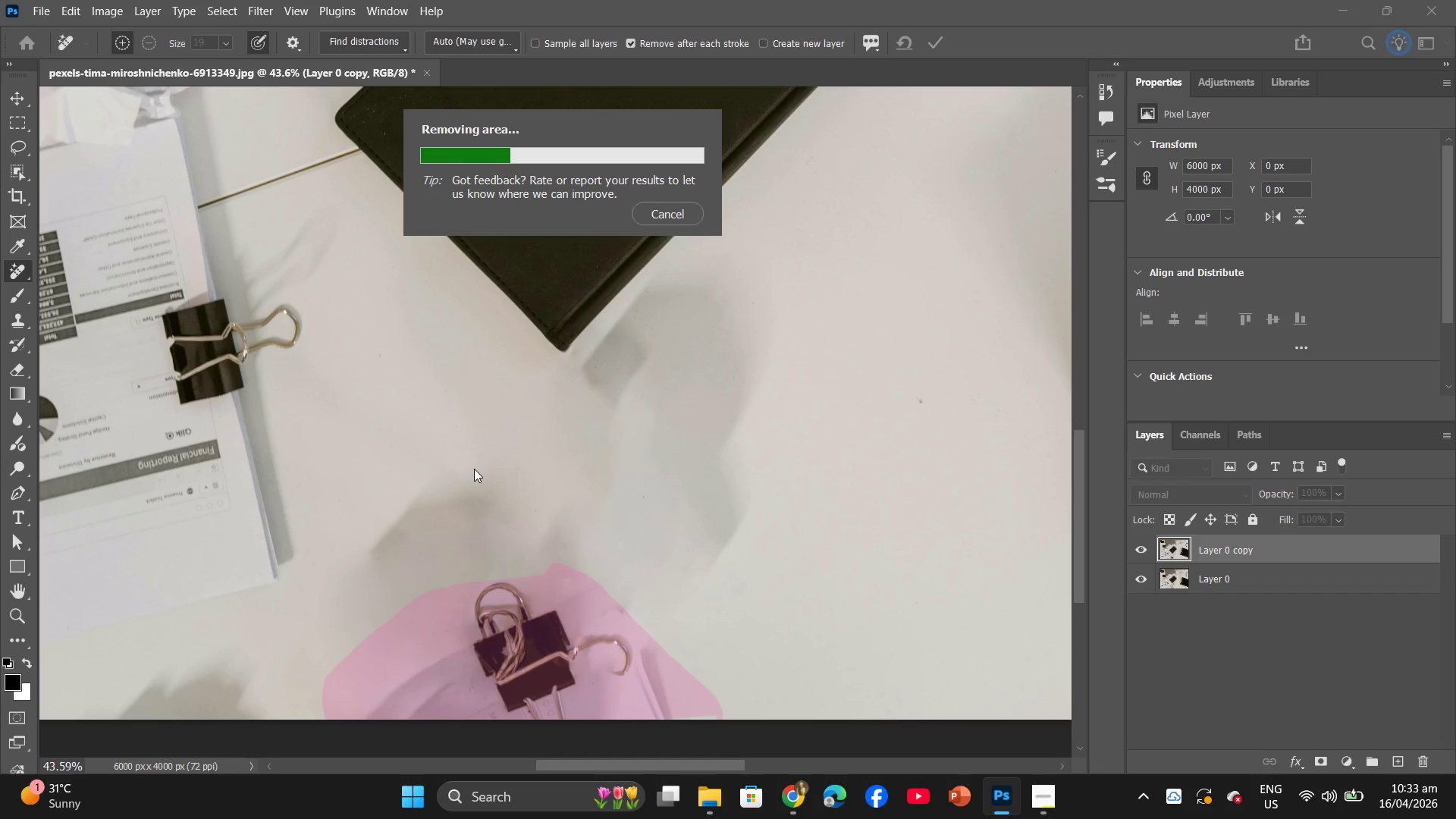 
wait(10.86)
 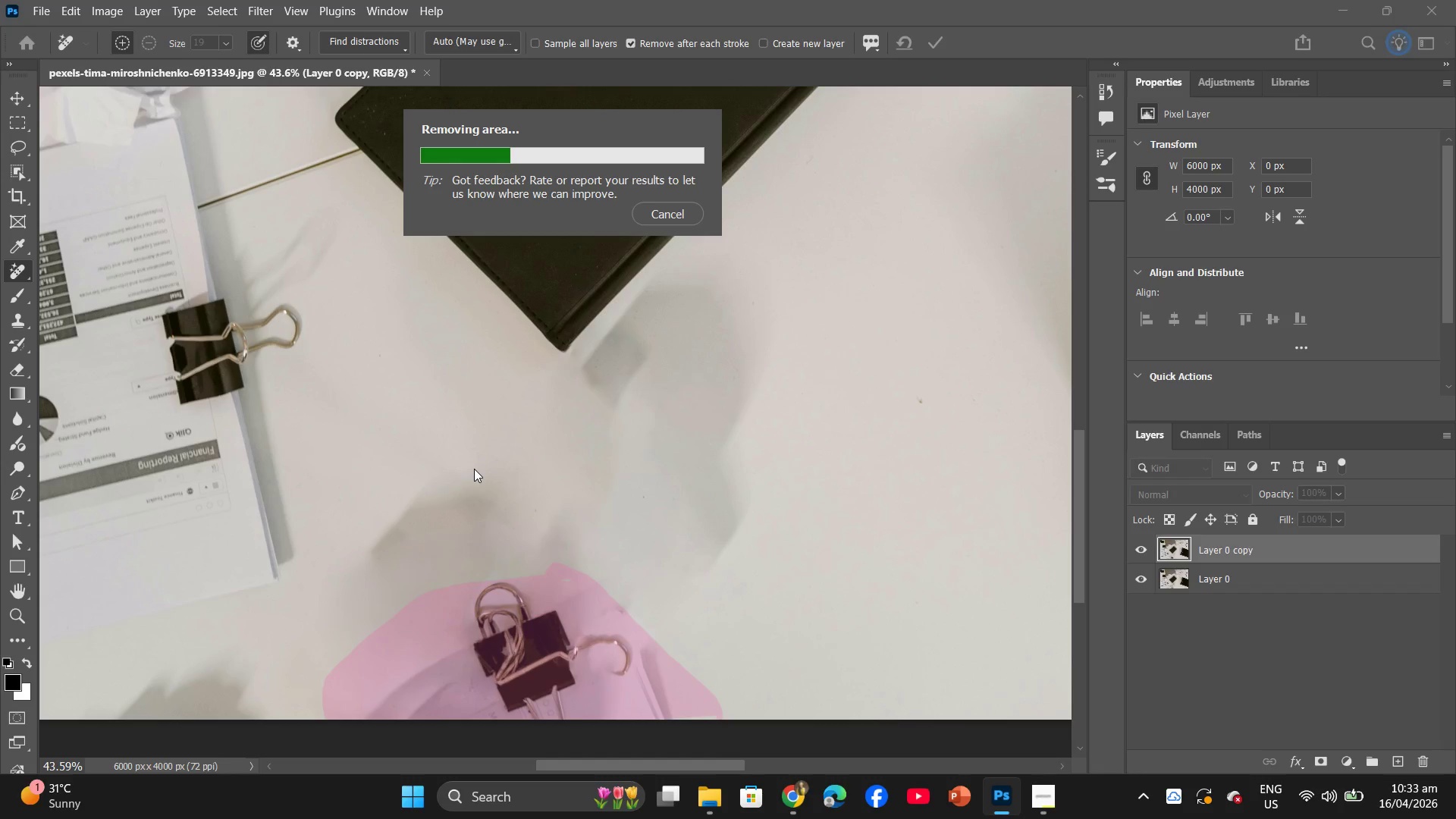 
scroll: coordinate [739, 576], scroll_direction: down, amount: 2.0
 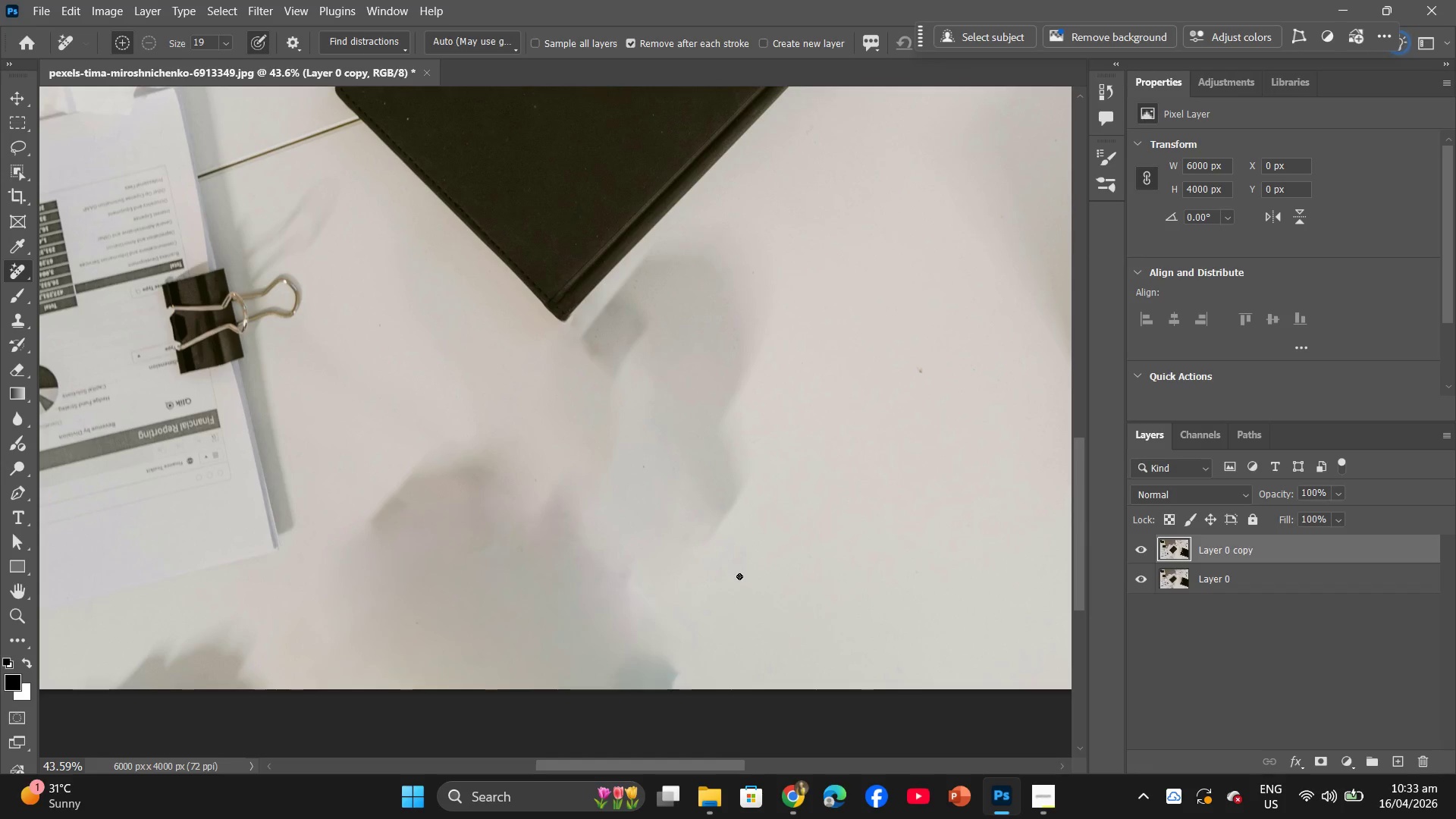 
hold_key(key=AltLeft, duration=1.05)
scroll: coordinate [735, 571], scroll_direction: down, amount: 7.0
 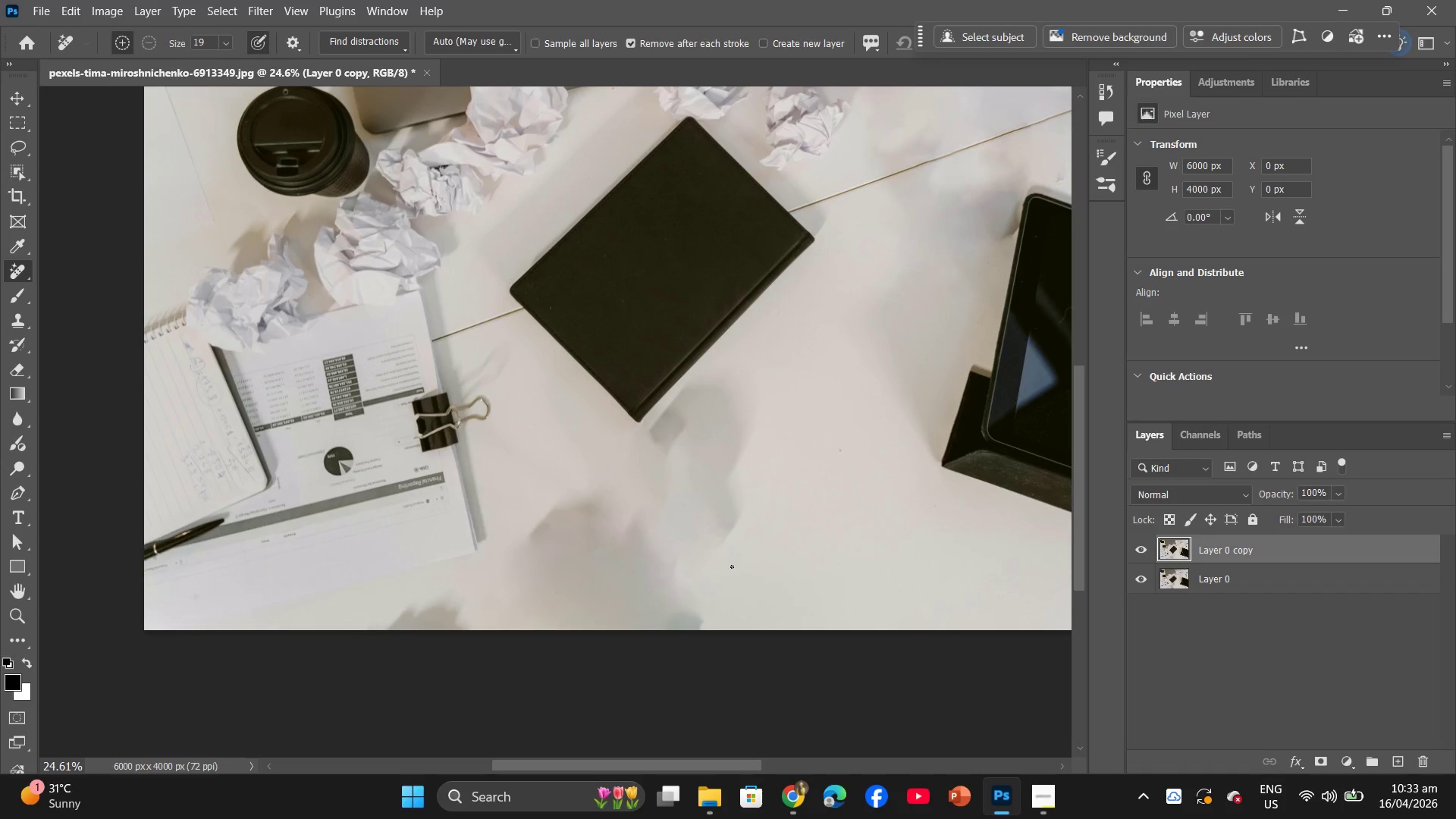 
key(Control+Z)
 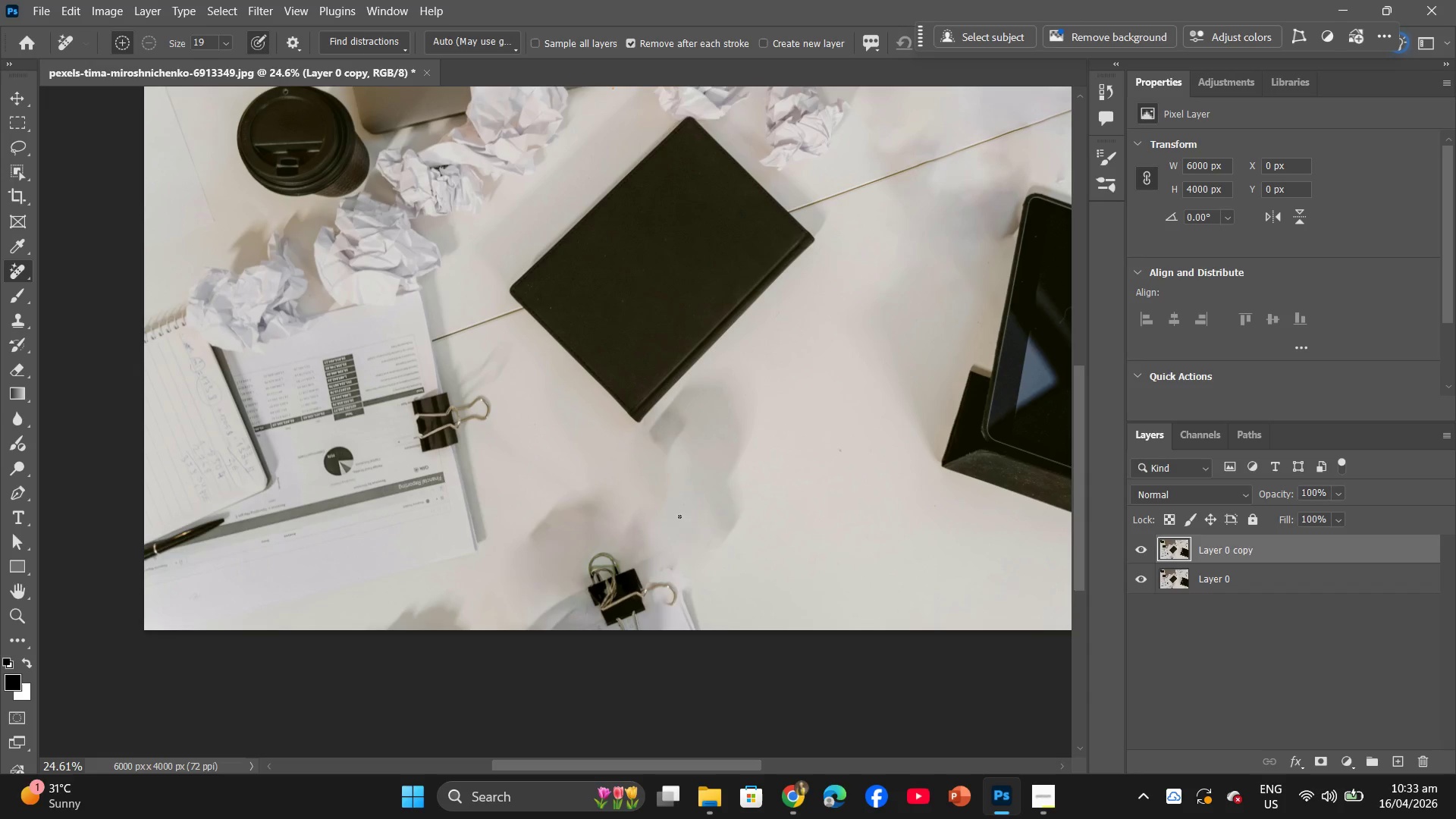 
key(Control+ControlLeft)
 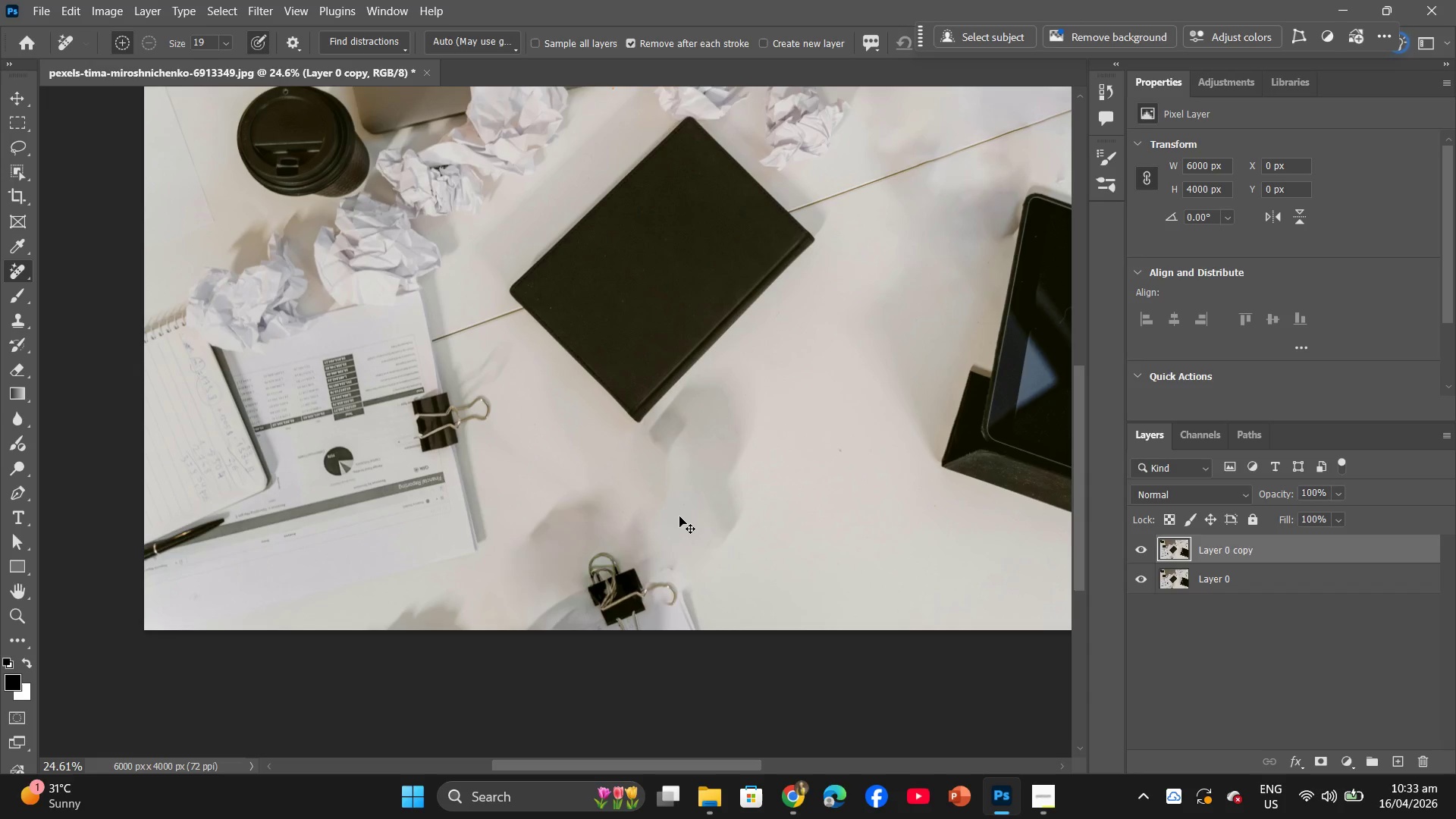 
key(Control+Z)
 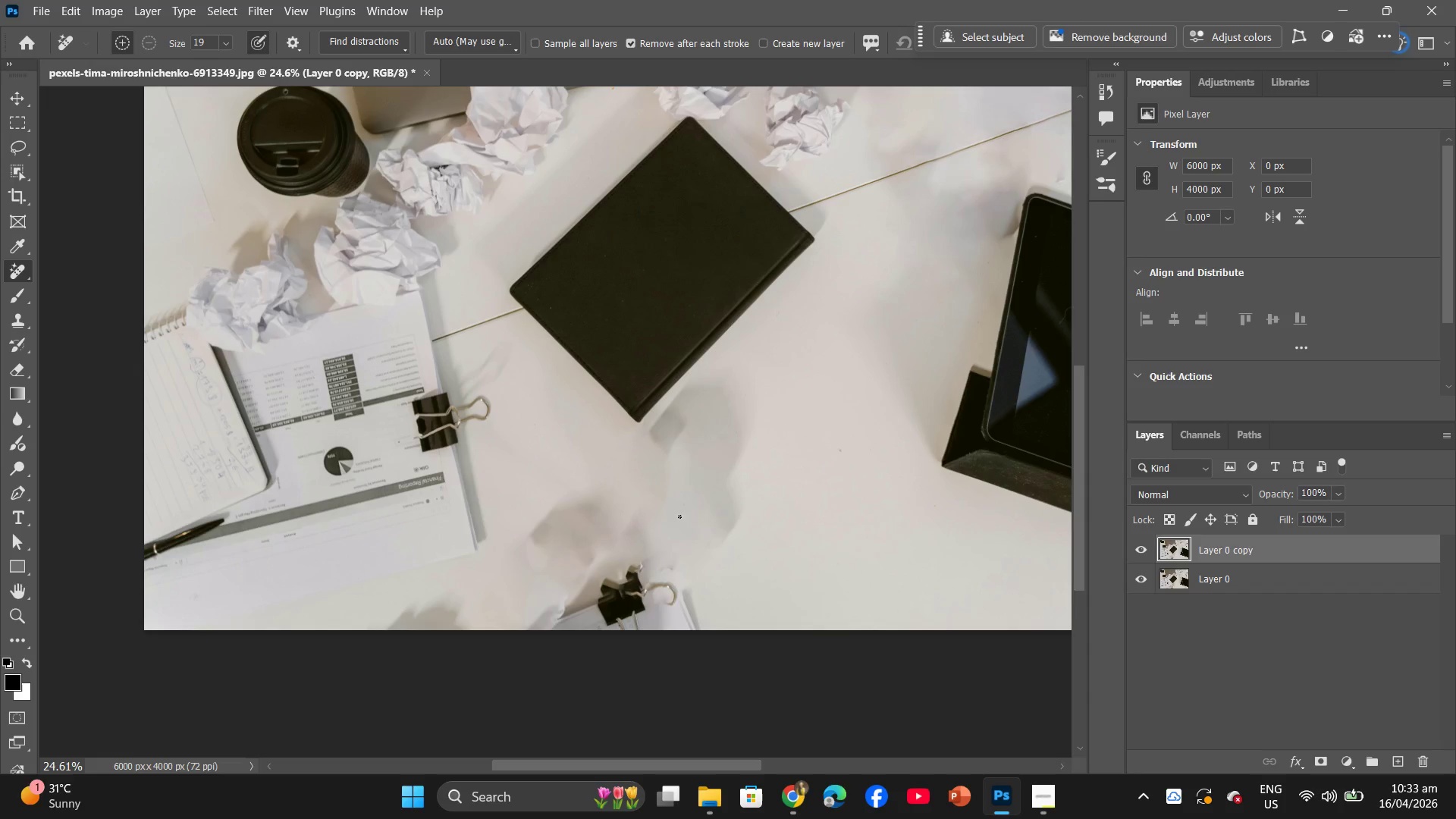 
key(Control+ControlLeft)
 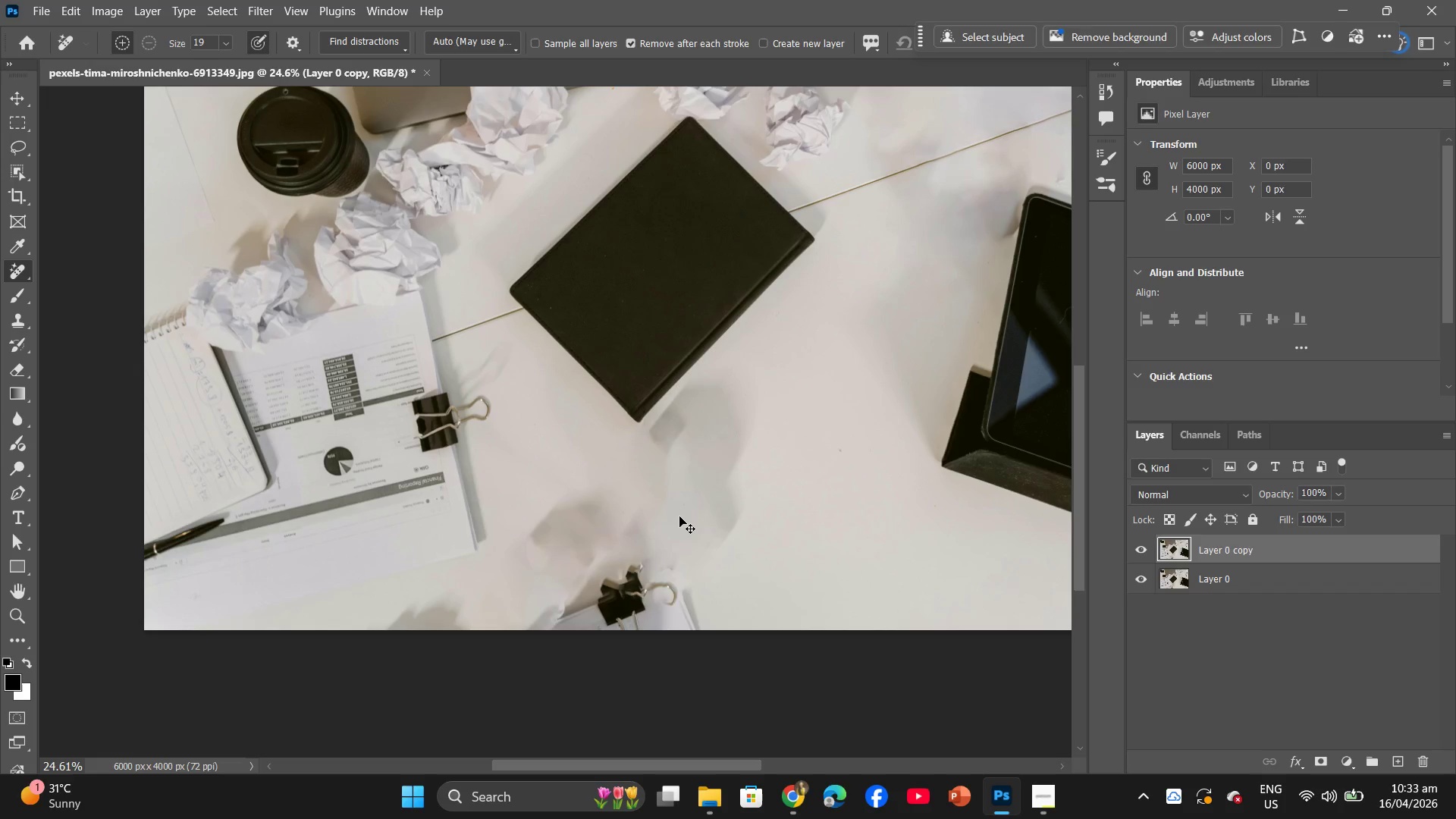 
key(Control+Z)
 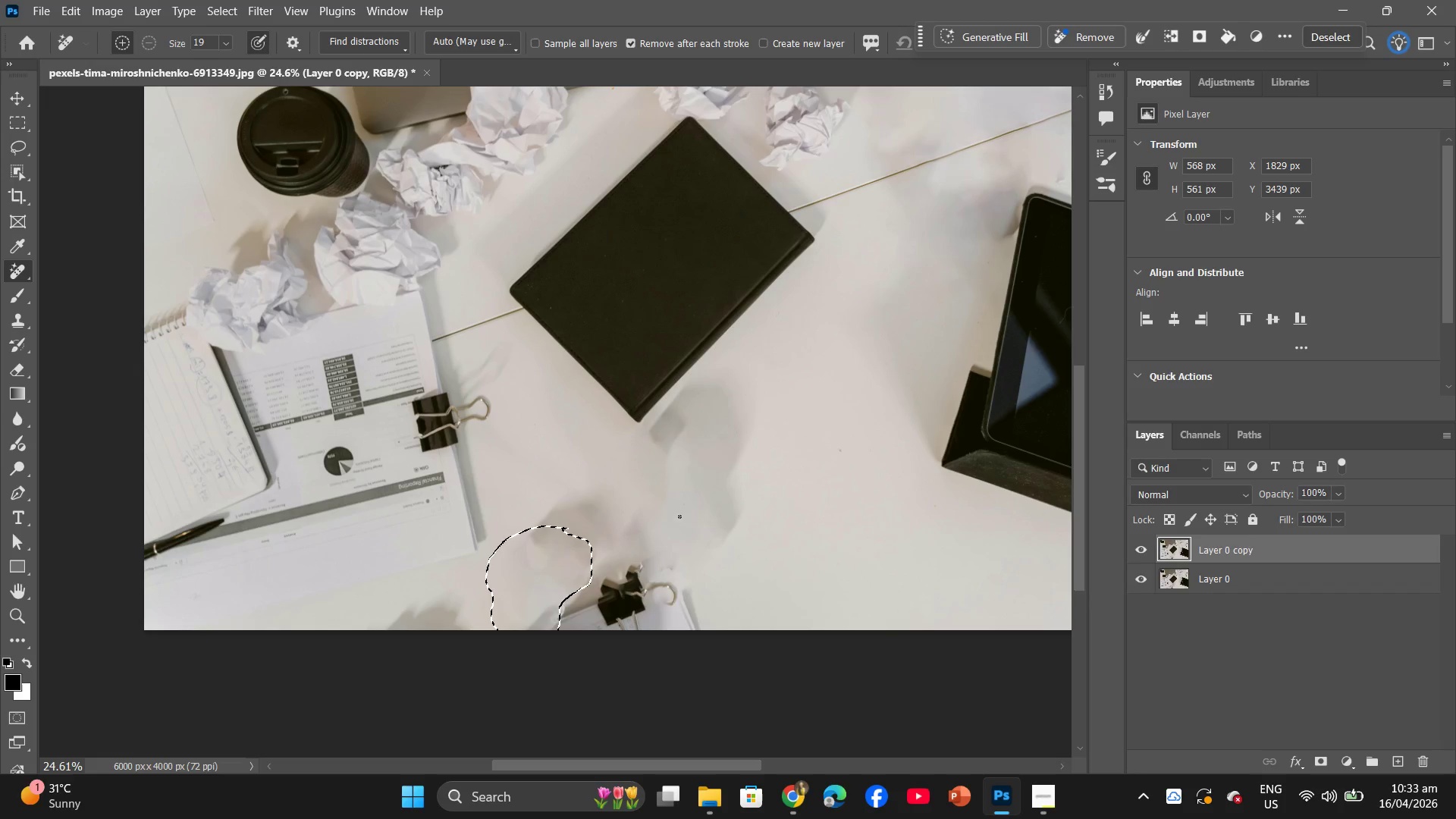 
key(Control+ControlLeft)
 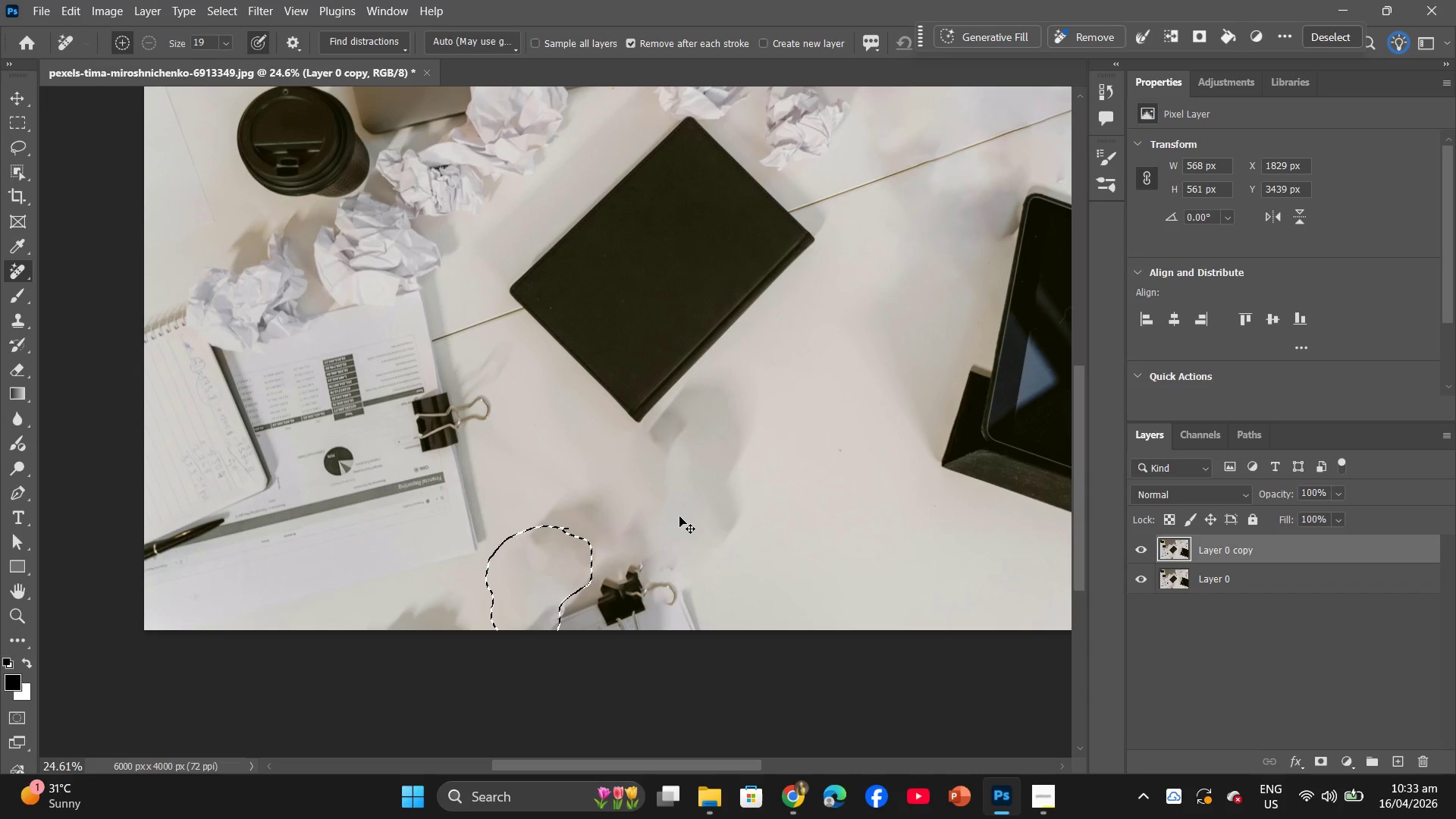 
key(Control+Z)
 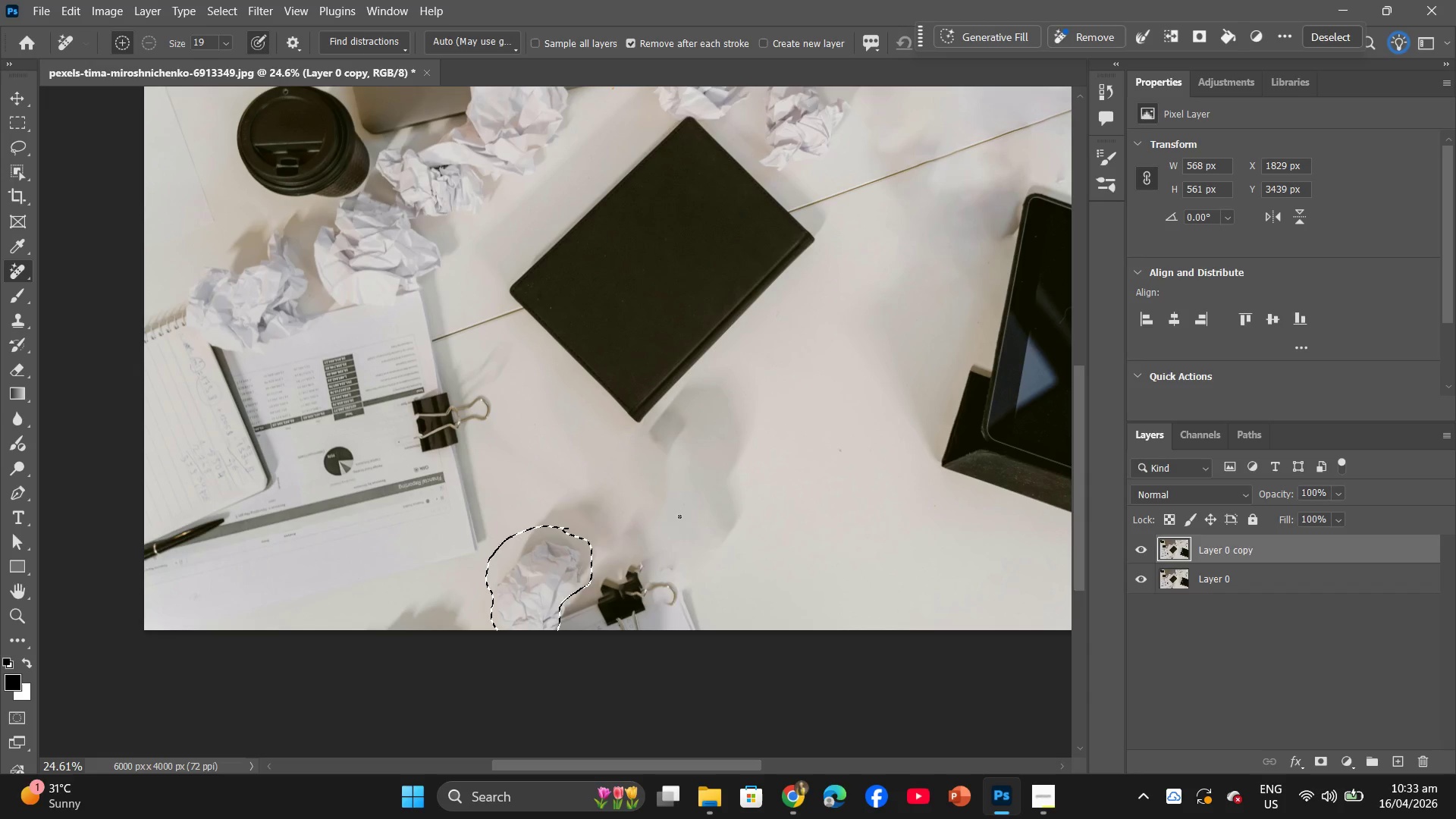 
key(Control+ControlLeft)
 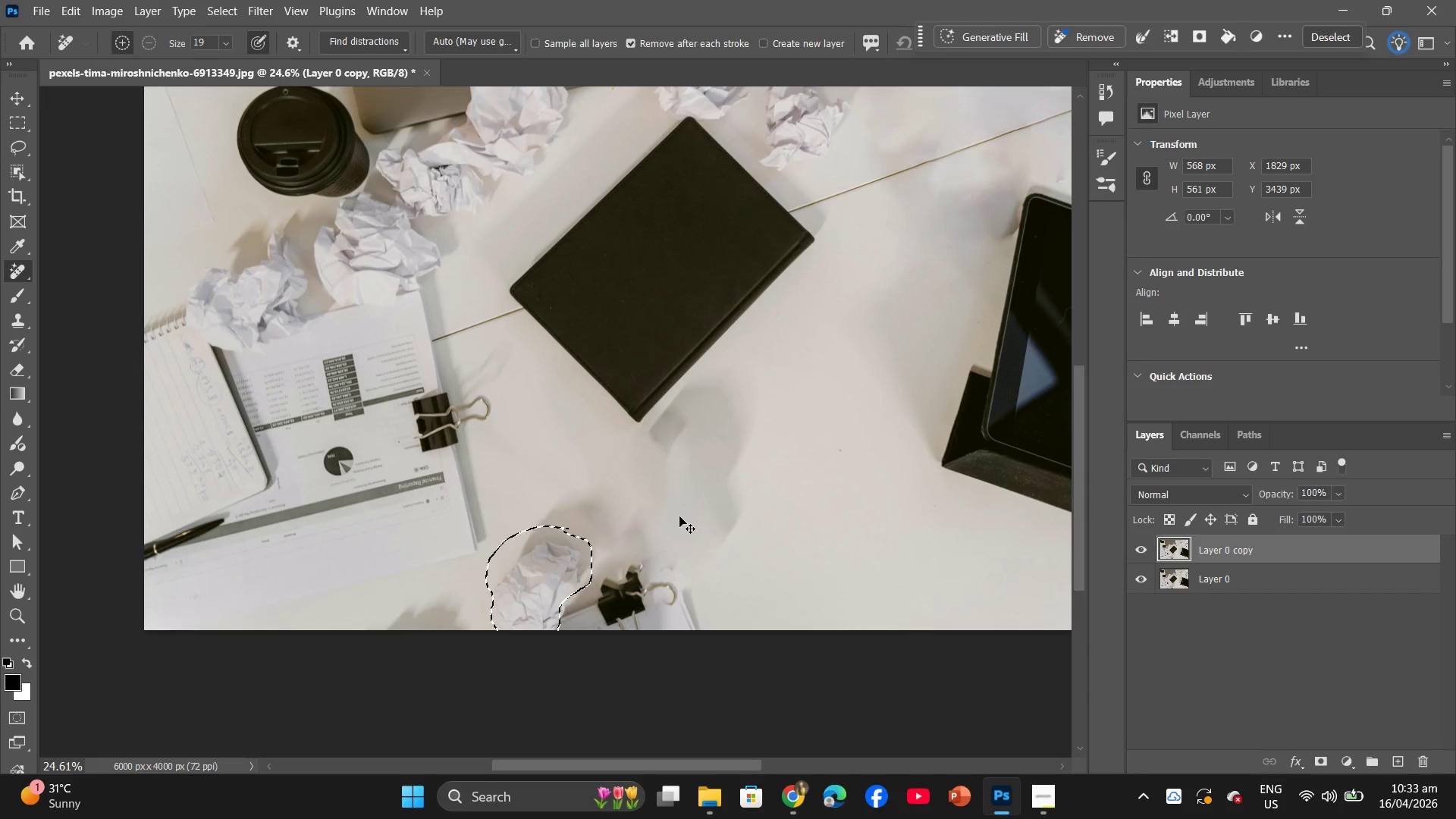 
key(Control+Z)
 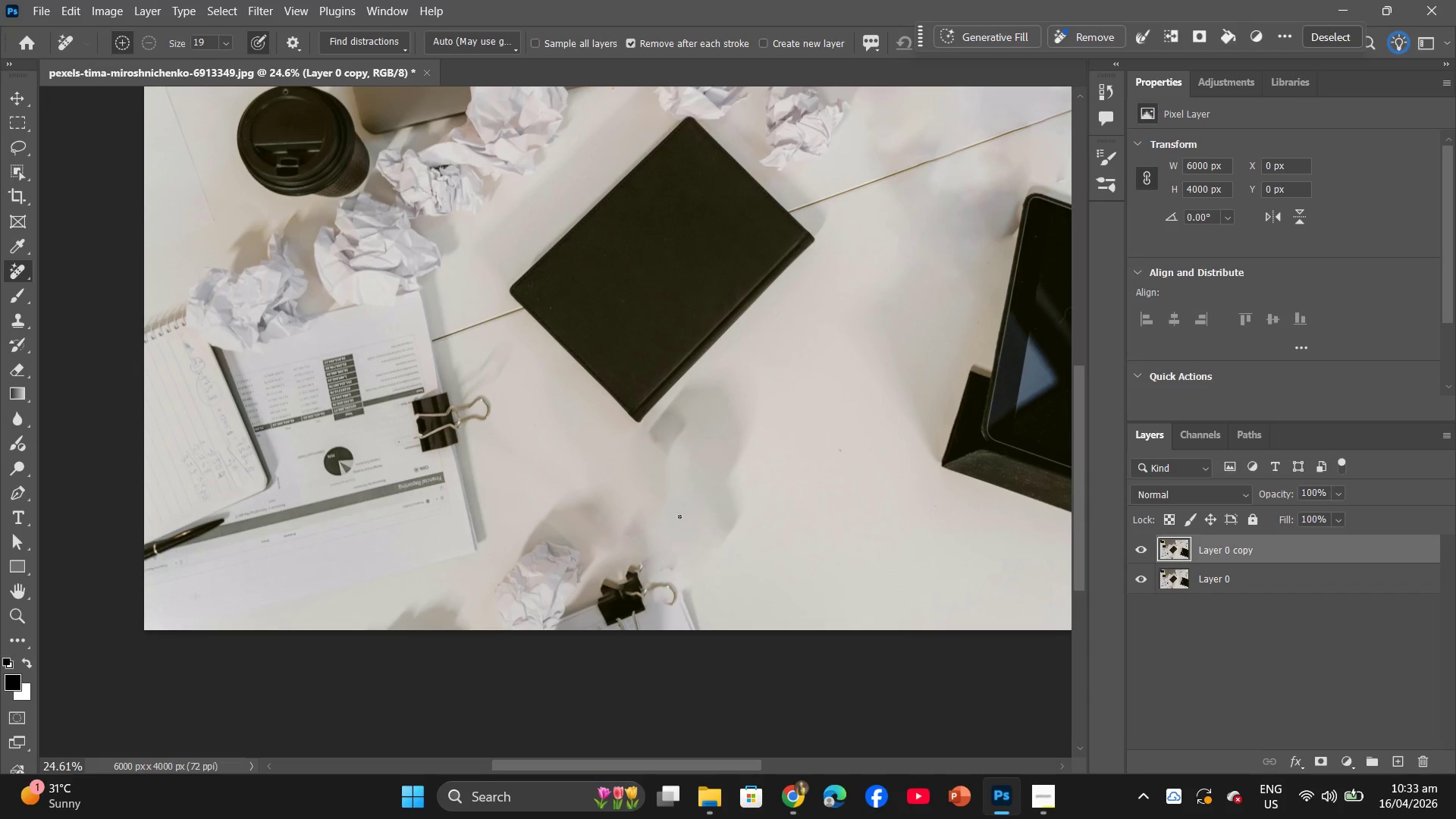 
key(Control+ControlLeft)
 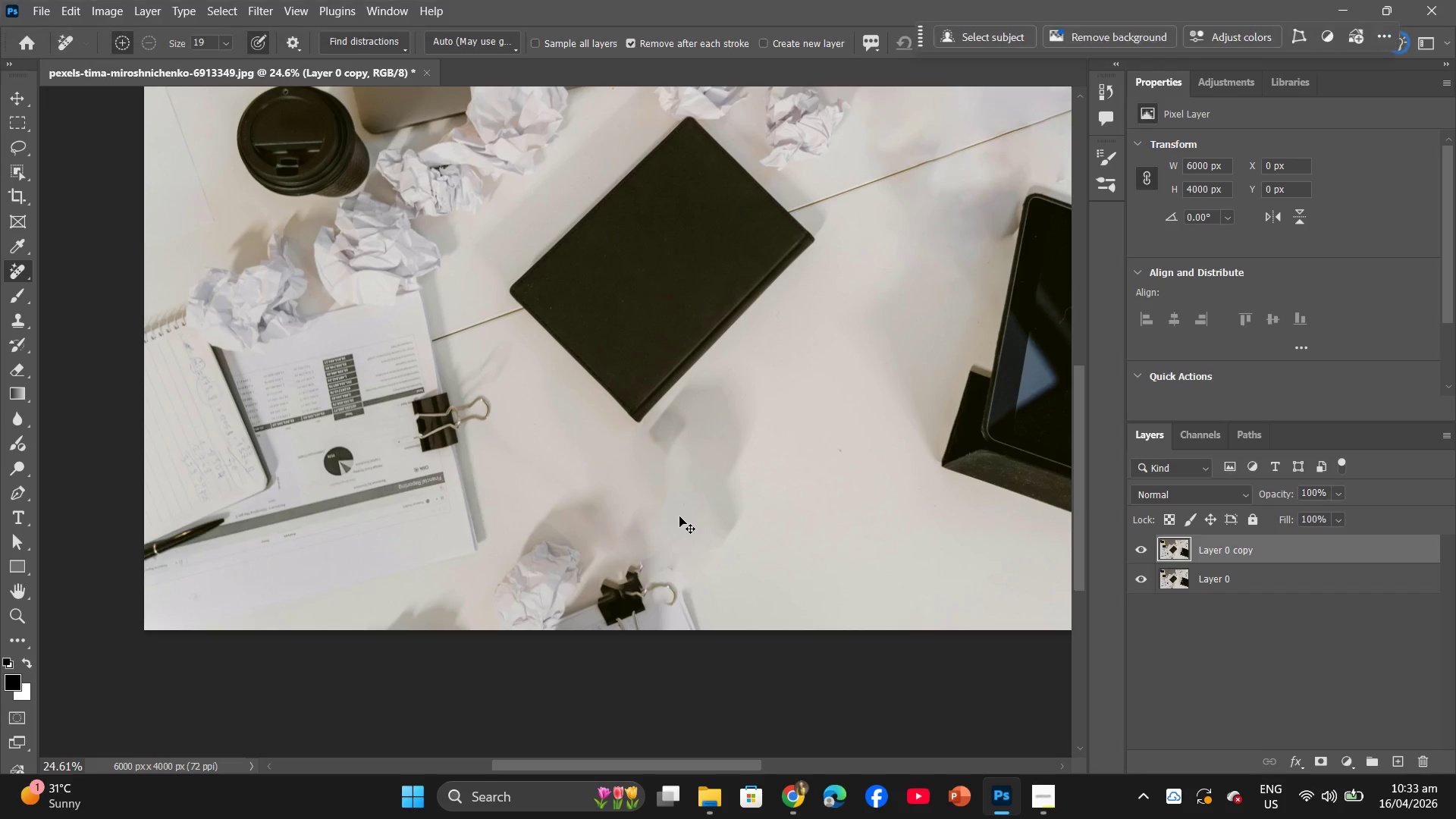 
key(Control+Z)
 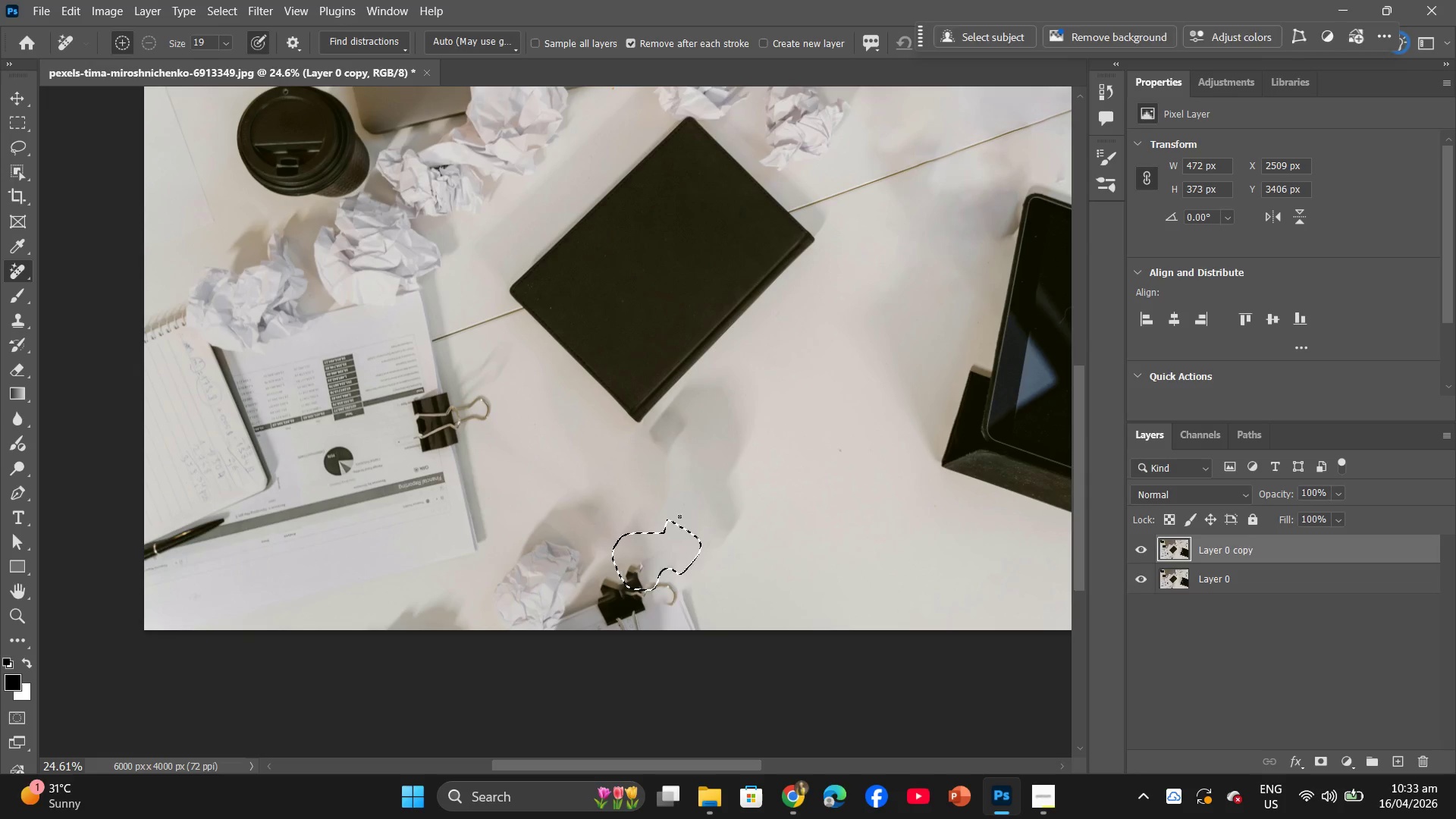 
key(Control+ControlLeft)
 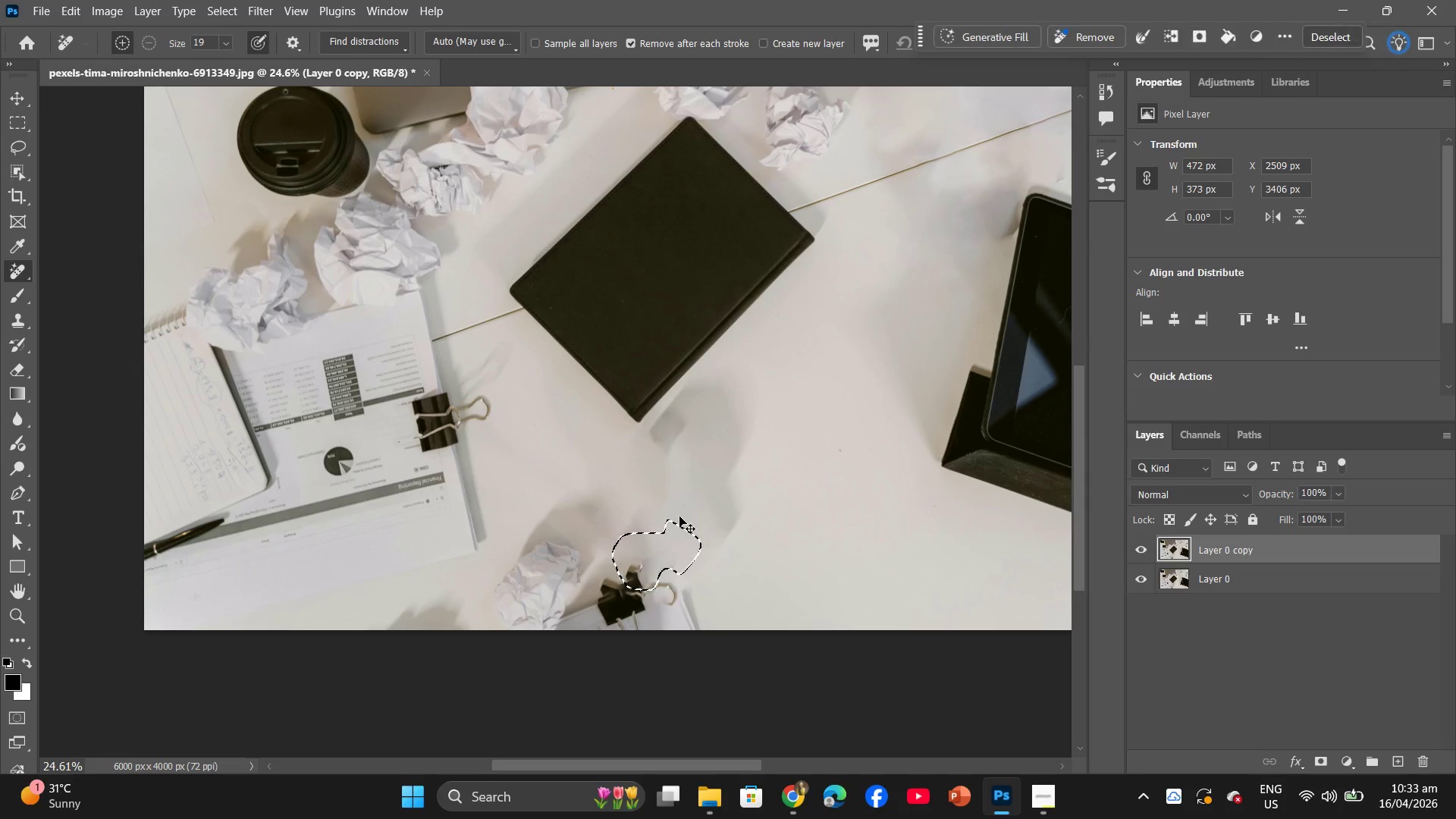 
key(Control+Z)
 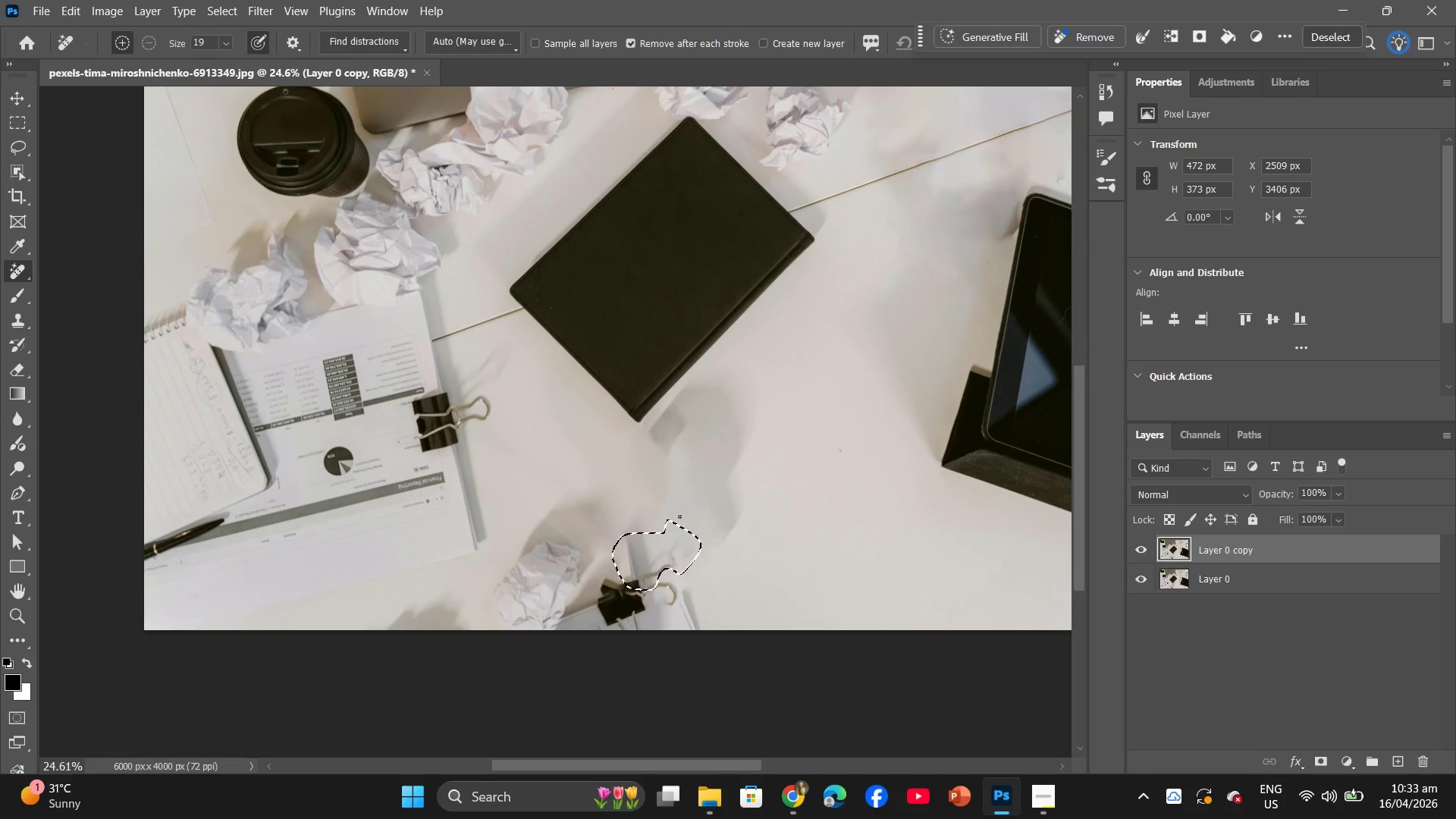 
key(Control+ControlLeft)
 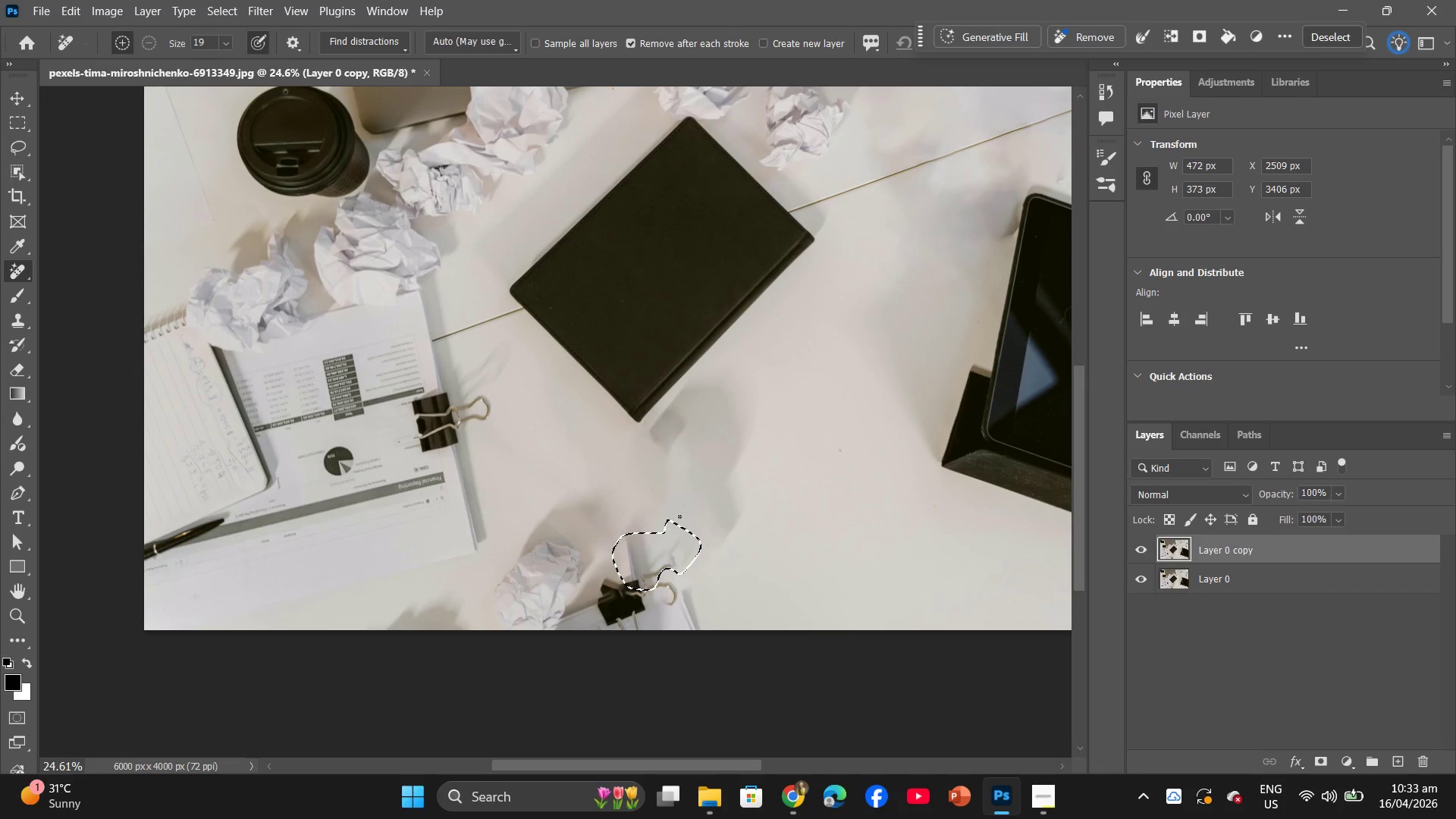 
key(Control+Z)
 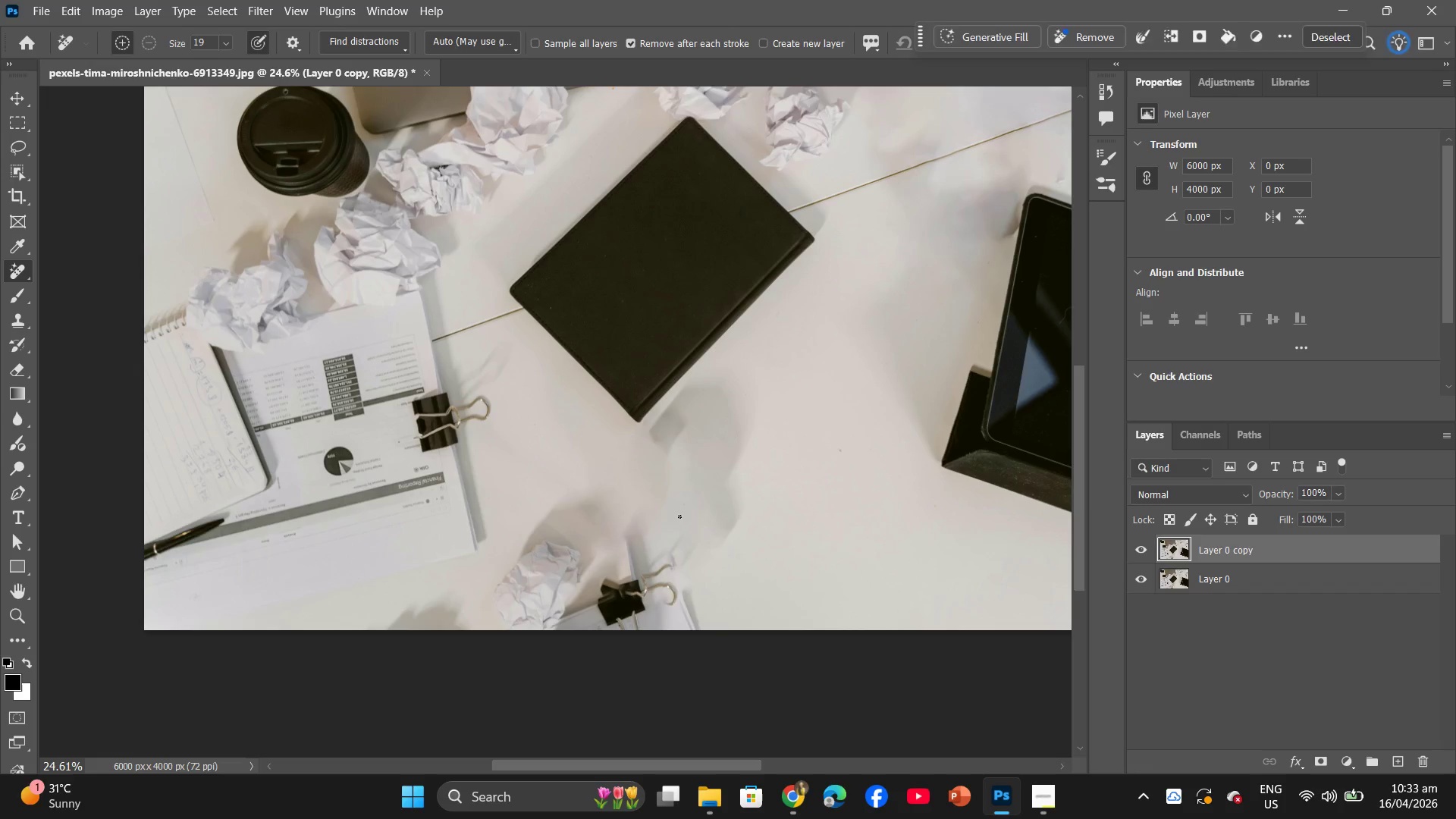 
key(Control+ControlLeft)
 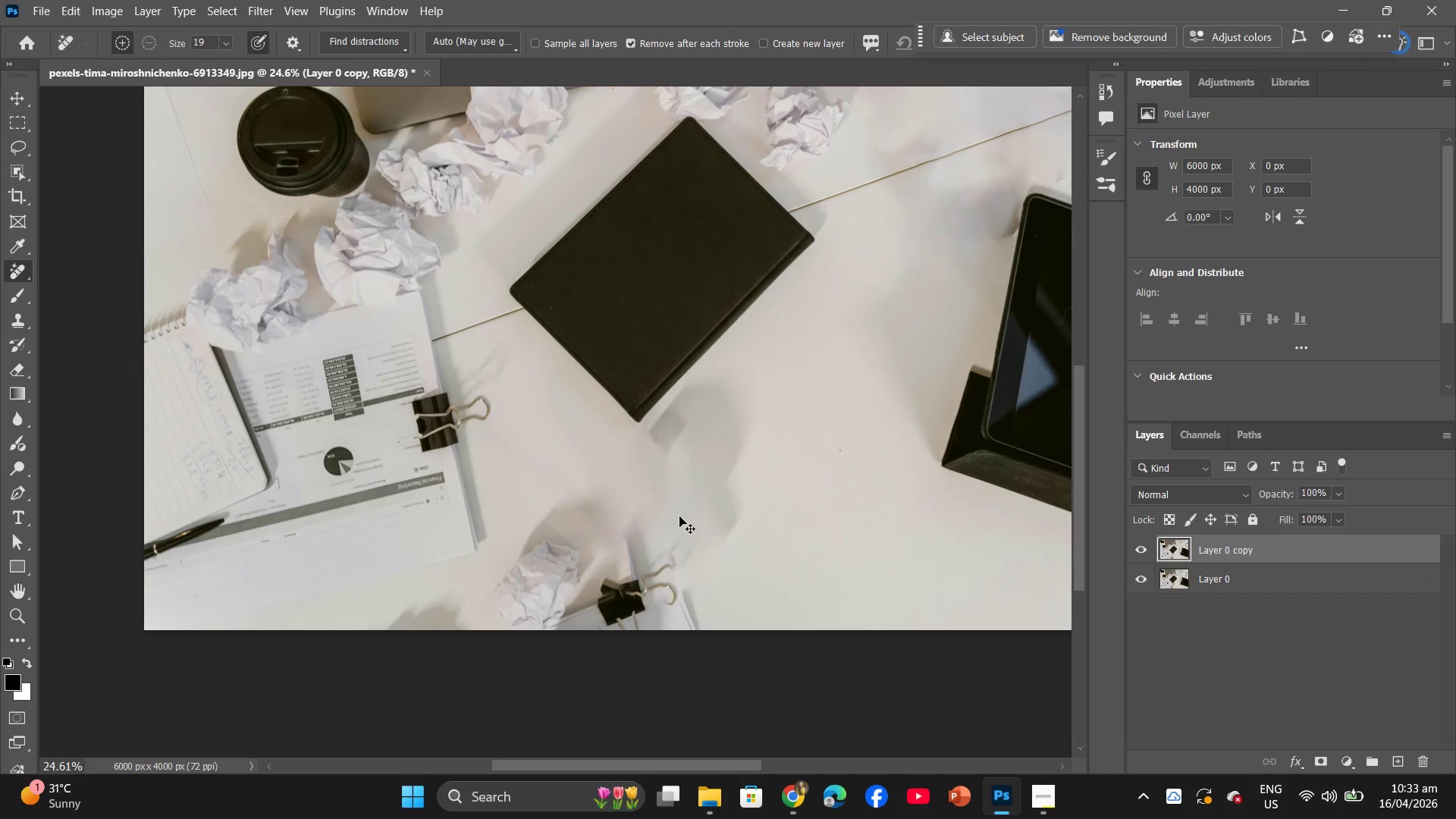 
key(Control+Z)
 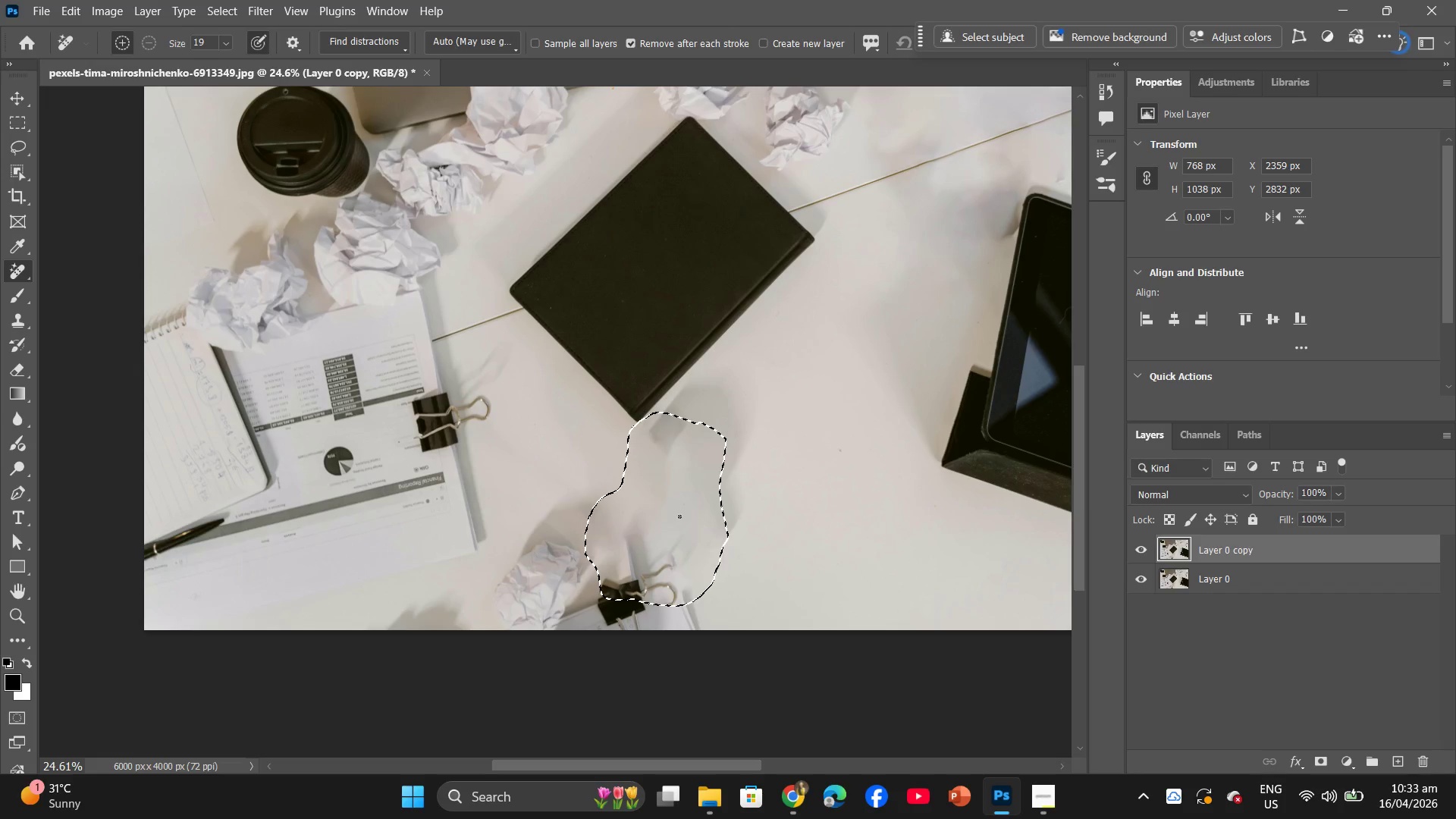 
key(Control+ControlLeft)
 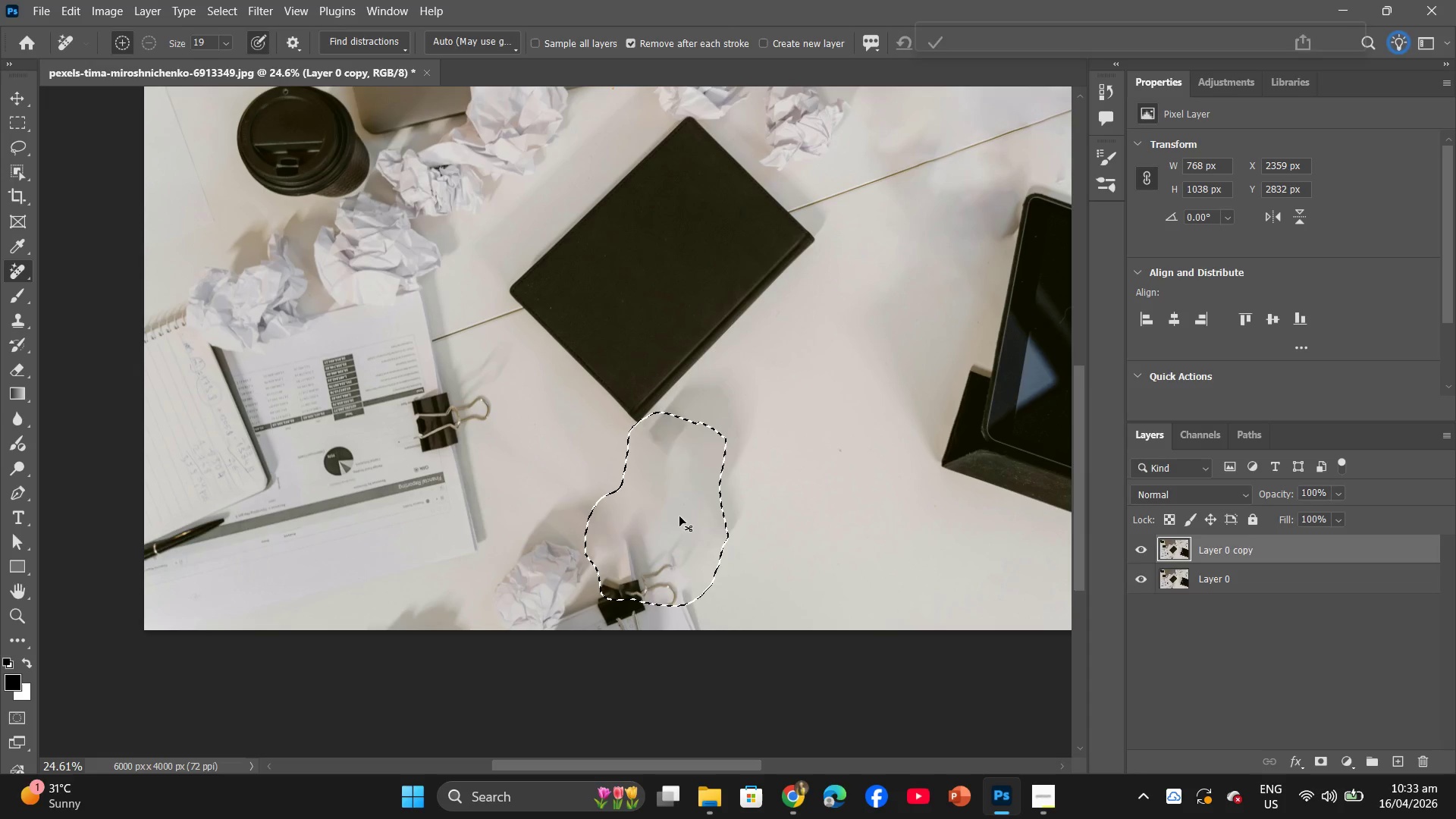 
key(Control+Z)
 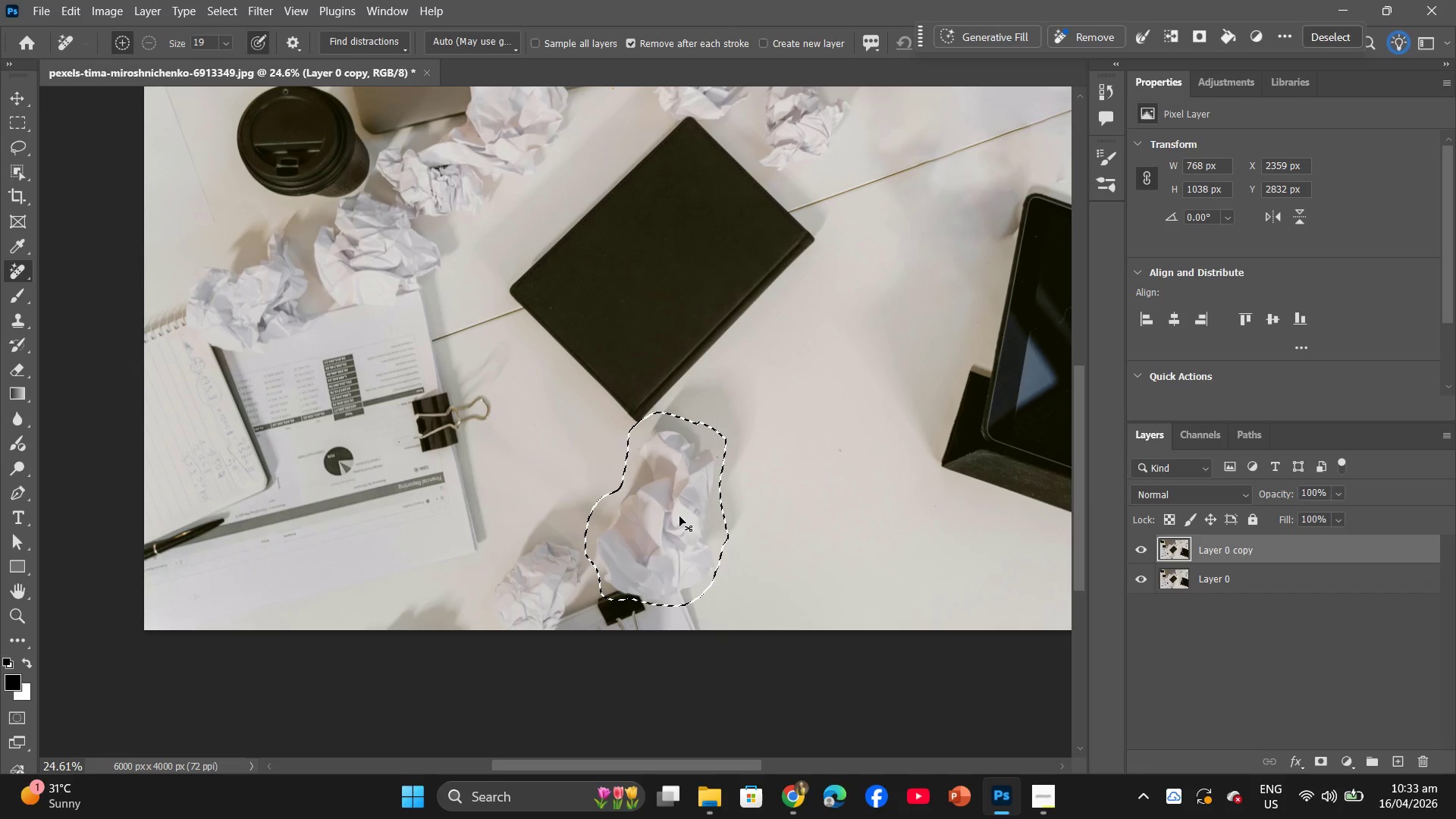 
key(Control+ControlLeft)
 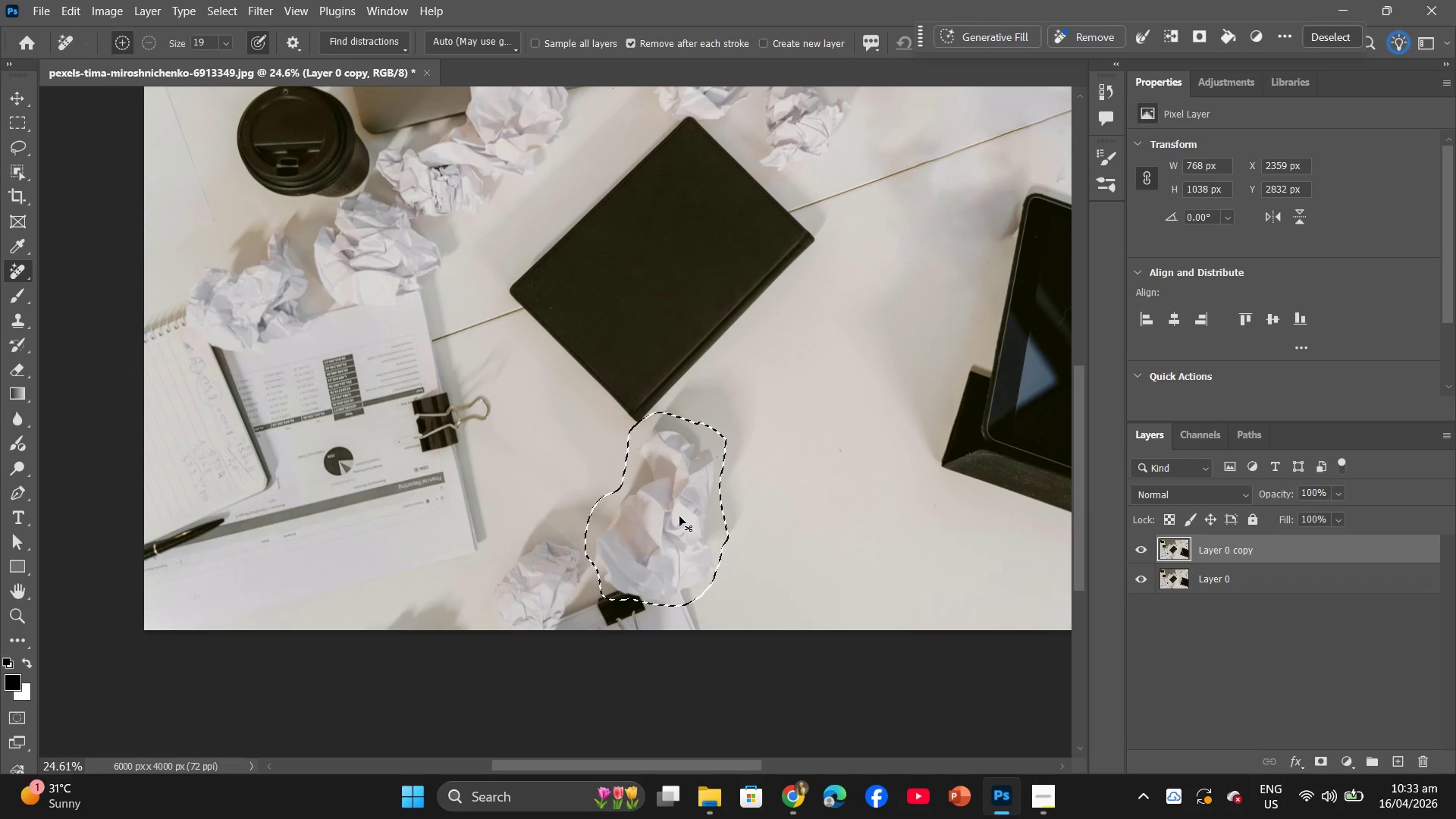 
key(Control+Z)
 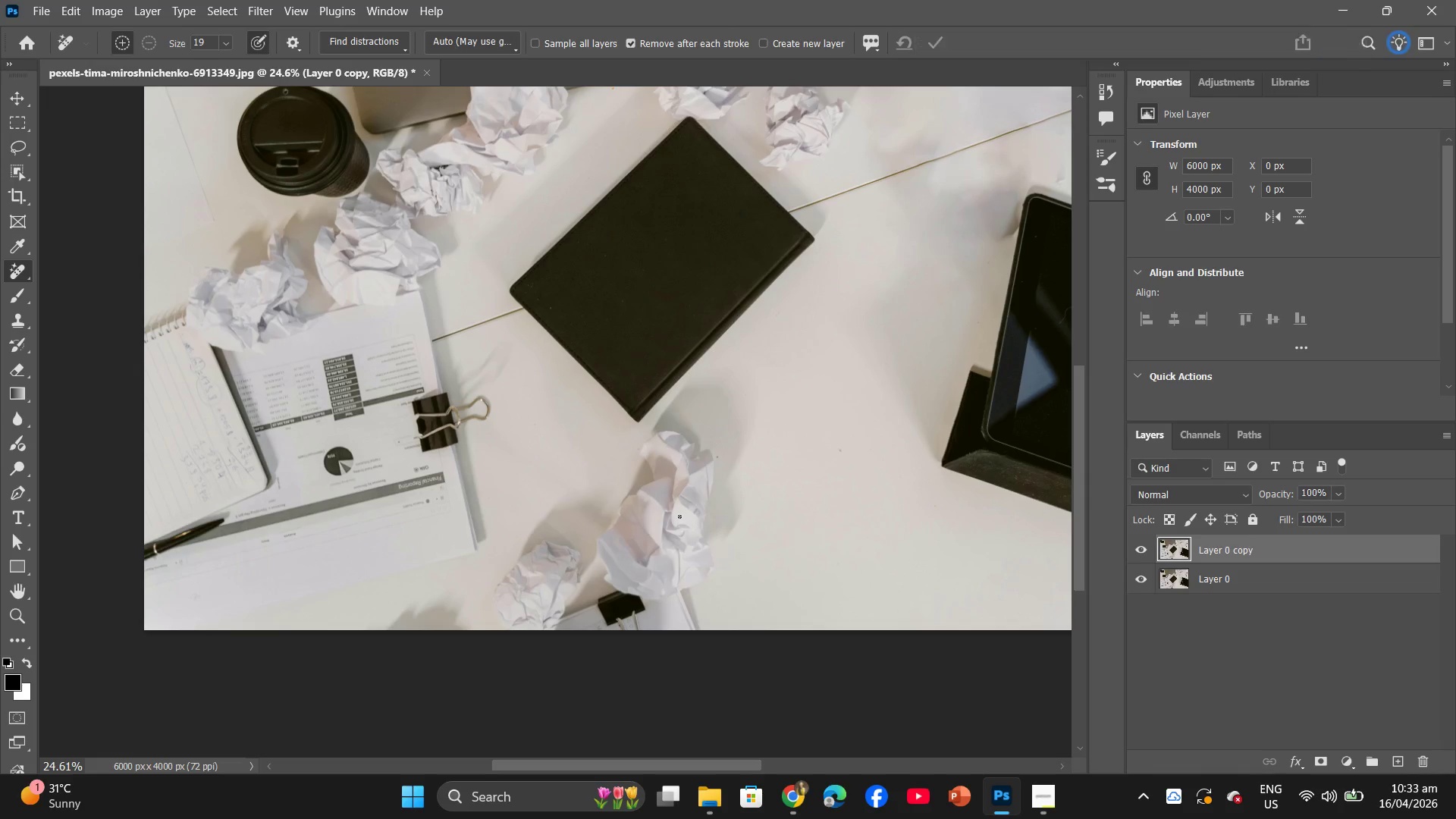 
key(Control+ControlLeft)
 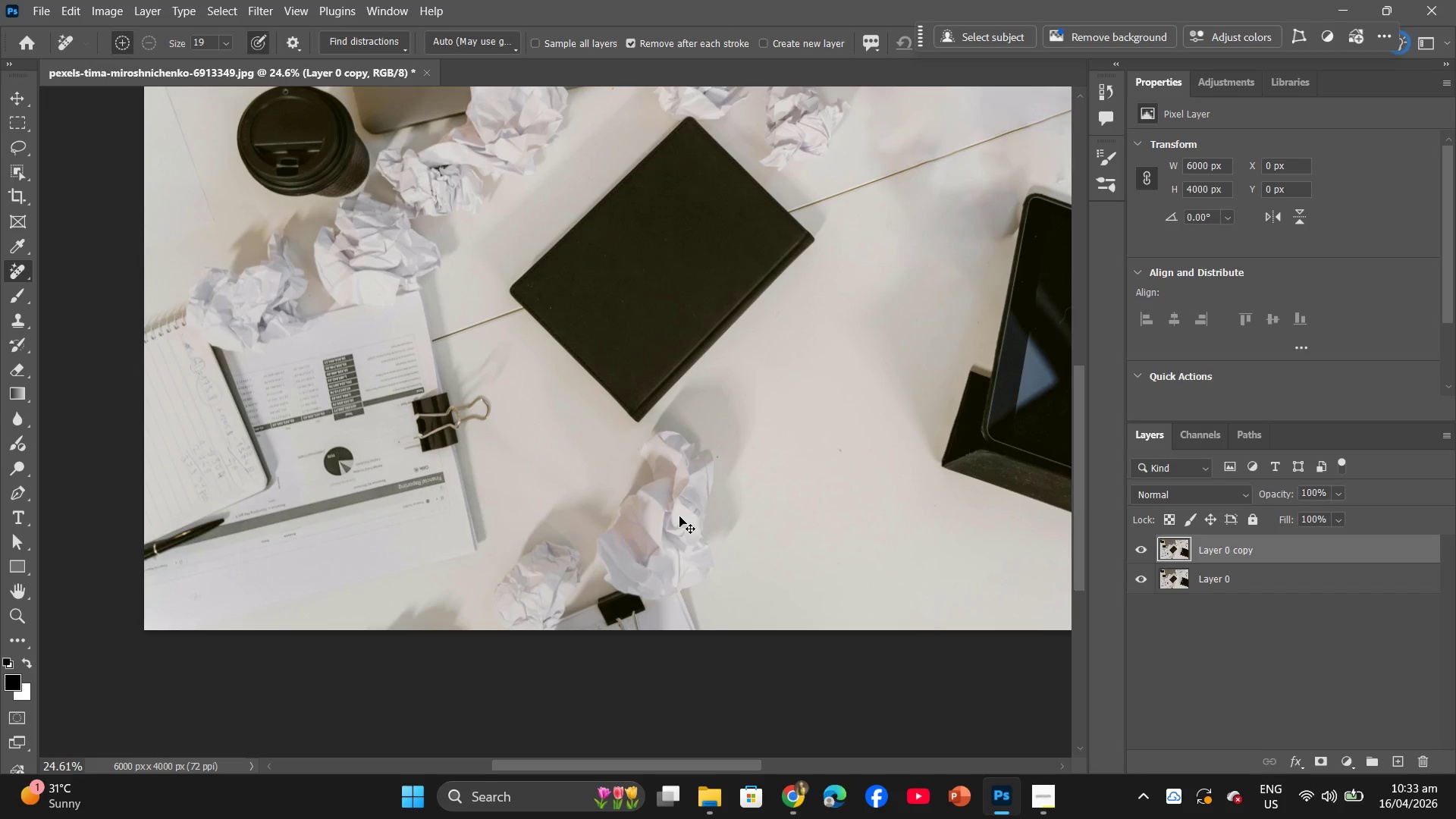 
key(Control+Z)
 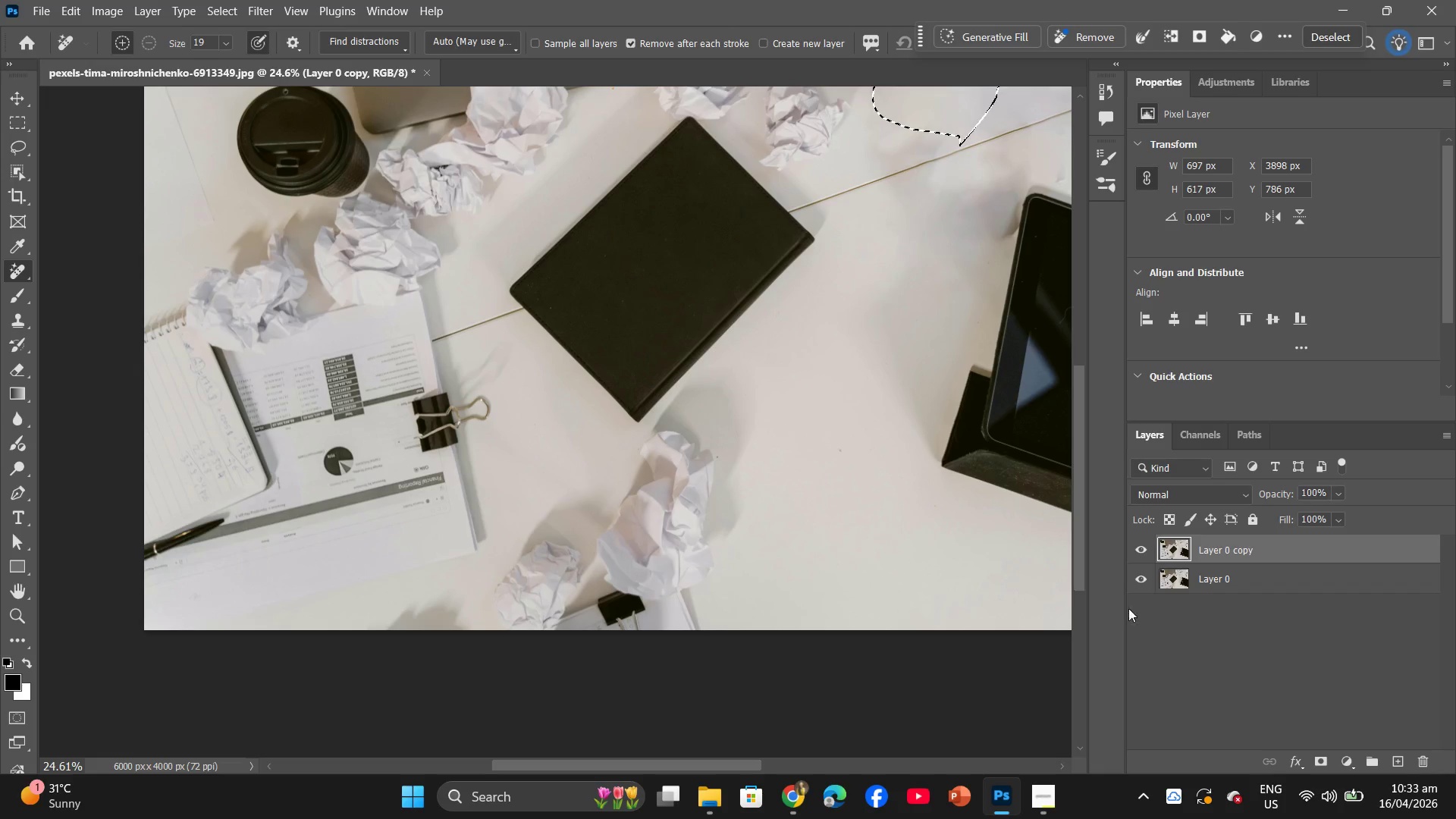 
left_click([1188, 572])
 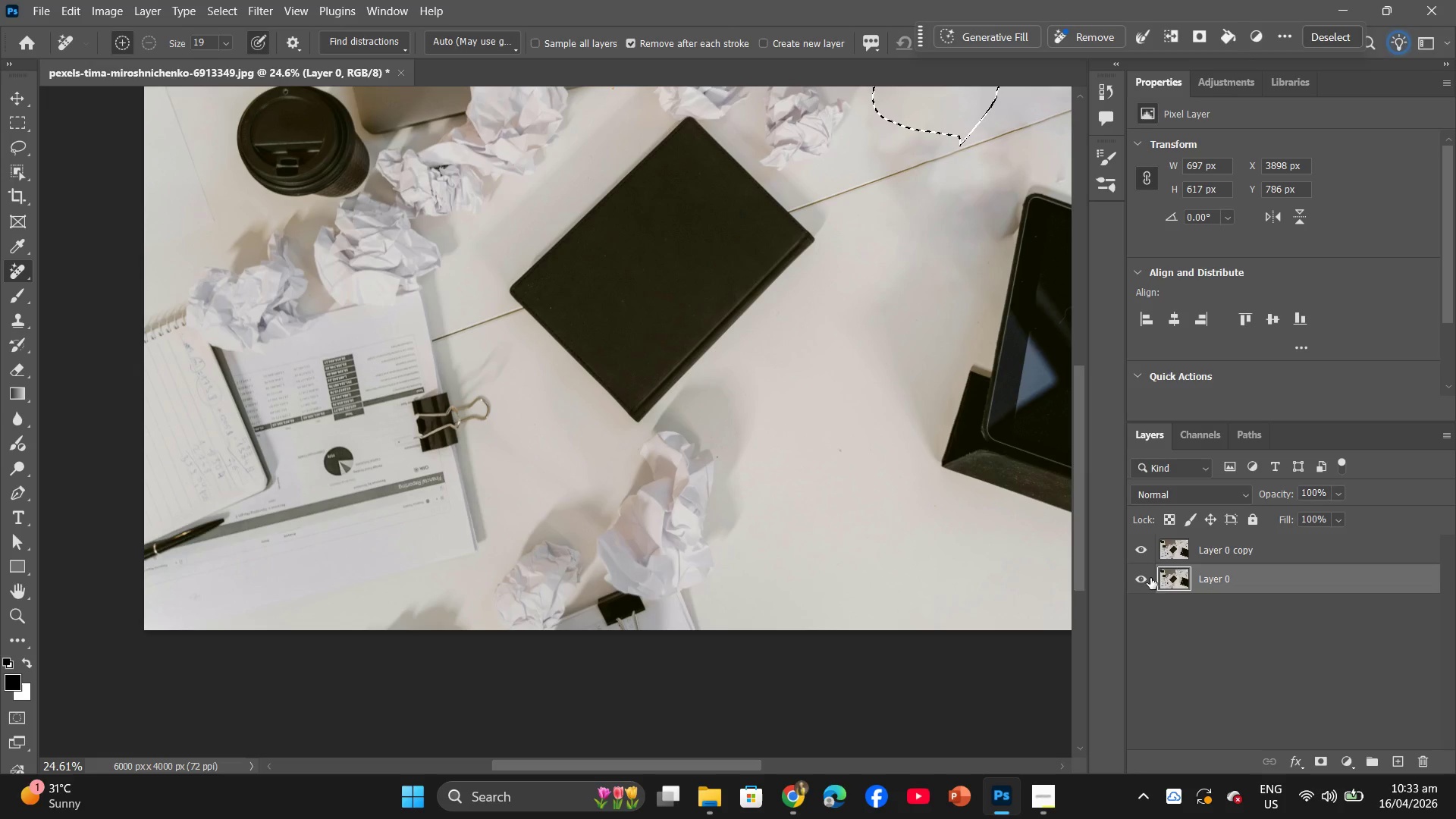 
scroll: coordinate [836, 538], scroll_direction: up, amount: 6.0
 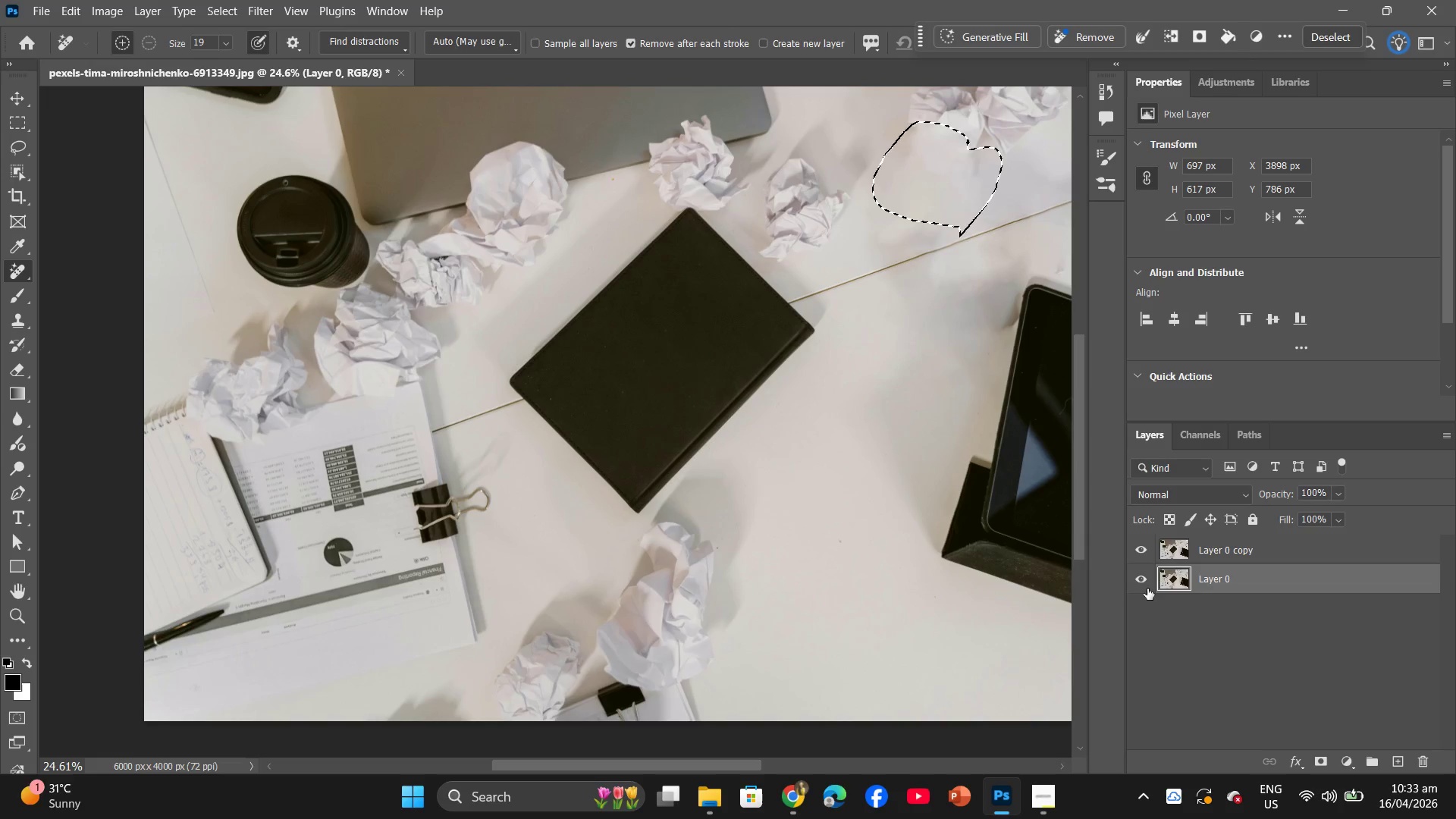 
left_click([1185, 548])
 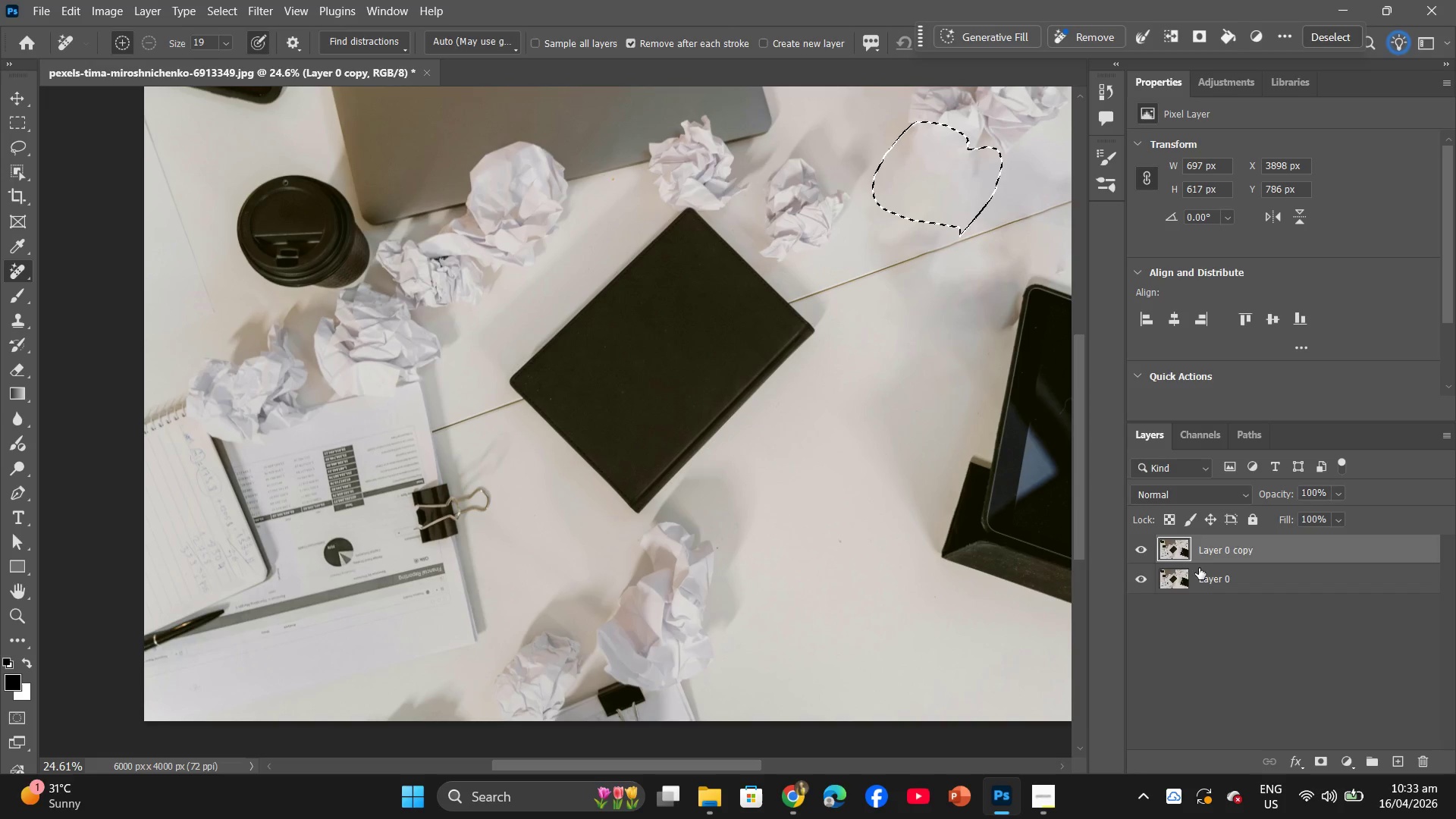 
left_click([1200, 573])
 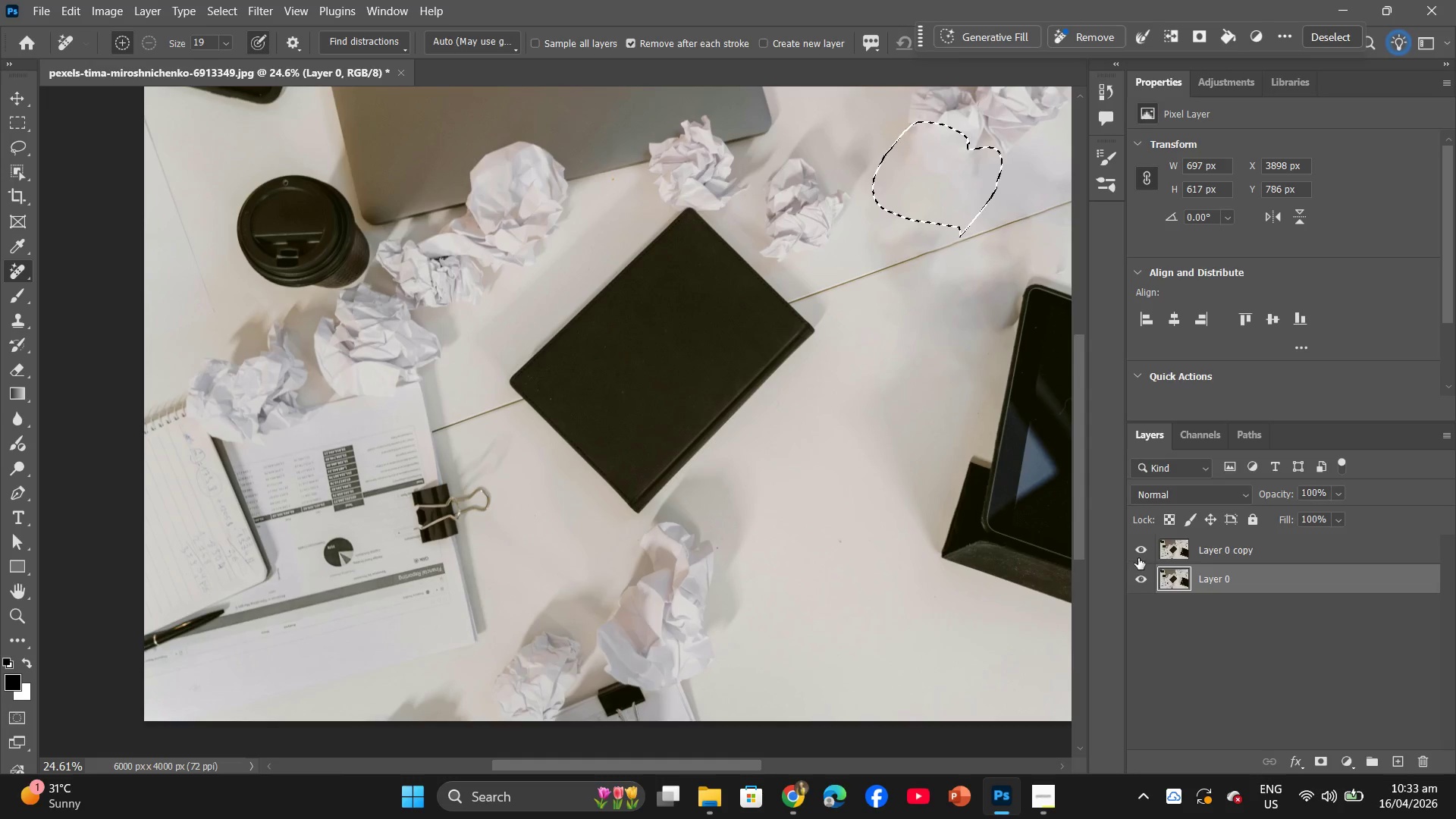 
left_click([1138, 551])
 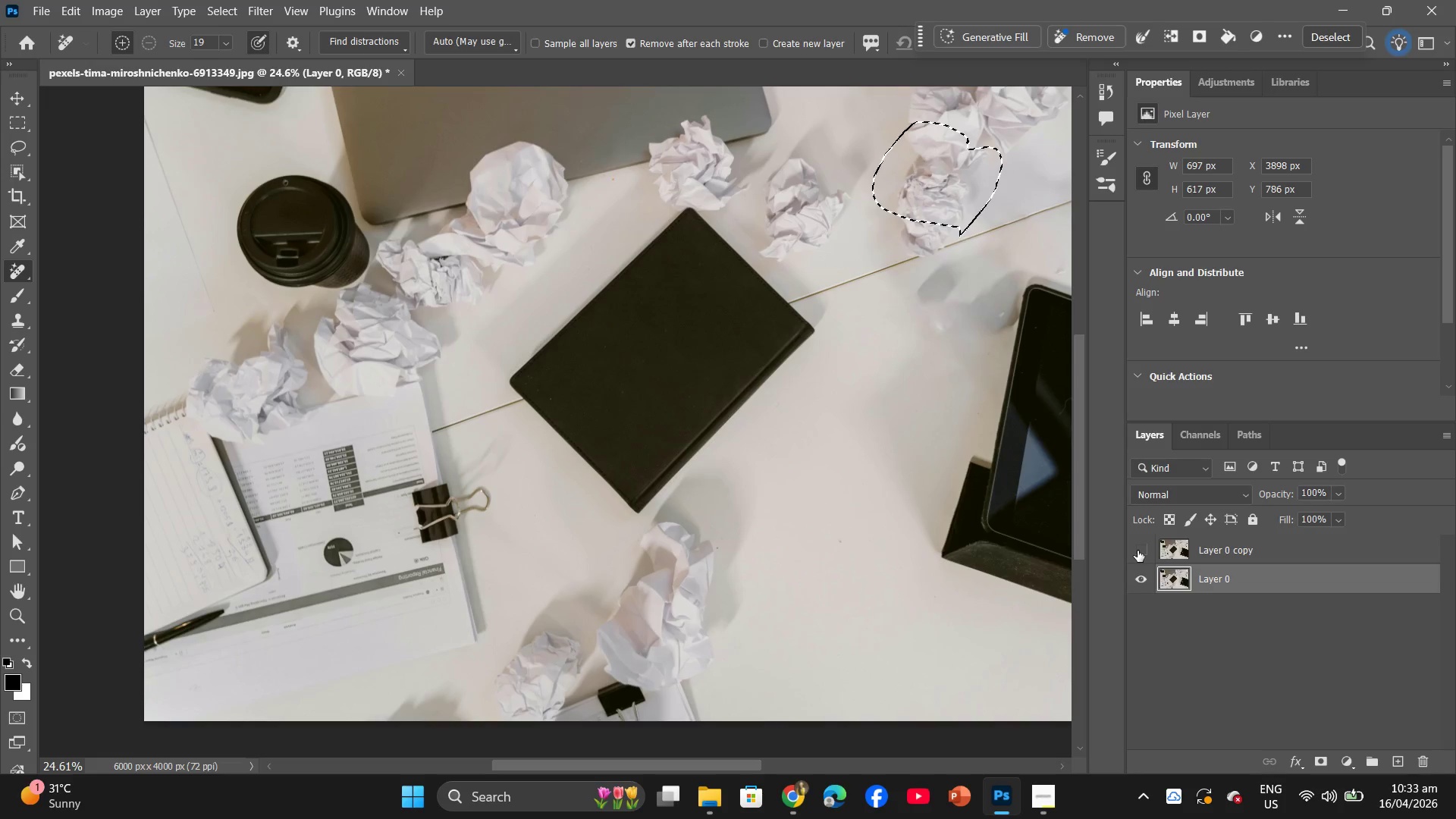 
left_click([1138, 551])
 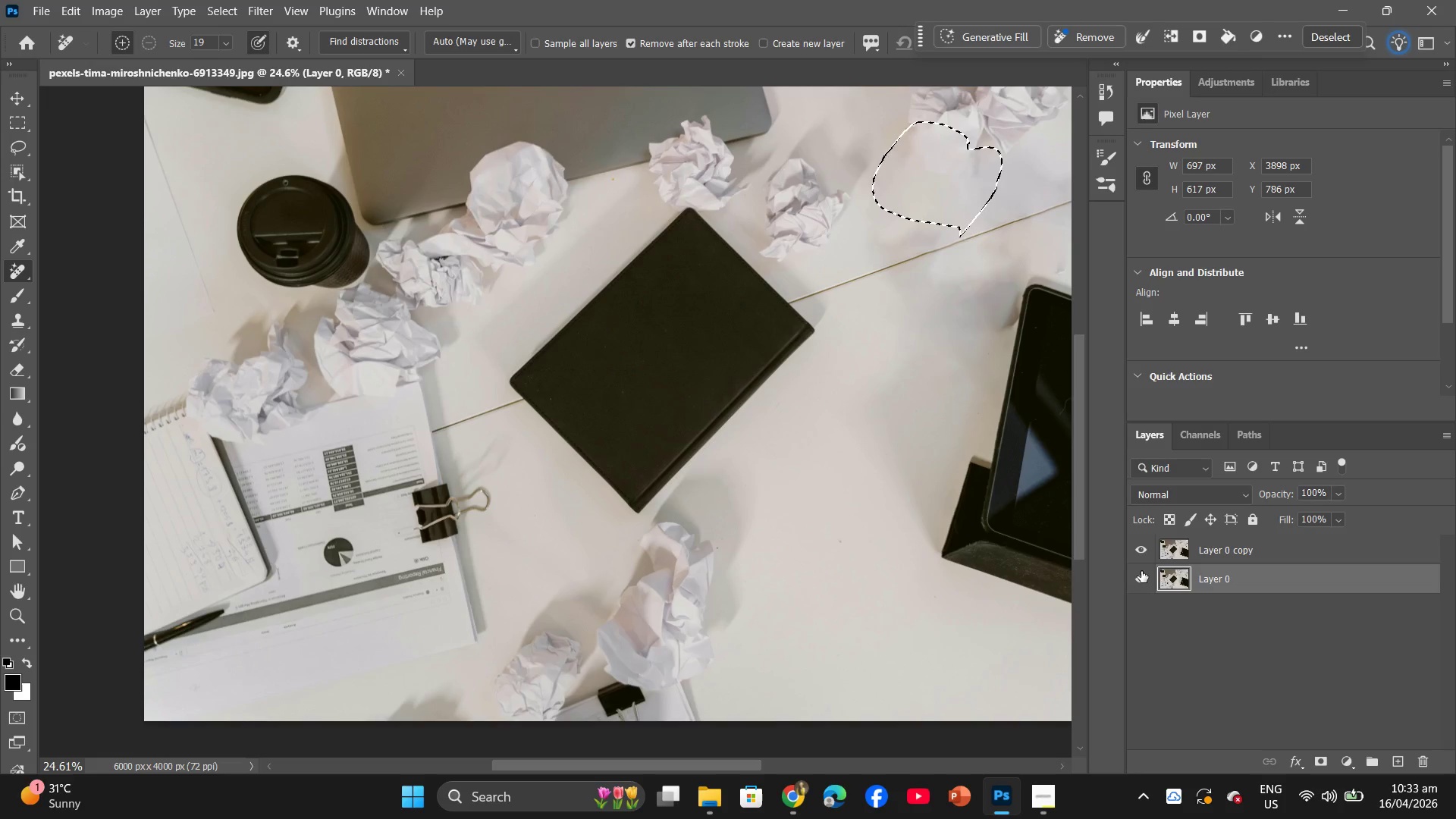 
left_click([1141, 572])
 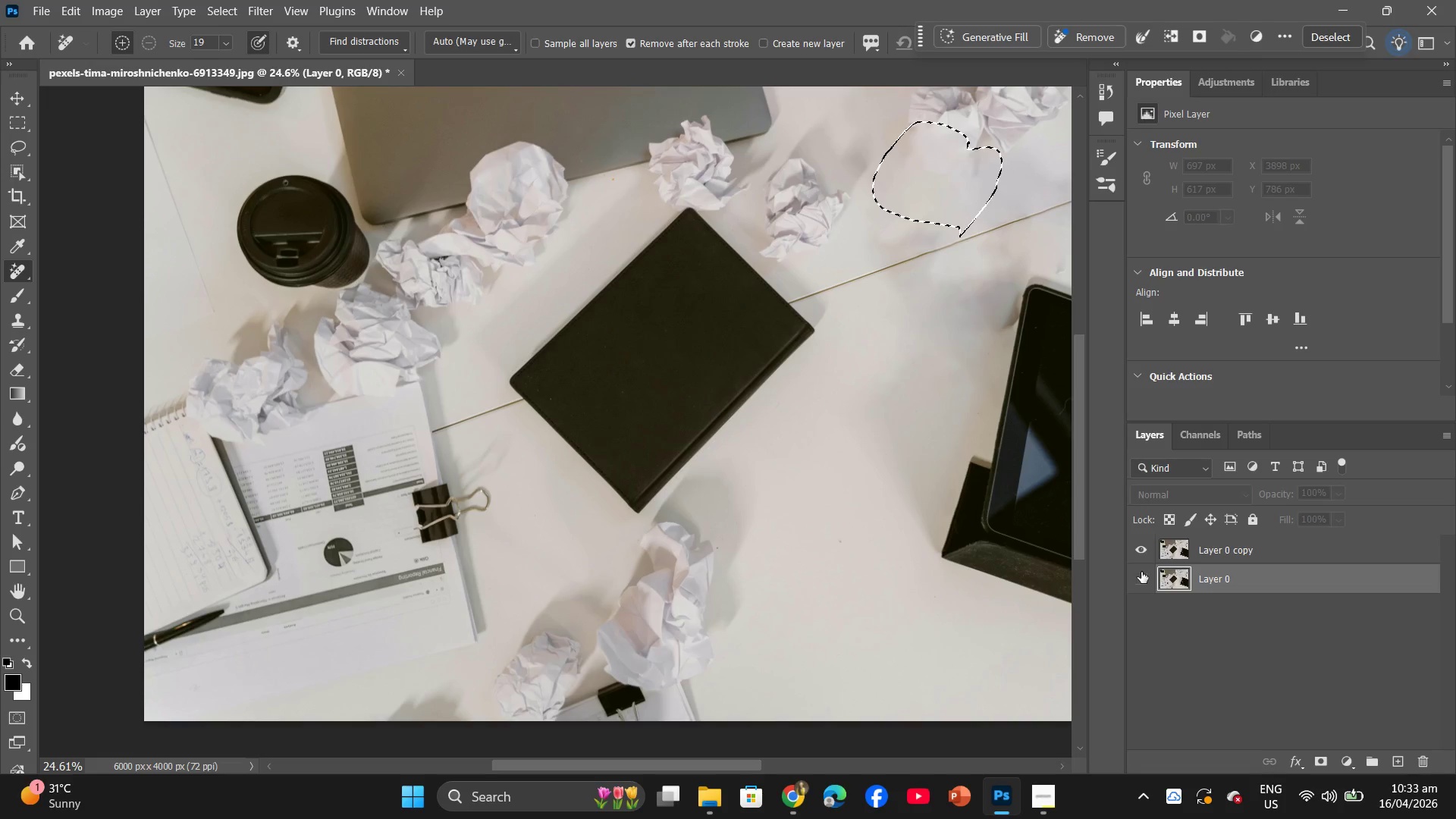 
left_click([1141, 572])
 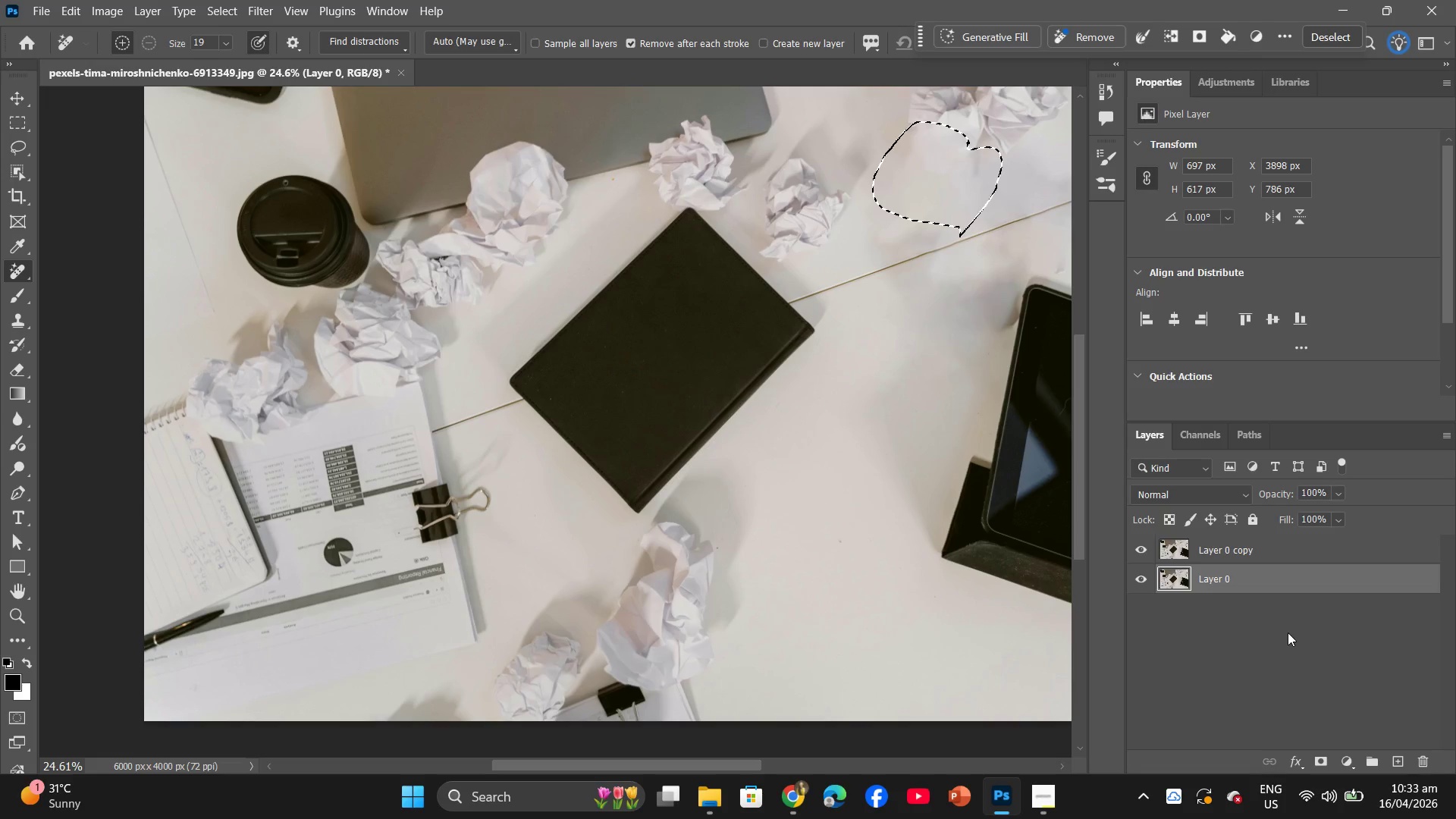 
scroll: coordinate [878, 530], scroll_direction: up, amount: 3.0
 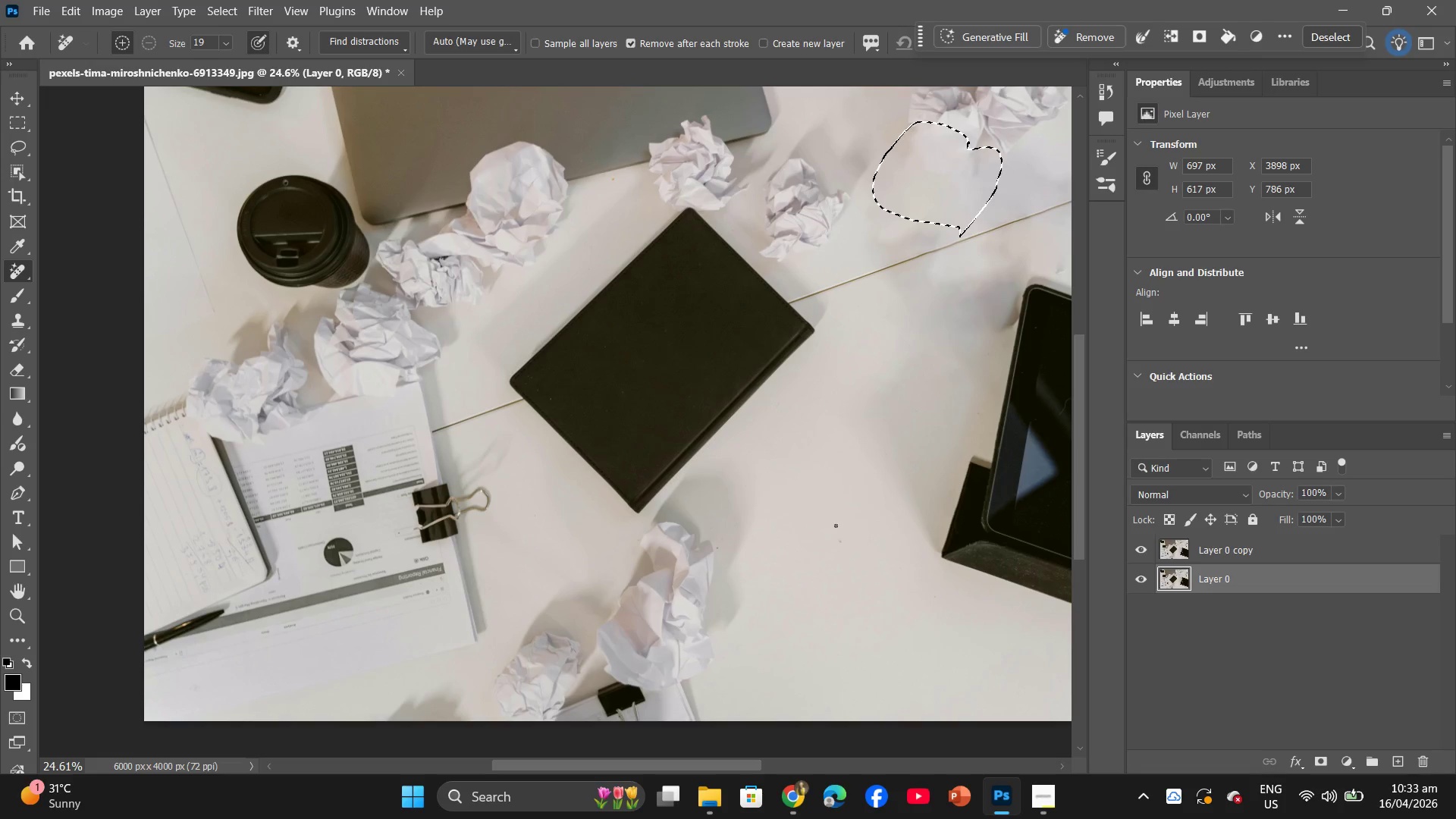 
key(Alt+AltLeft)
 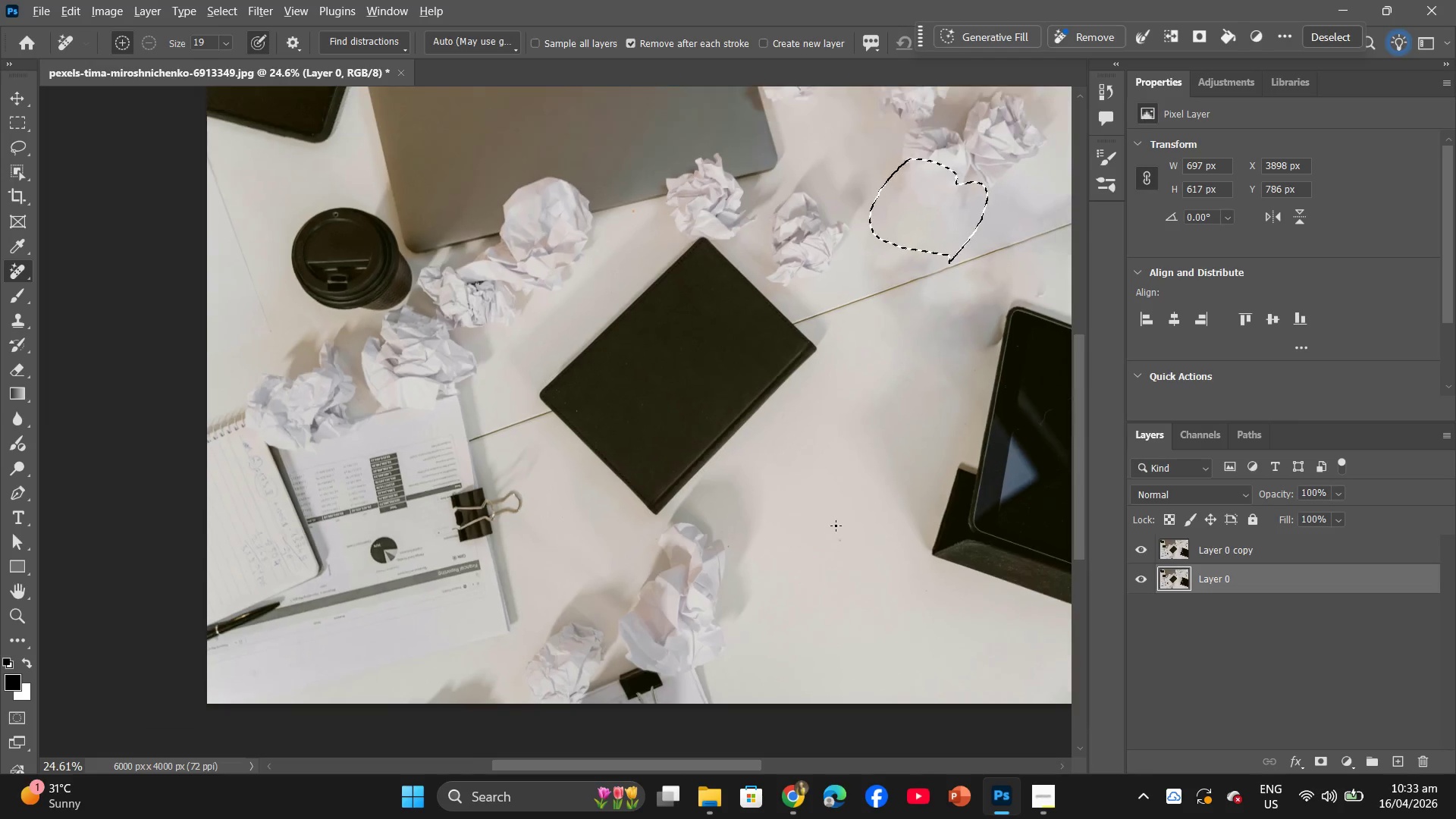 
scroll: coordinate [836, 526], scroll_direction: down, amount: 2.0
 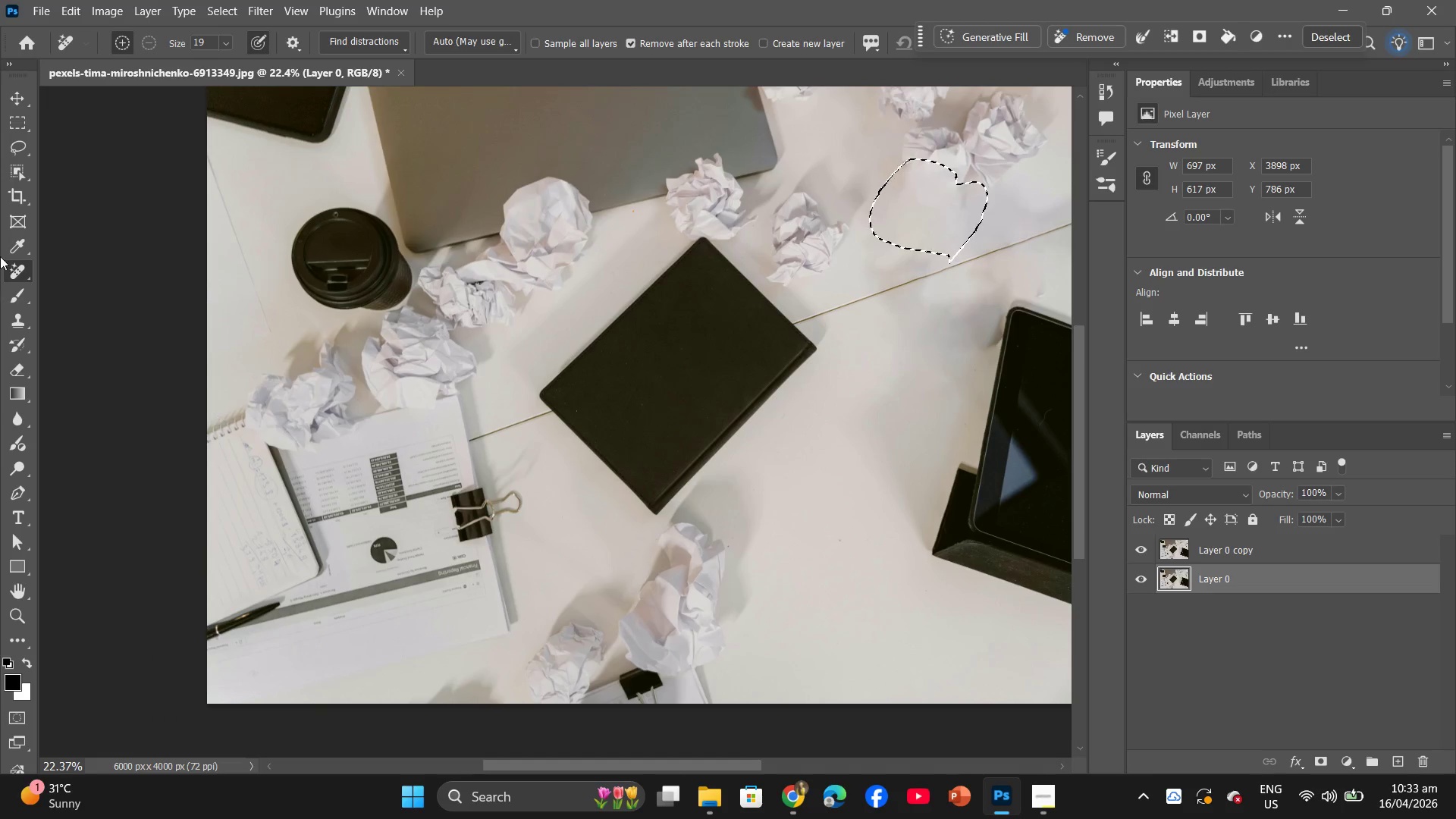 
left_click([22, 271])
 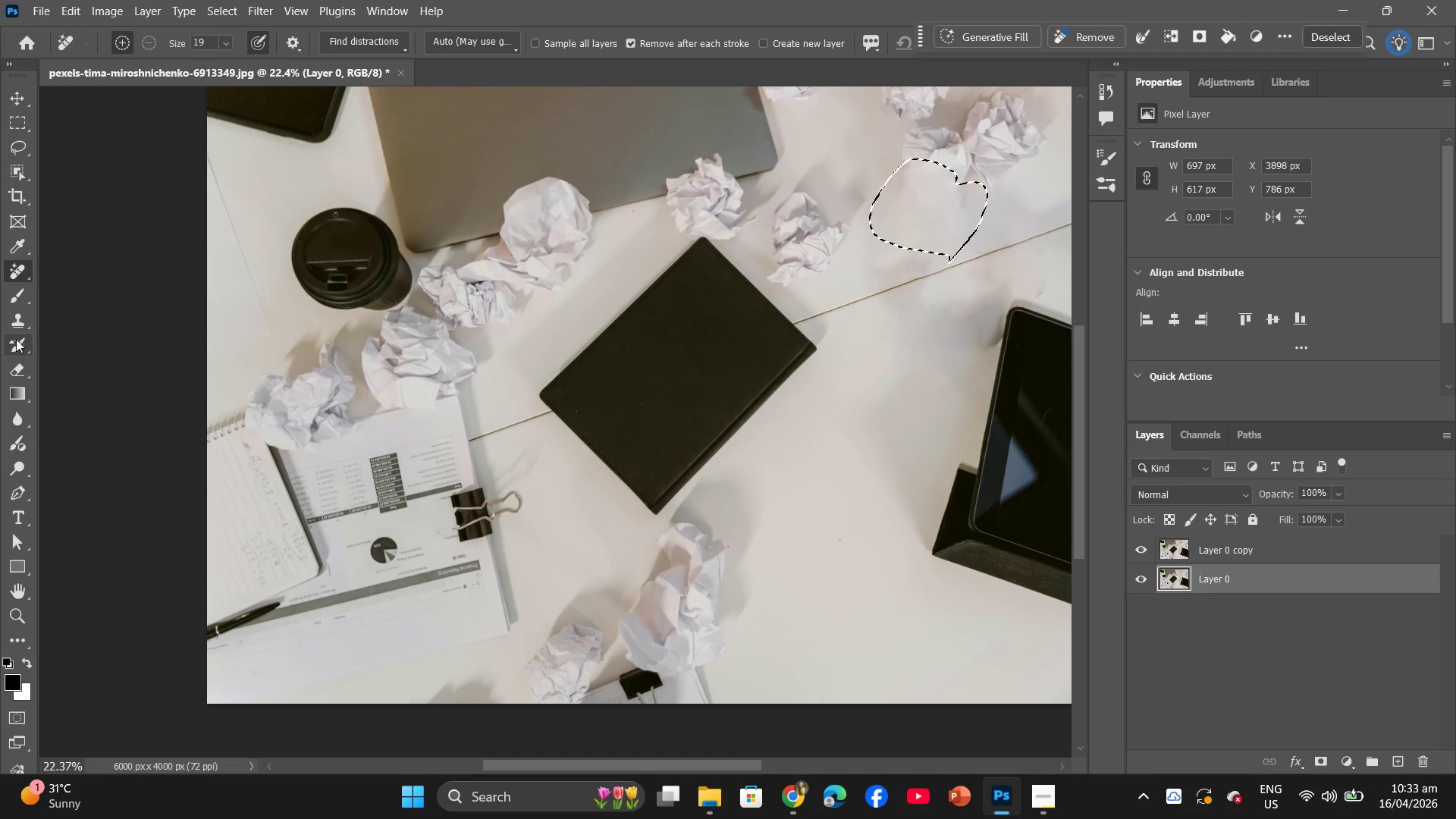 
left_click([16, 322])
 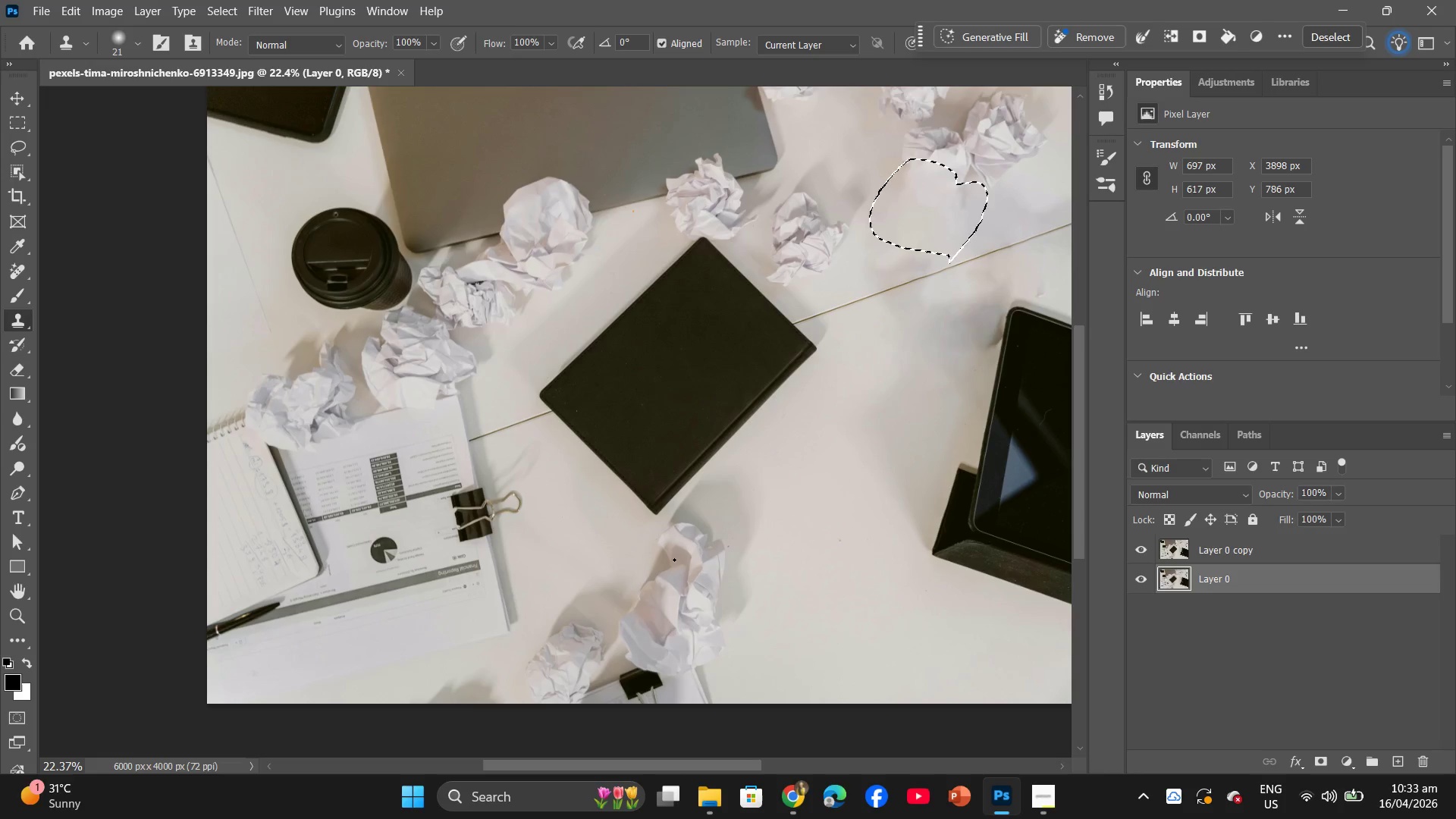 
left_click([678, 548])
 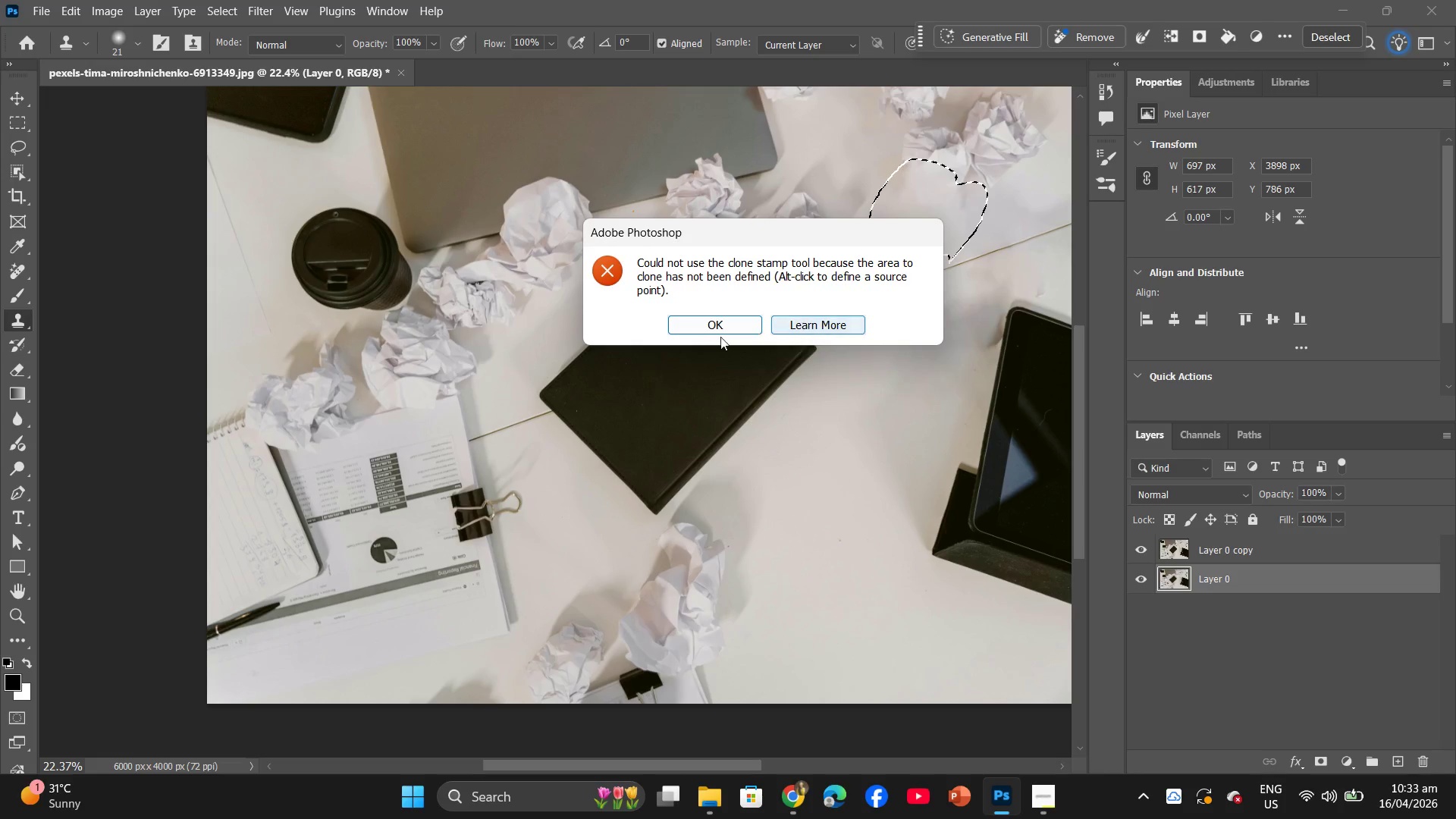 
left_click([708, 328])
 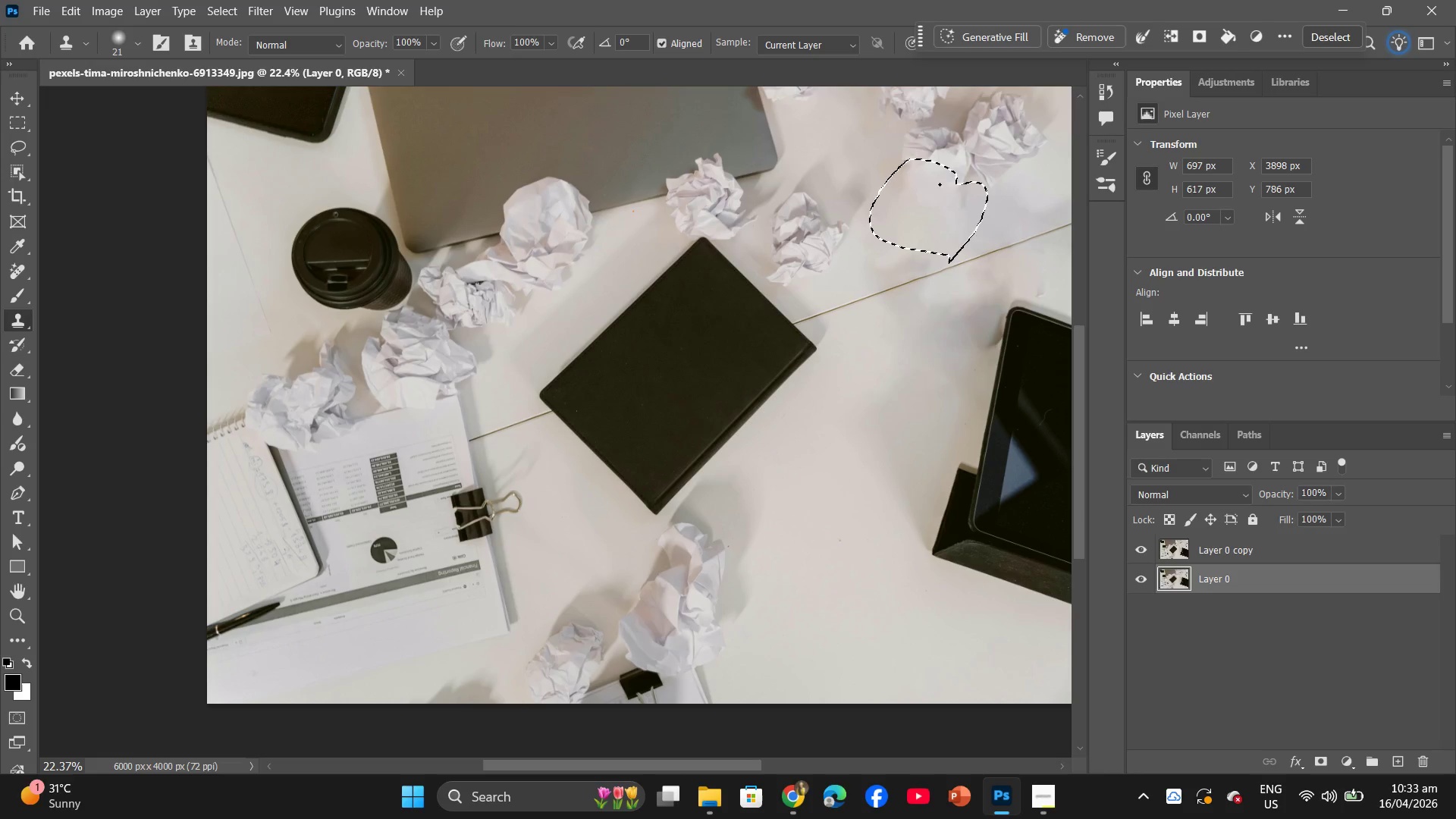 
left_click([930, 202])
 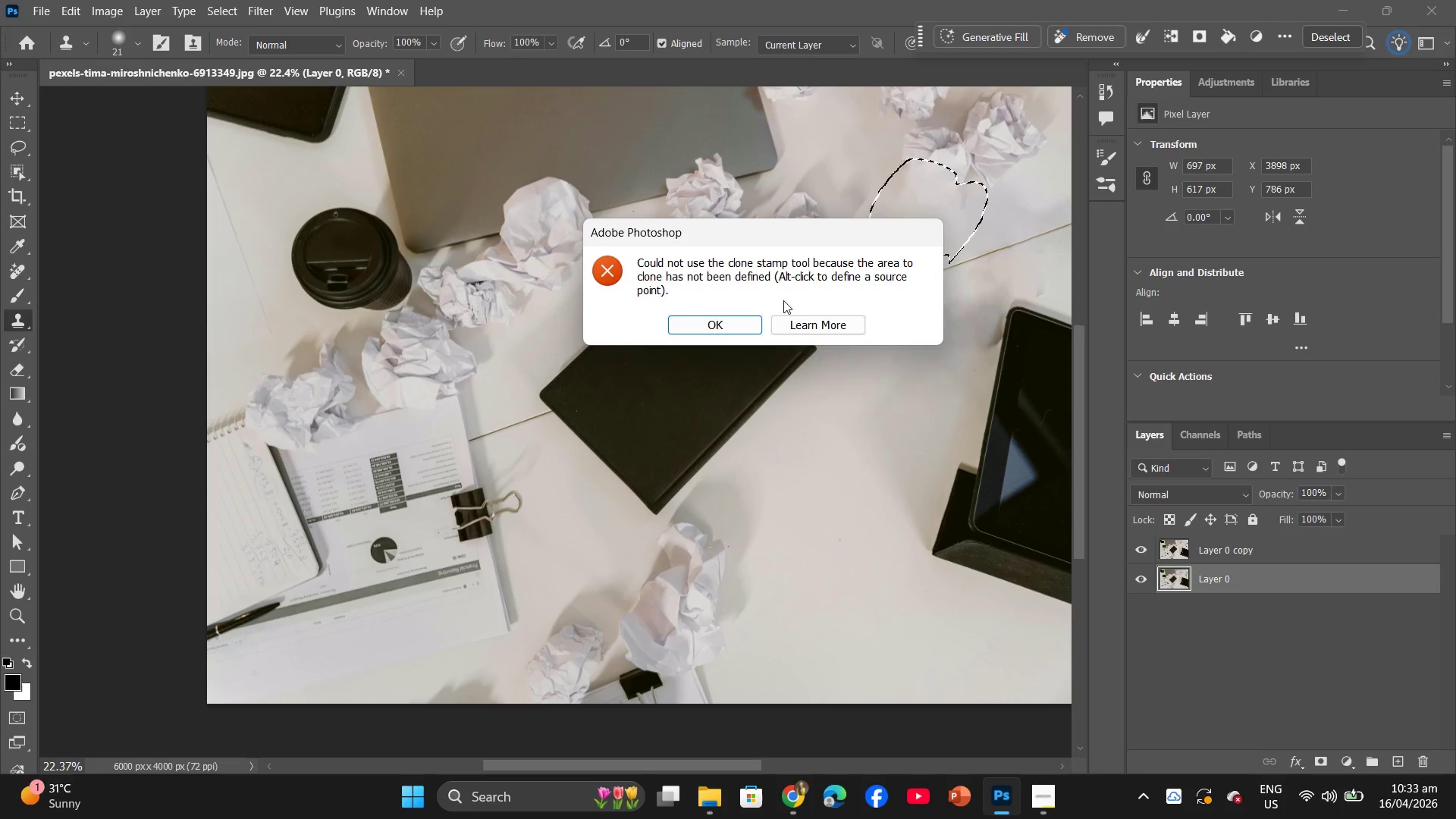 
left_click([736, 322])
 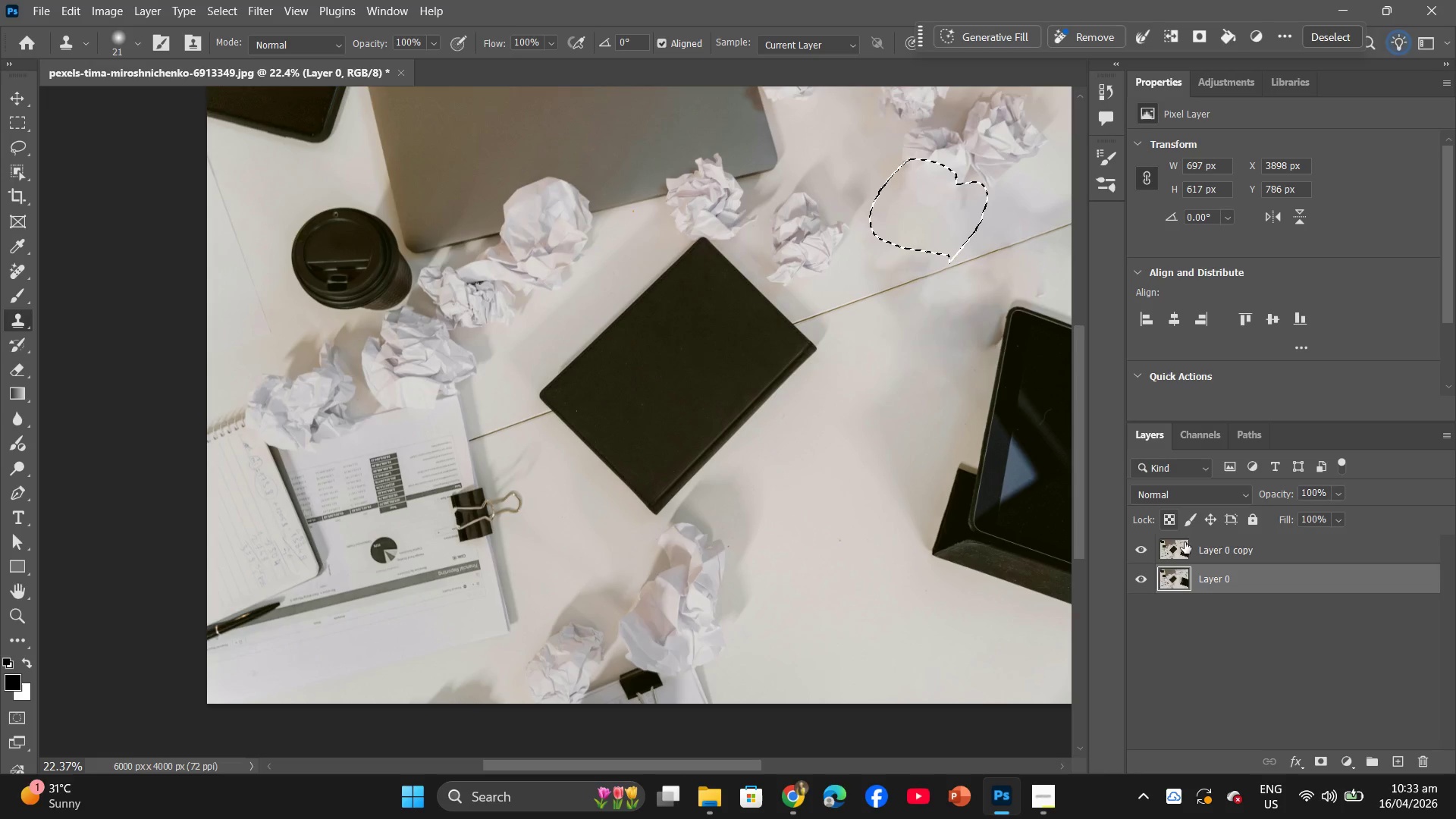 
left_click([1192, 546])
 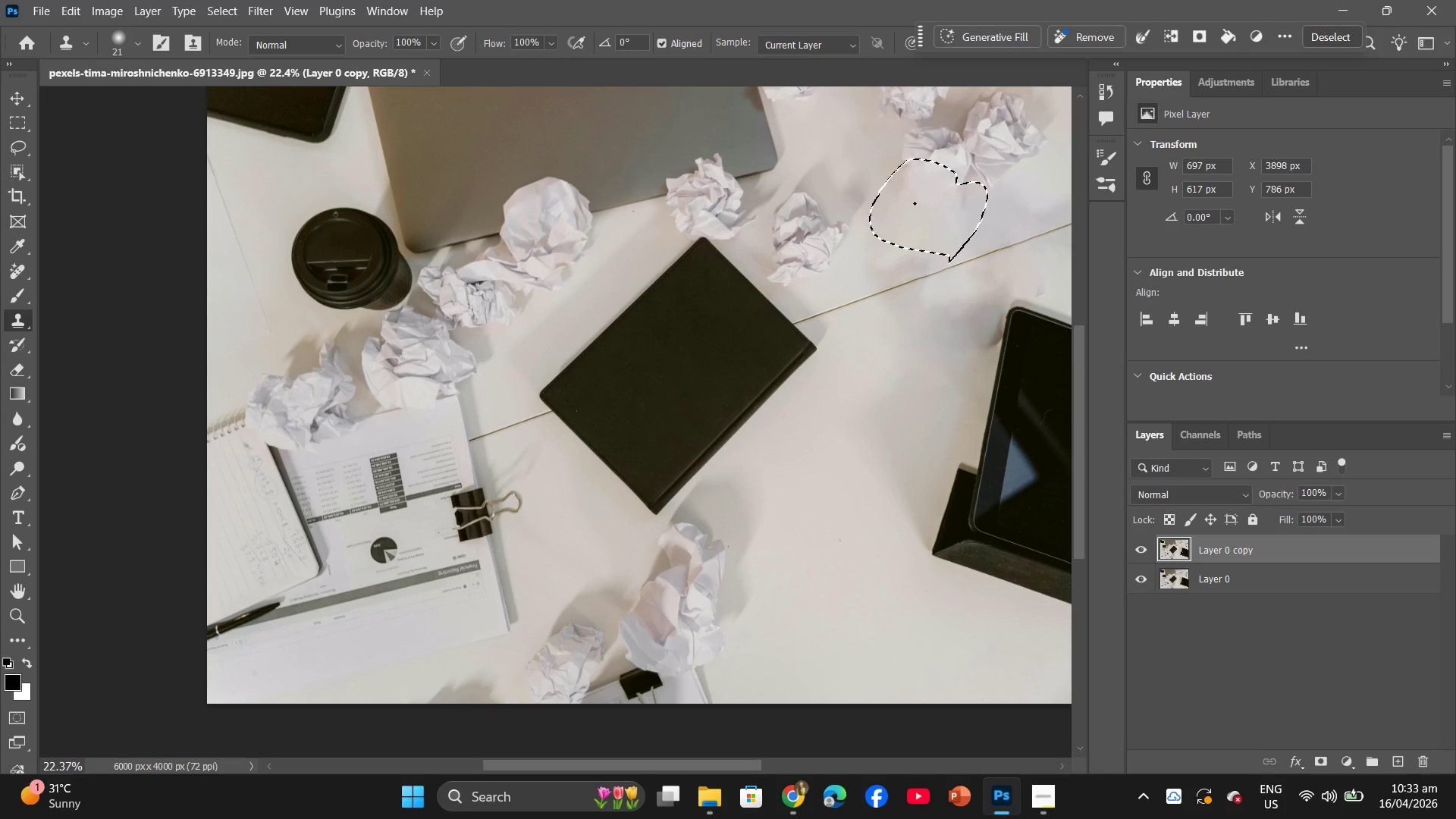 
left_click_drag(start_coordinate=[932, 190], to_coordinate=[920, 193])
 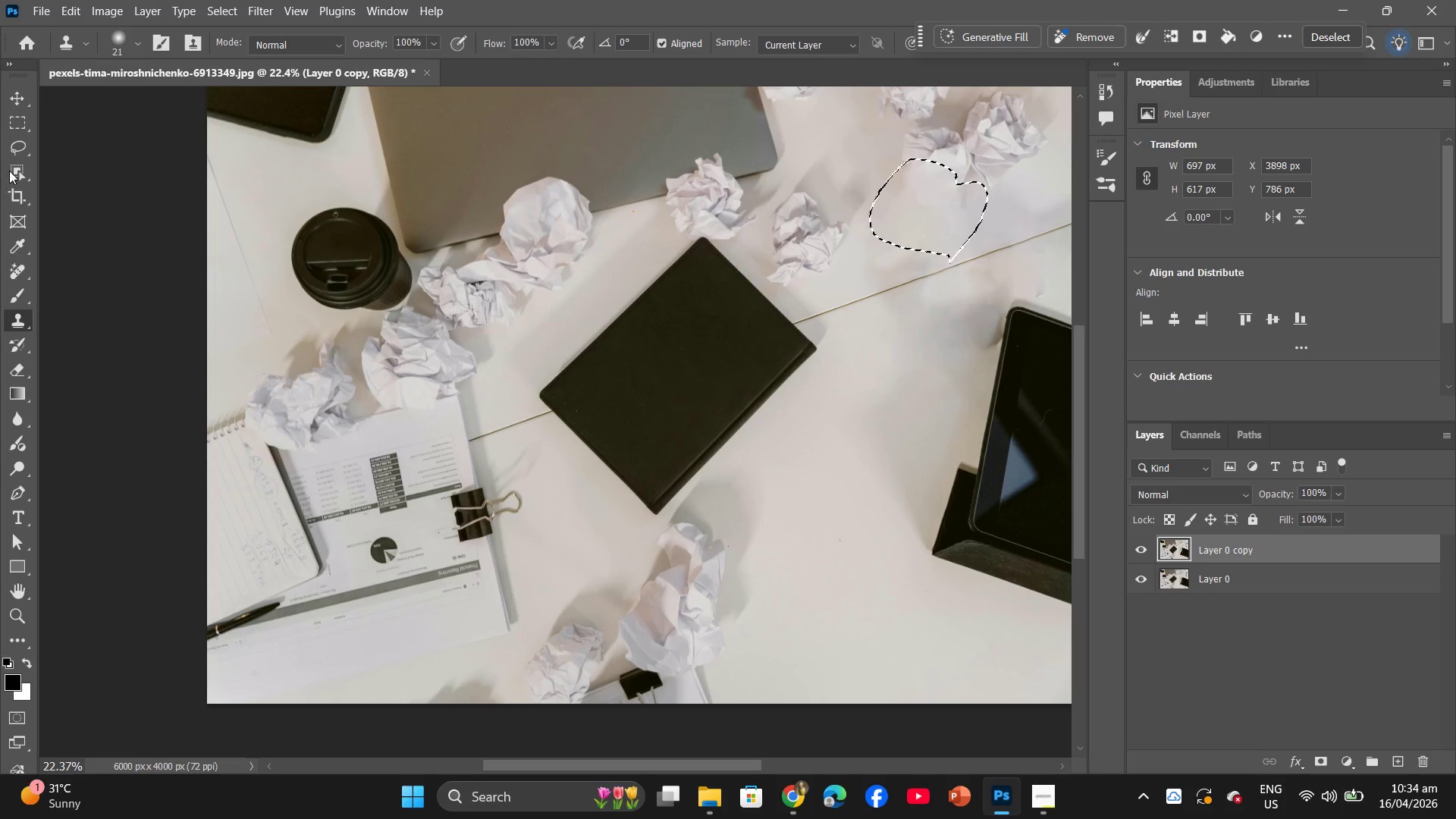 
left_click([14, 155])
 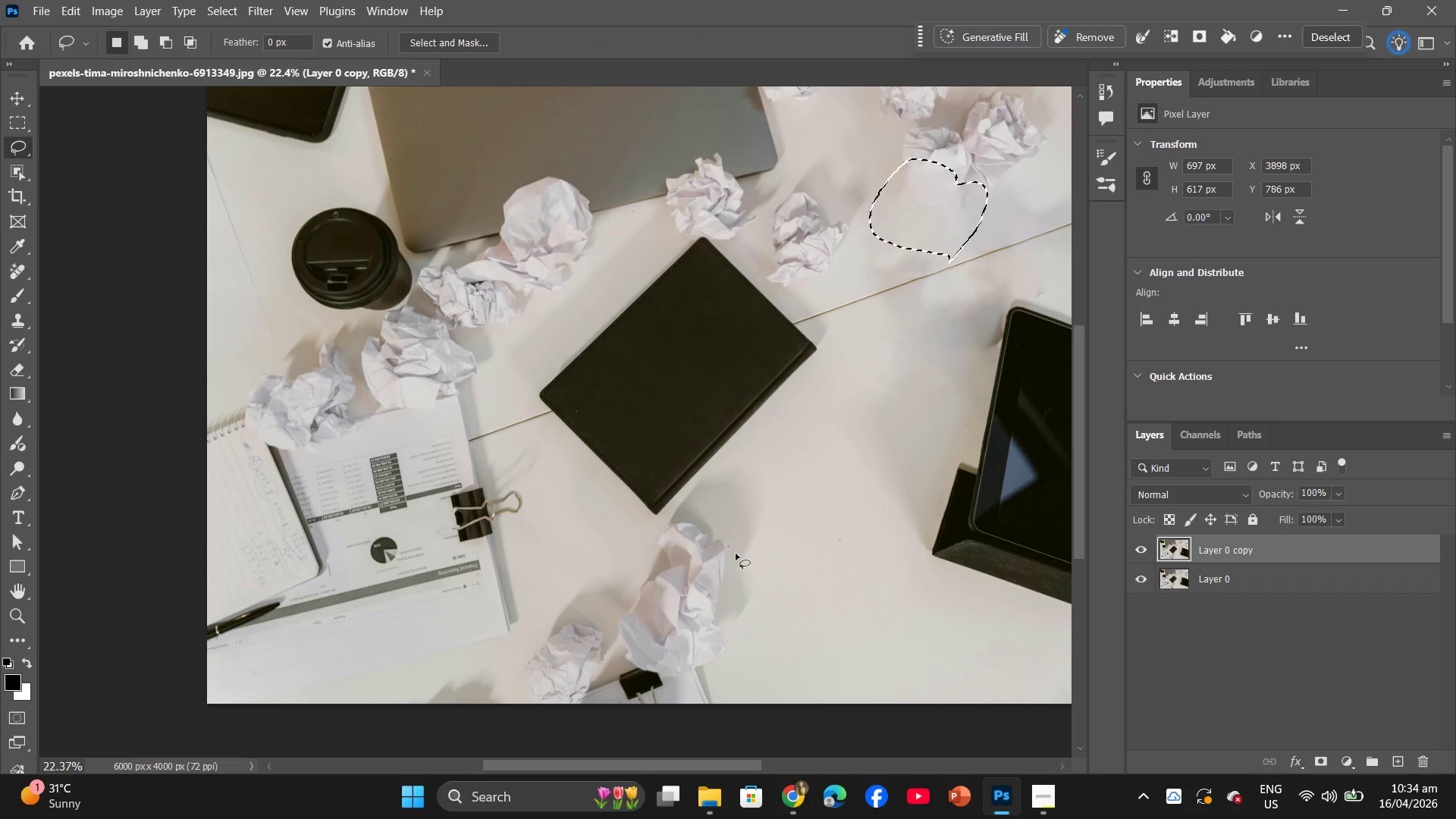 
hold_key(key=AltLeft, duration=2.0)
scroll: coordinate [728, 559], scroll_direction: up, amount: 12.0
 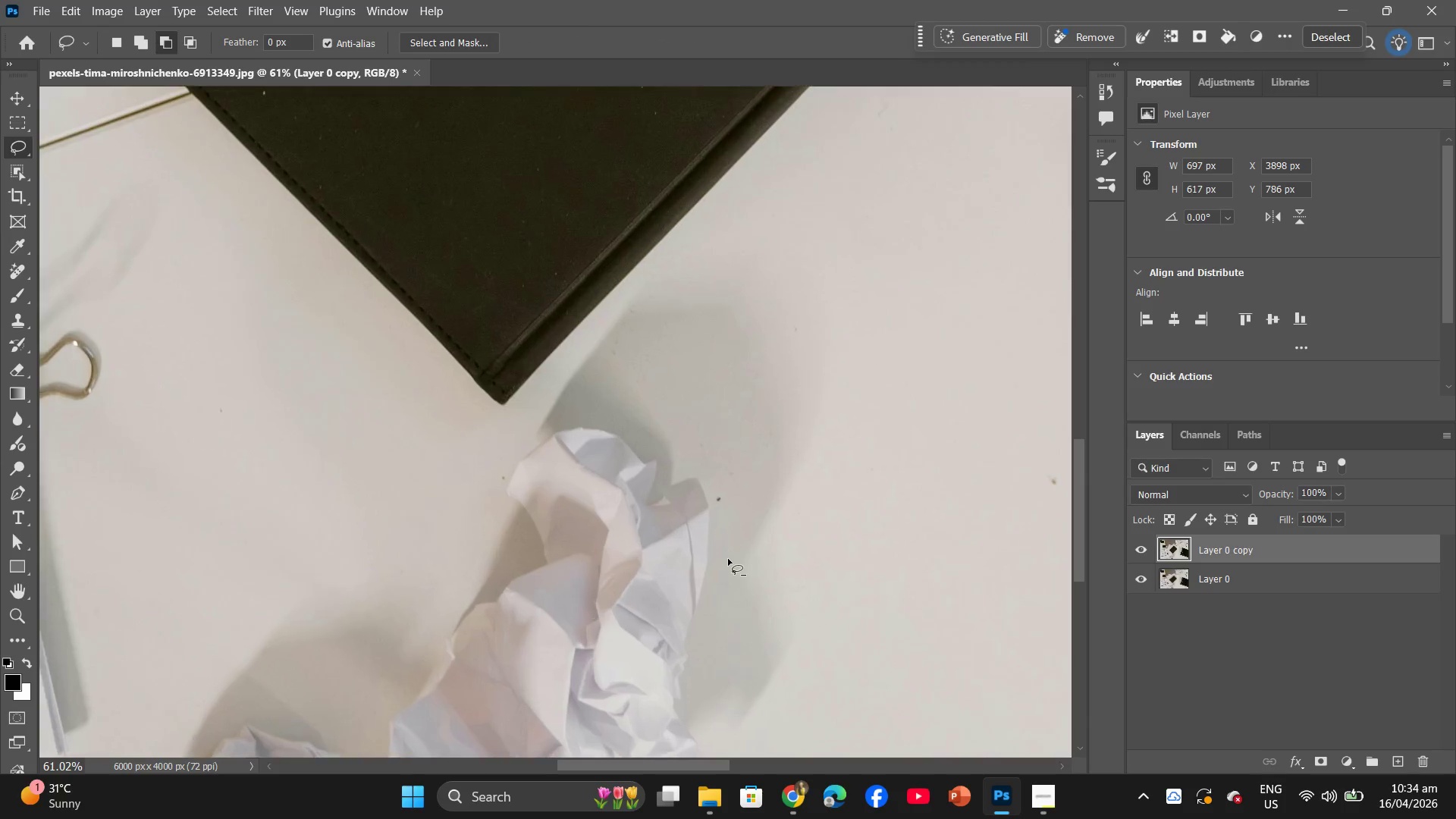 
scroll: coordinate [728, 559], scroll_direction: down, amount: 1.0
 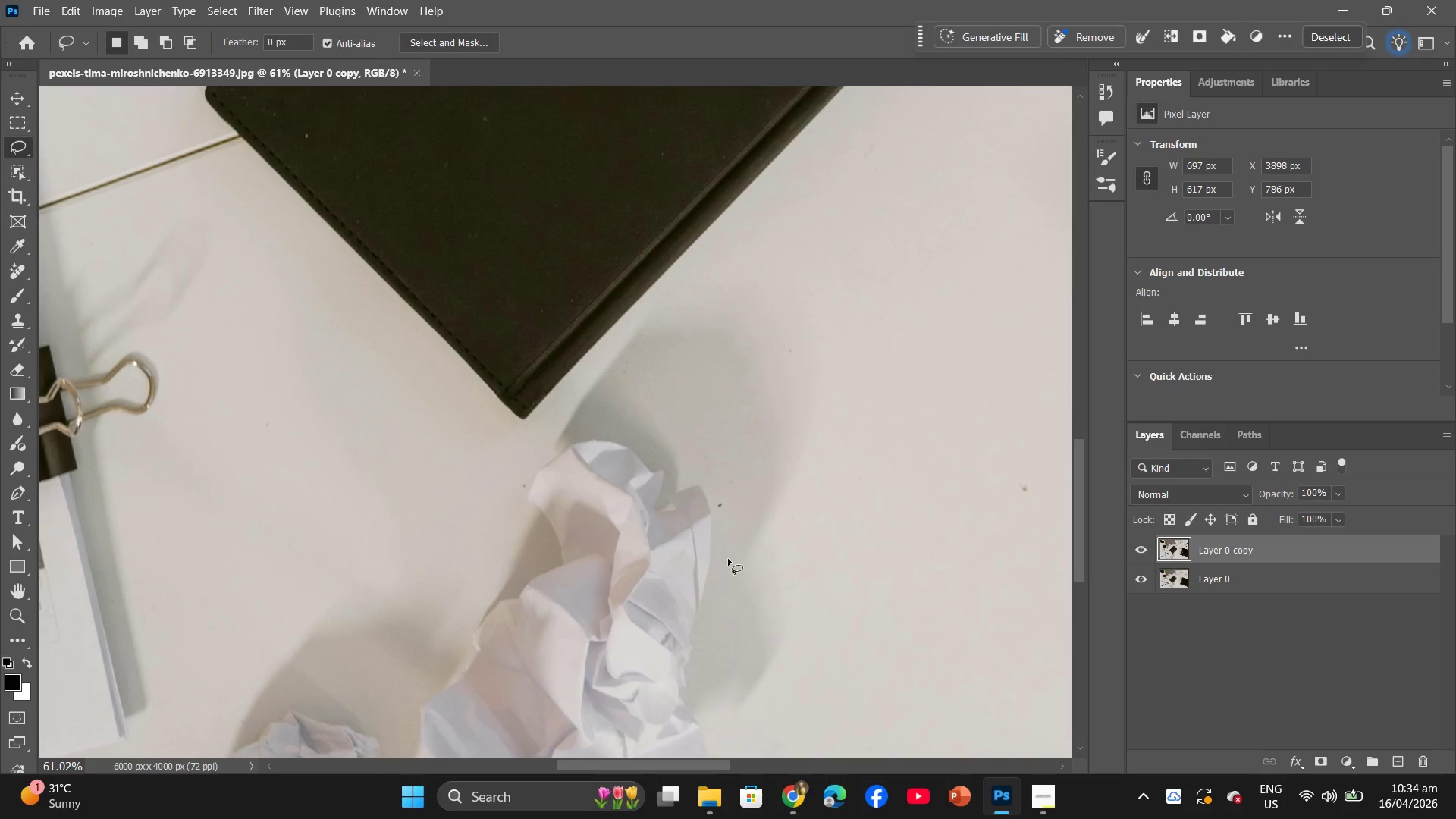 
hold_key(key=Space, duration=1.45)
 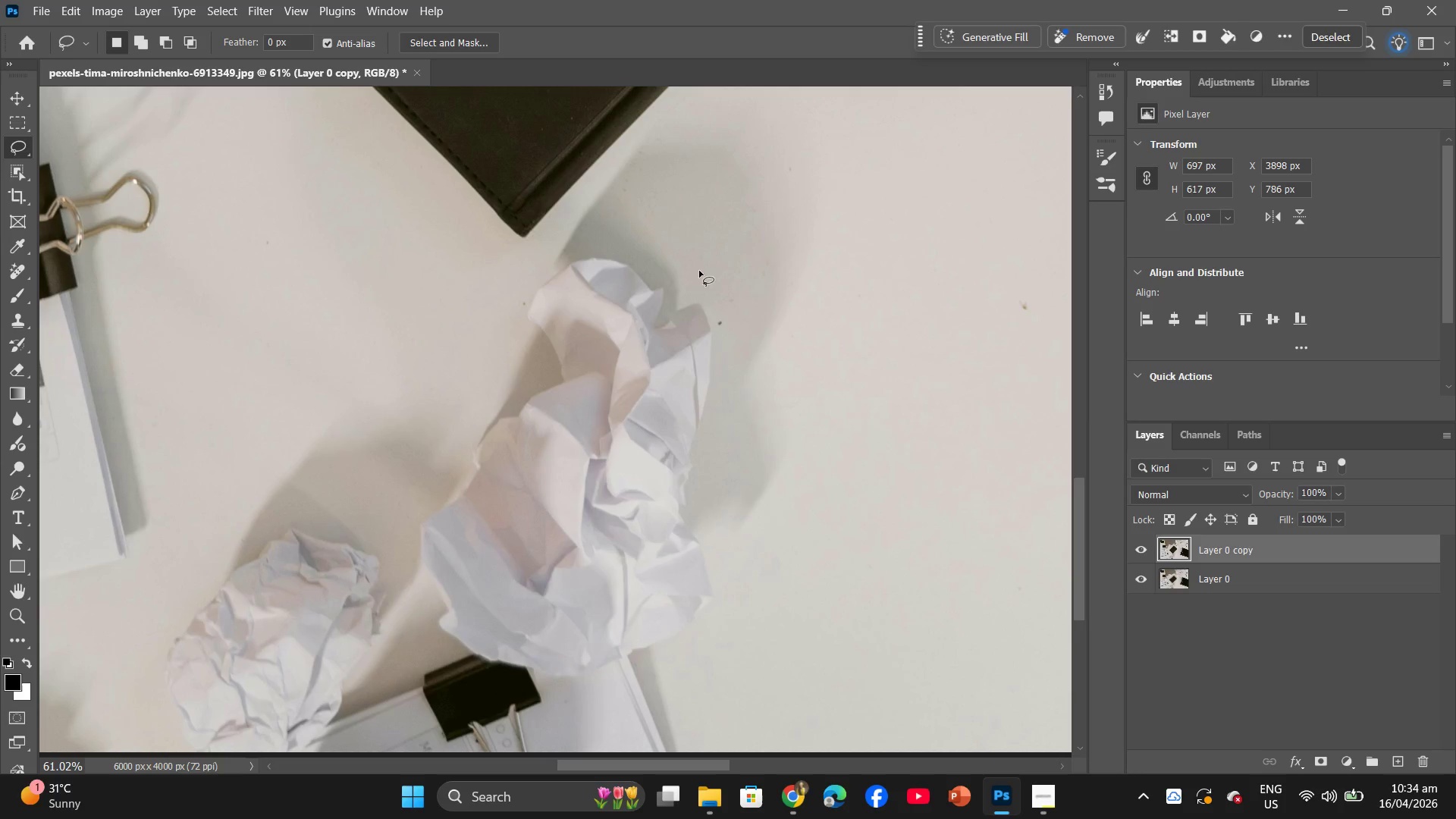 
scroll: coordinate [717, 533], scroll_direction: down, amount: 12.0
 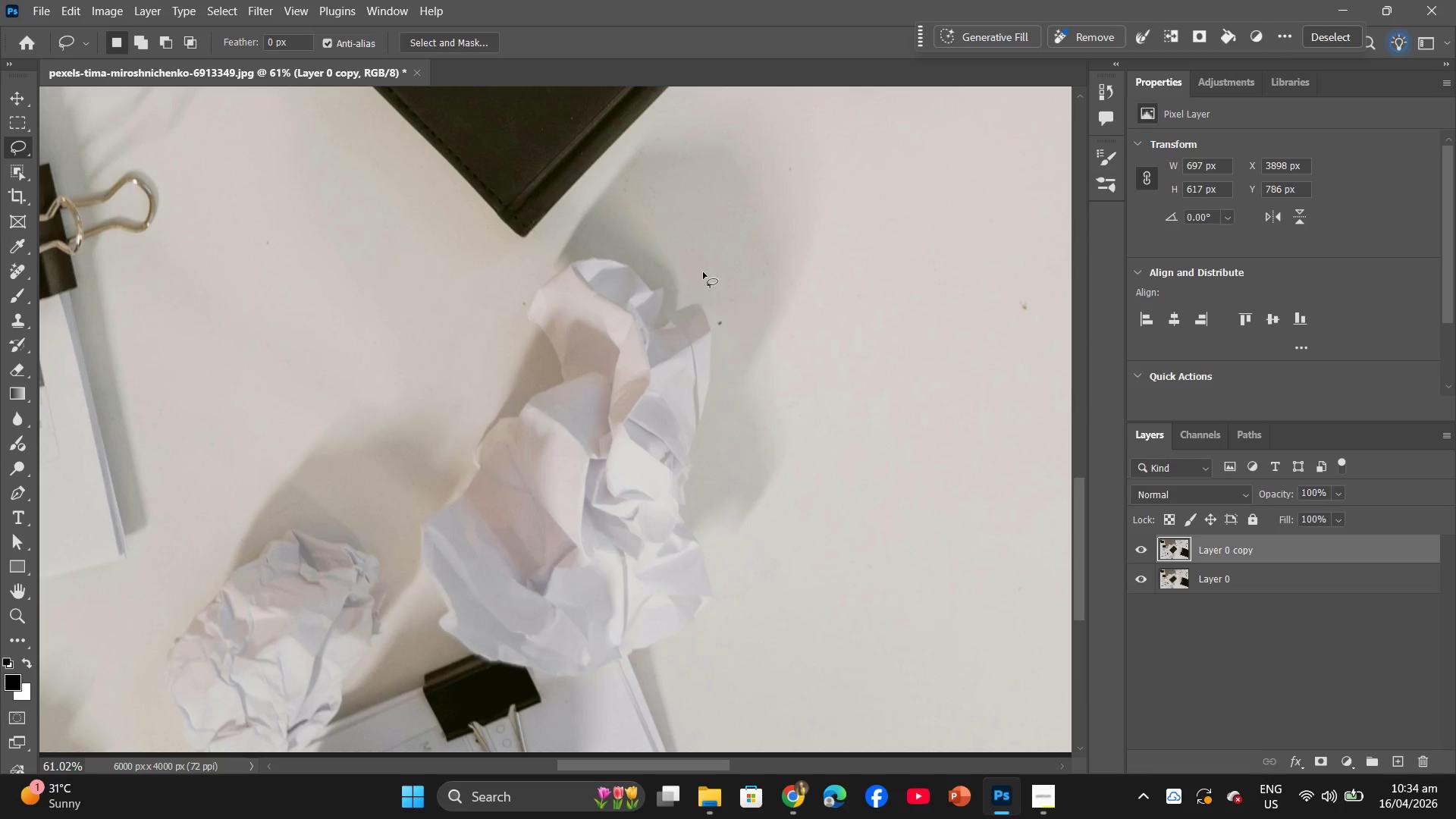 
left_click_drag(start_coordinate=[693, 267], to_coordinate=[689, 268])
 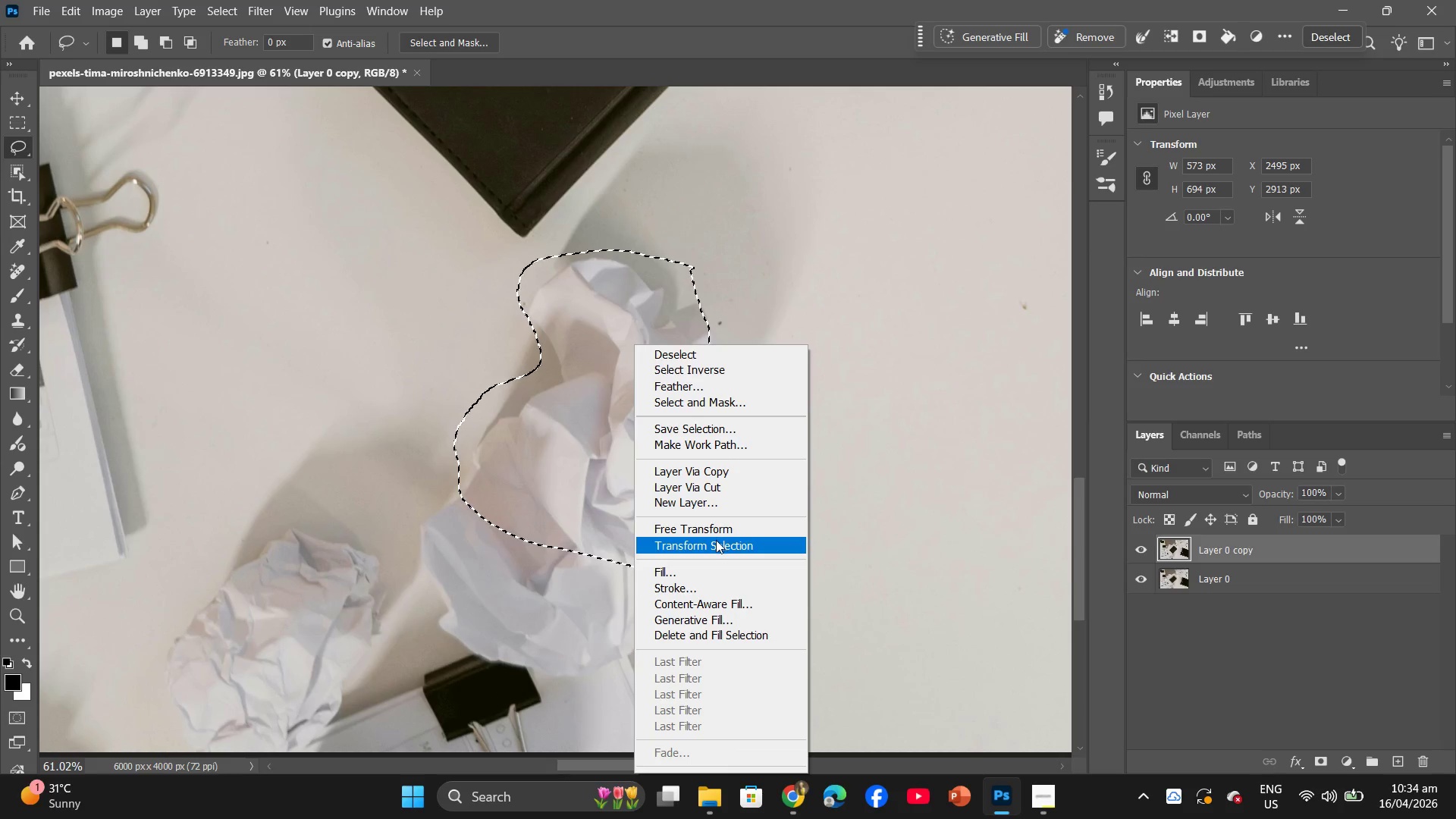 
left_click([711, 566])
 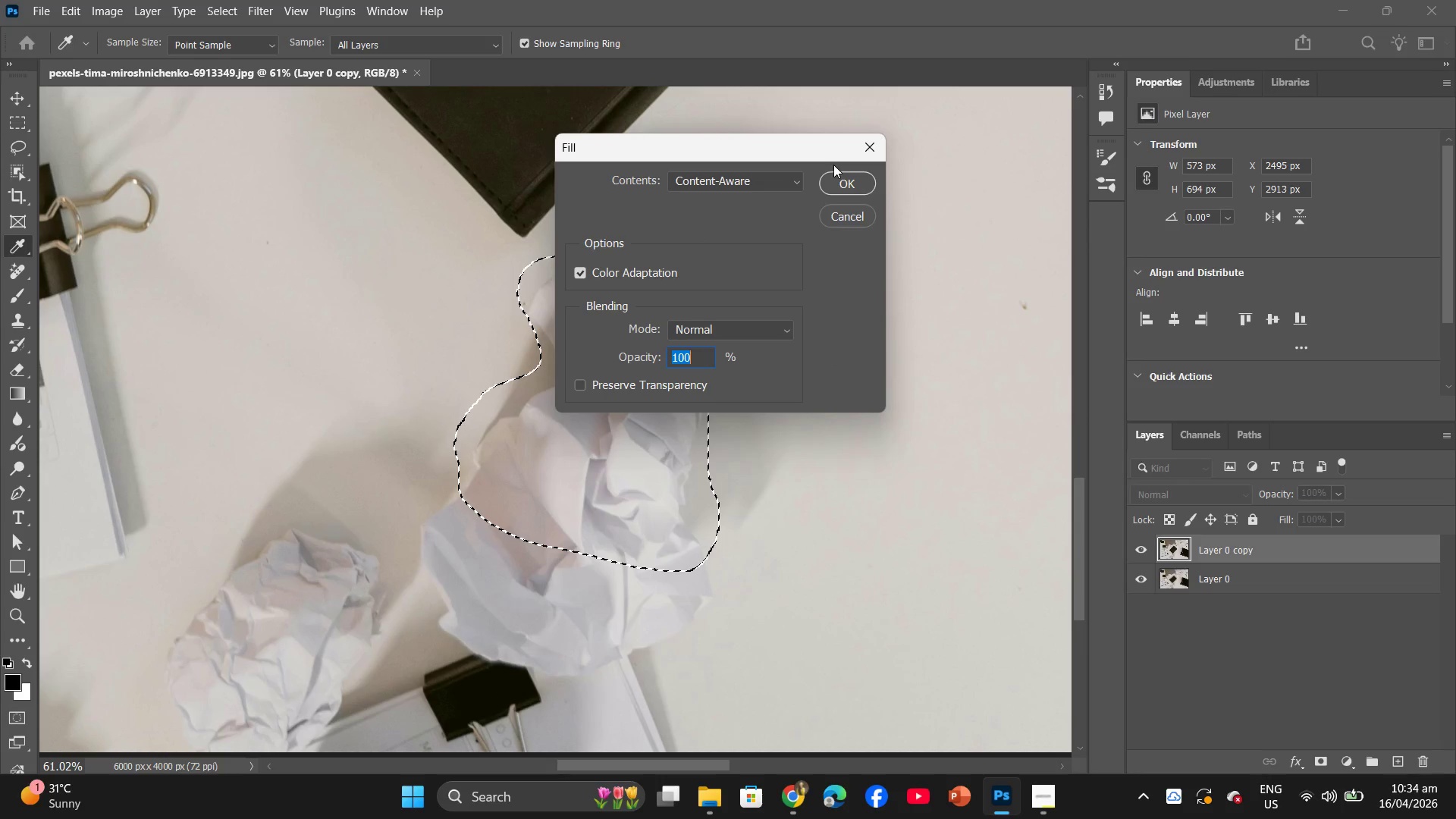 
left_click([834, 179])
 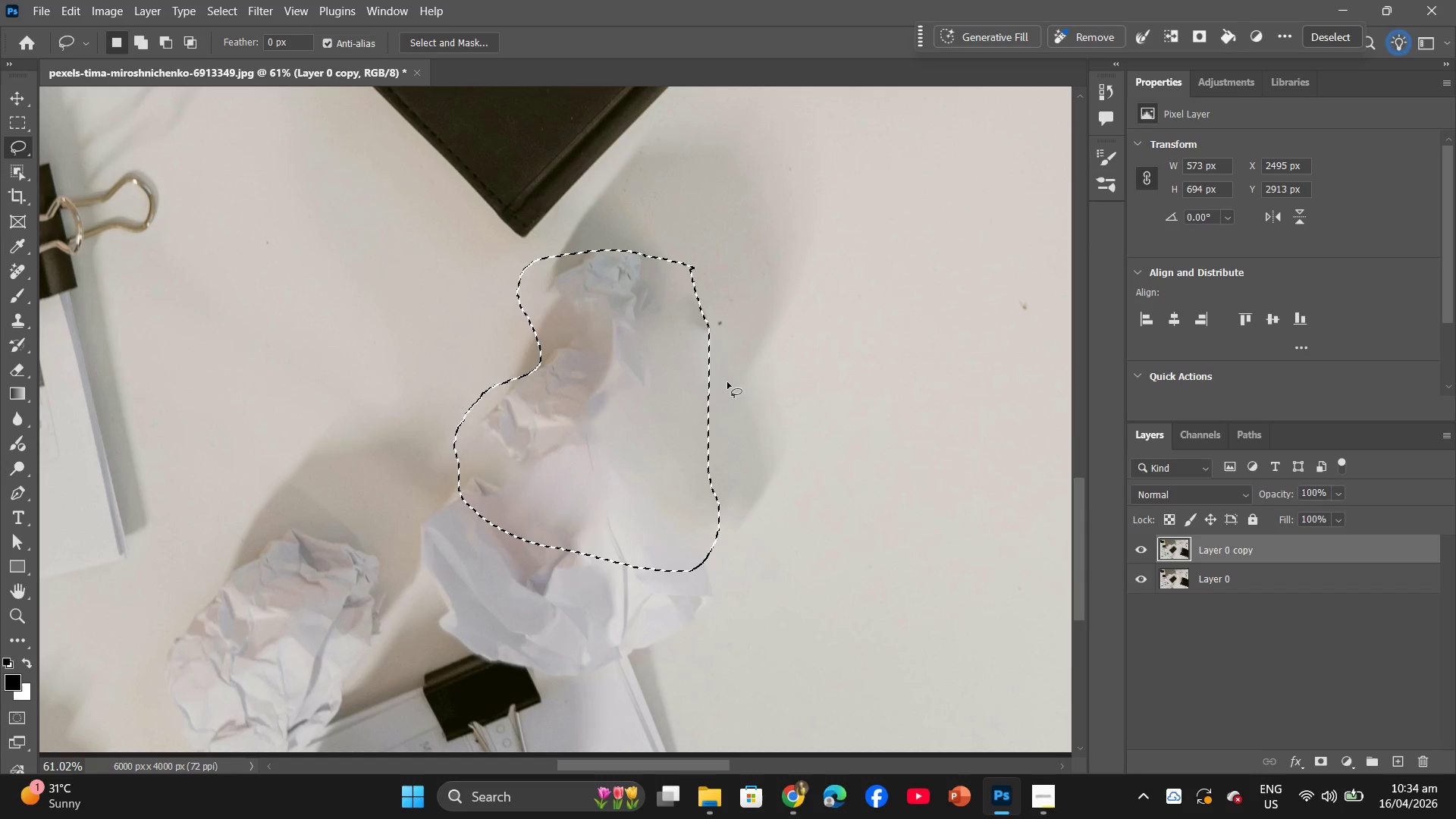 
right_click([570, 381])
 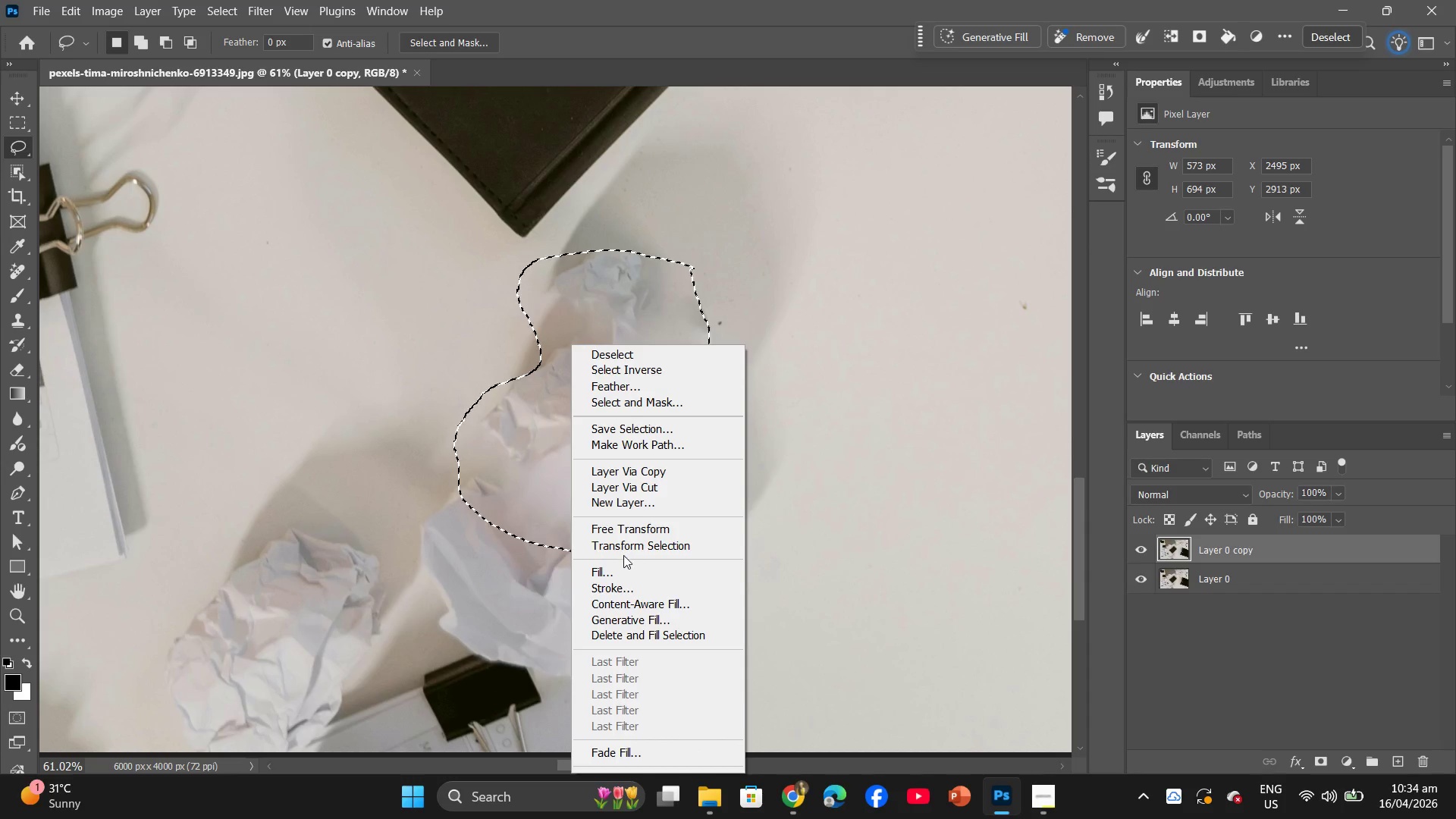 
left_click([616, 571])
 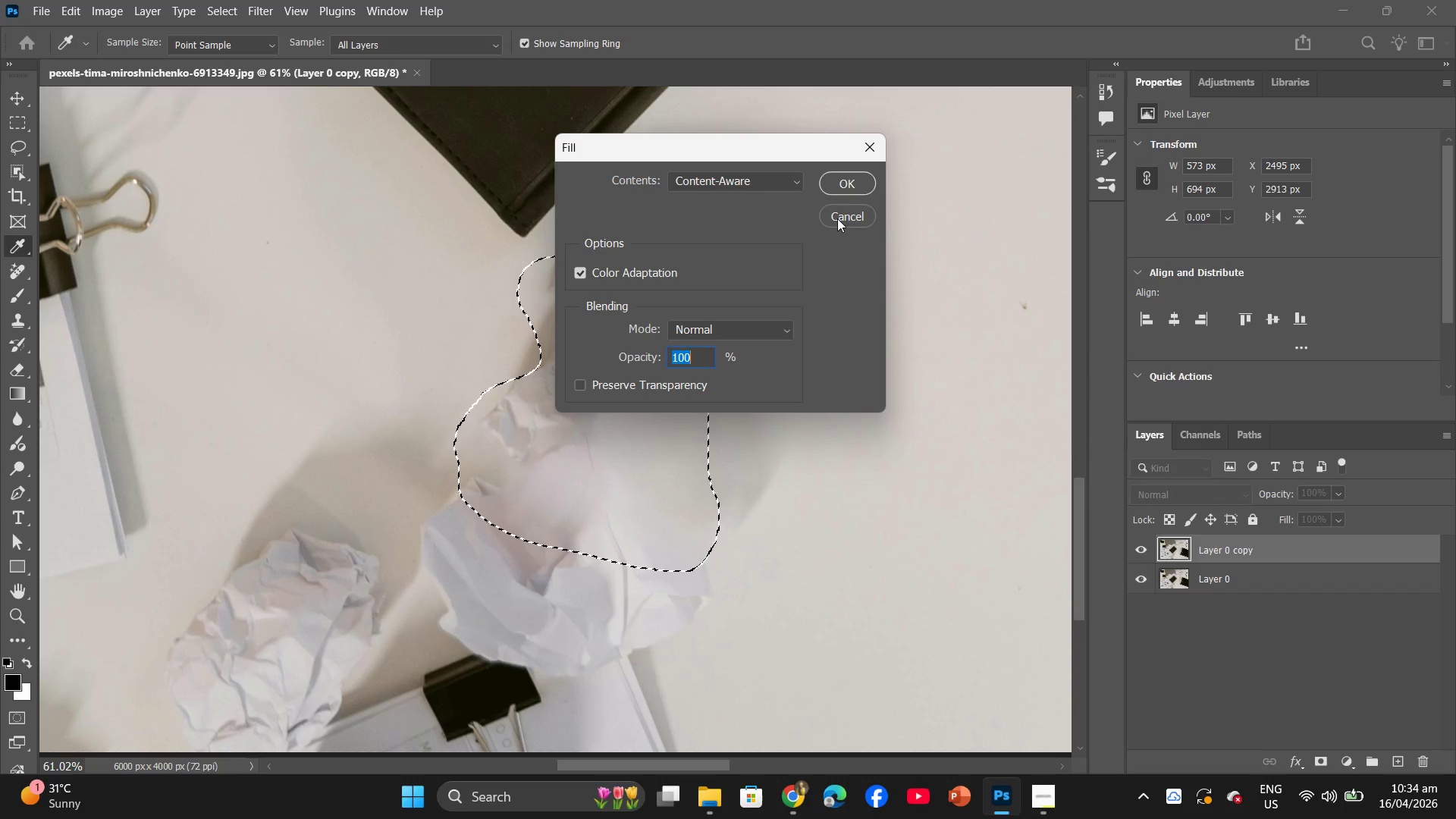 
left_click([850, 175])
 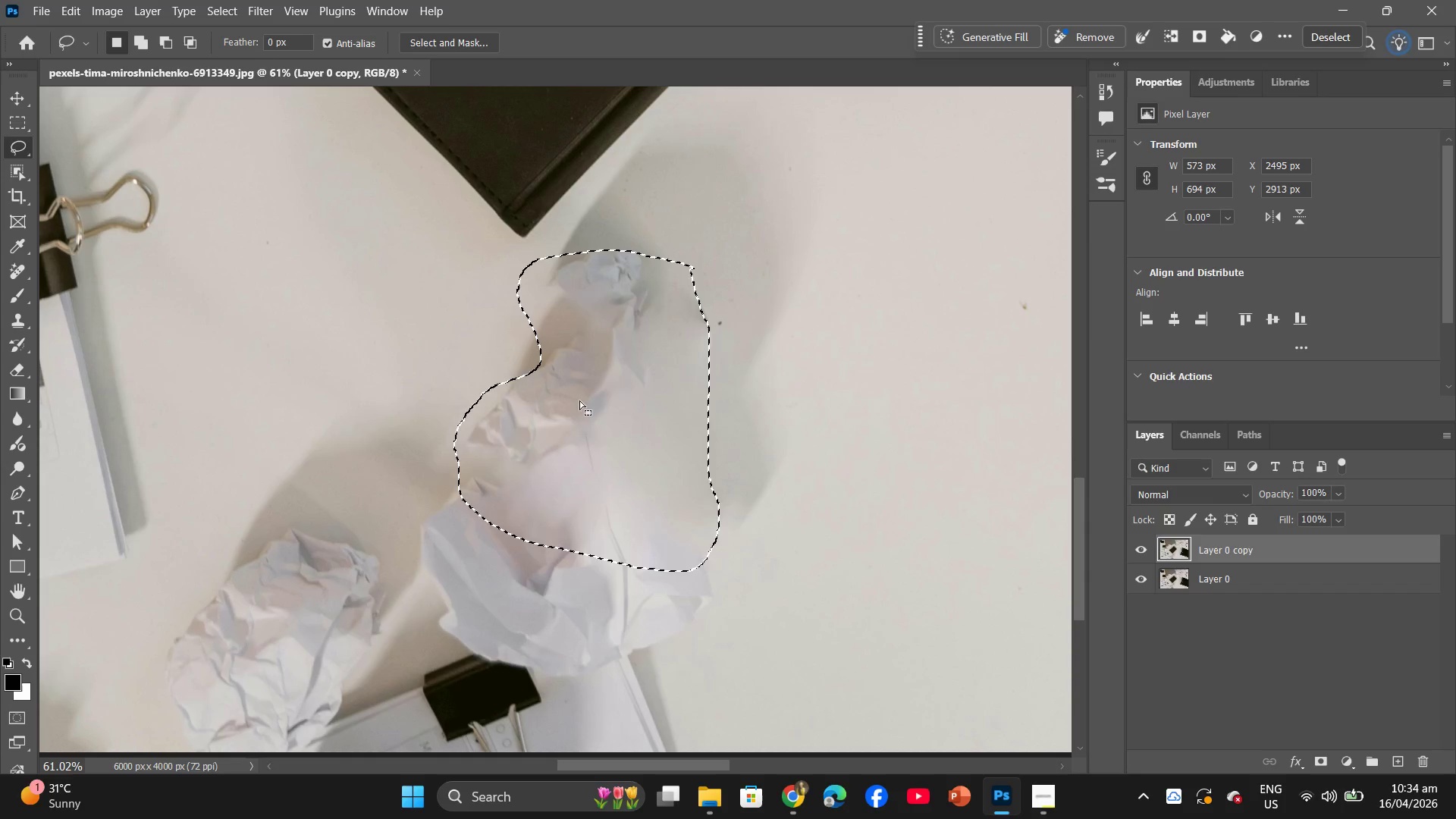 
left_click([1190, 578])
 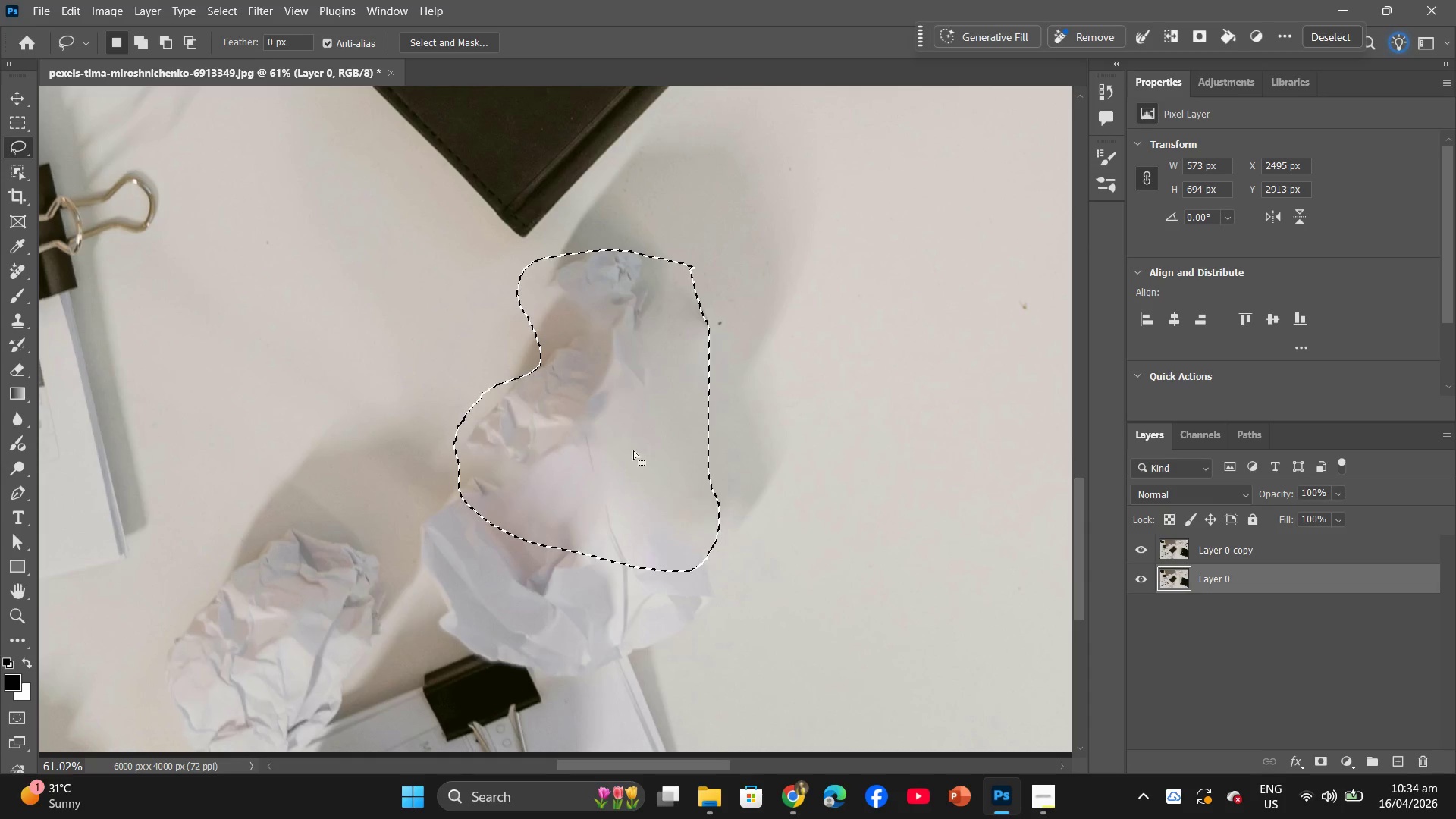 
scroll: coordinate [1410, 618], scroll_direction: down, amount: 1.0
 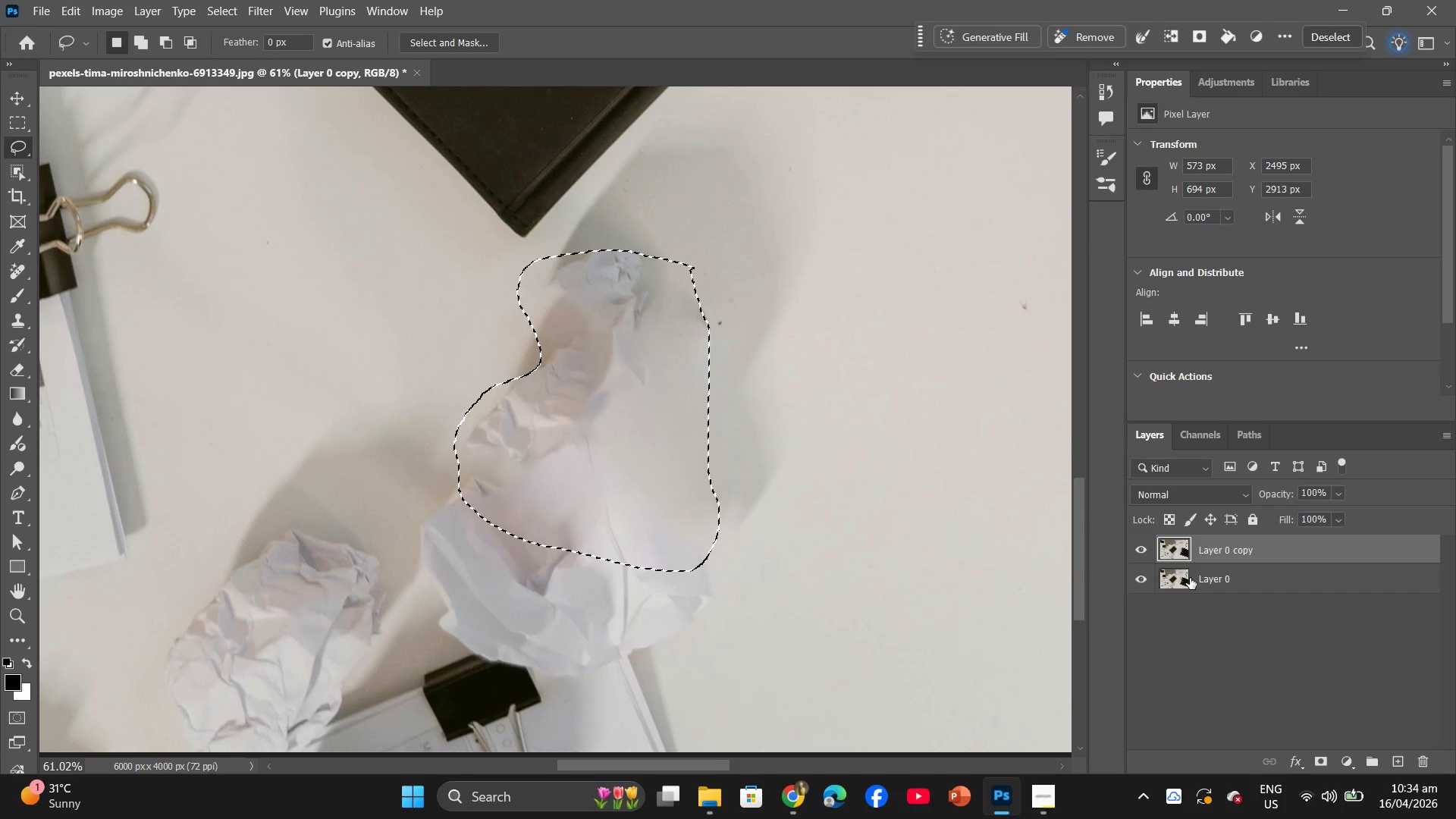 
right_click([633, 450])
 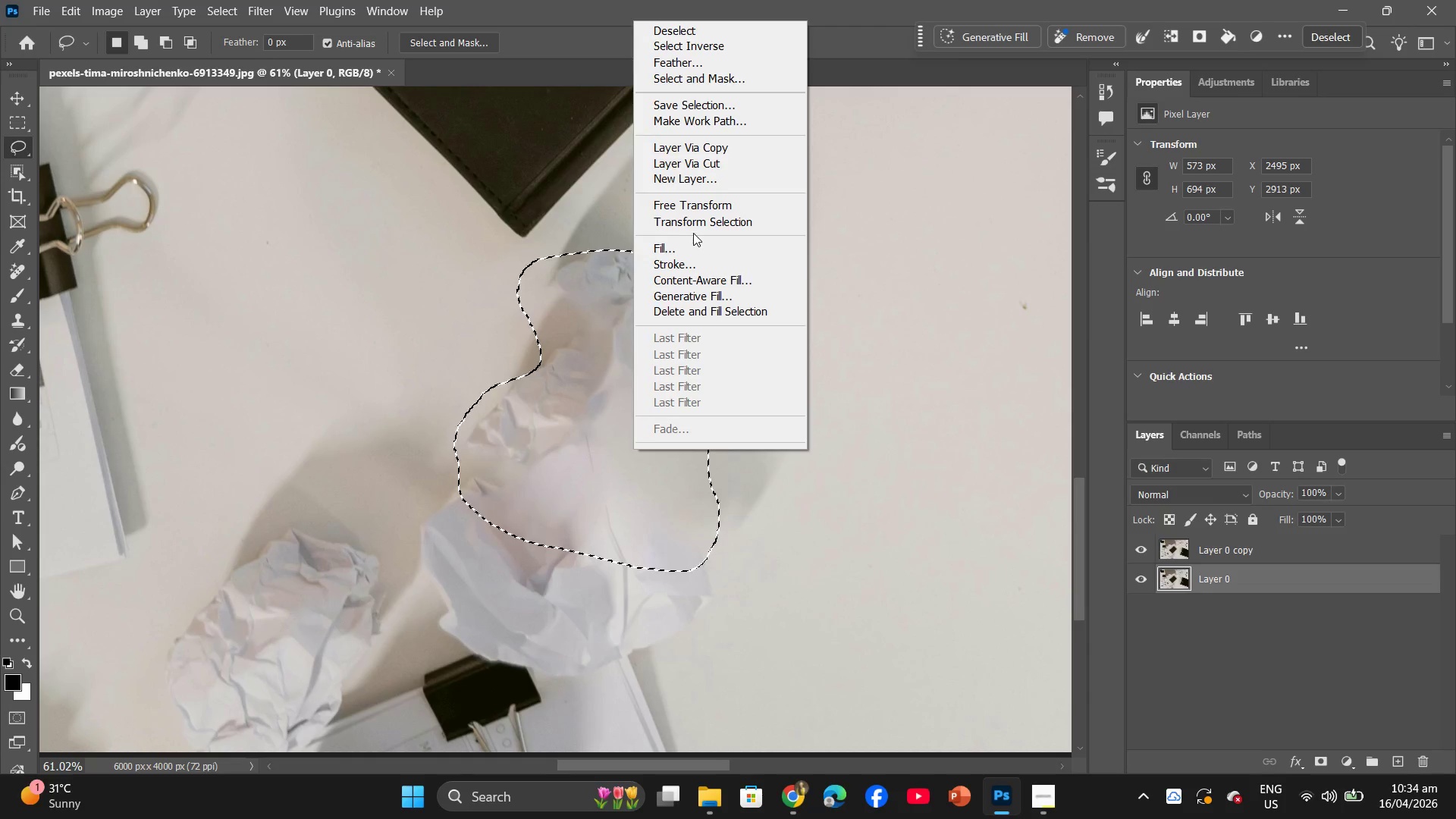 
left_click([686, 246])
 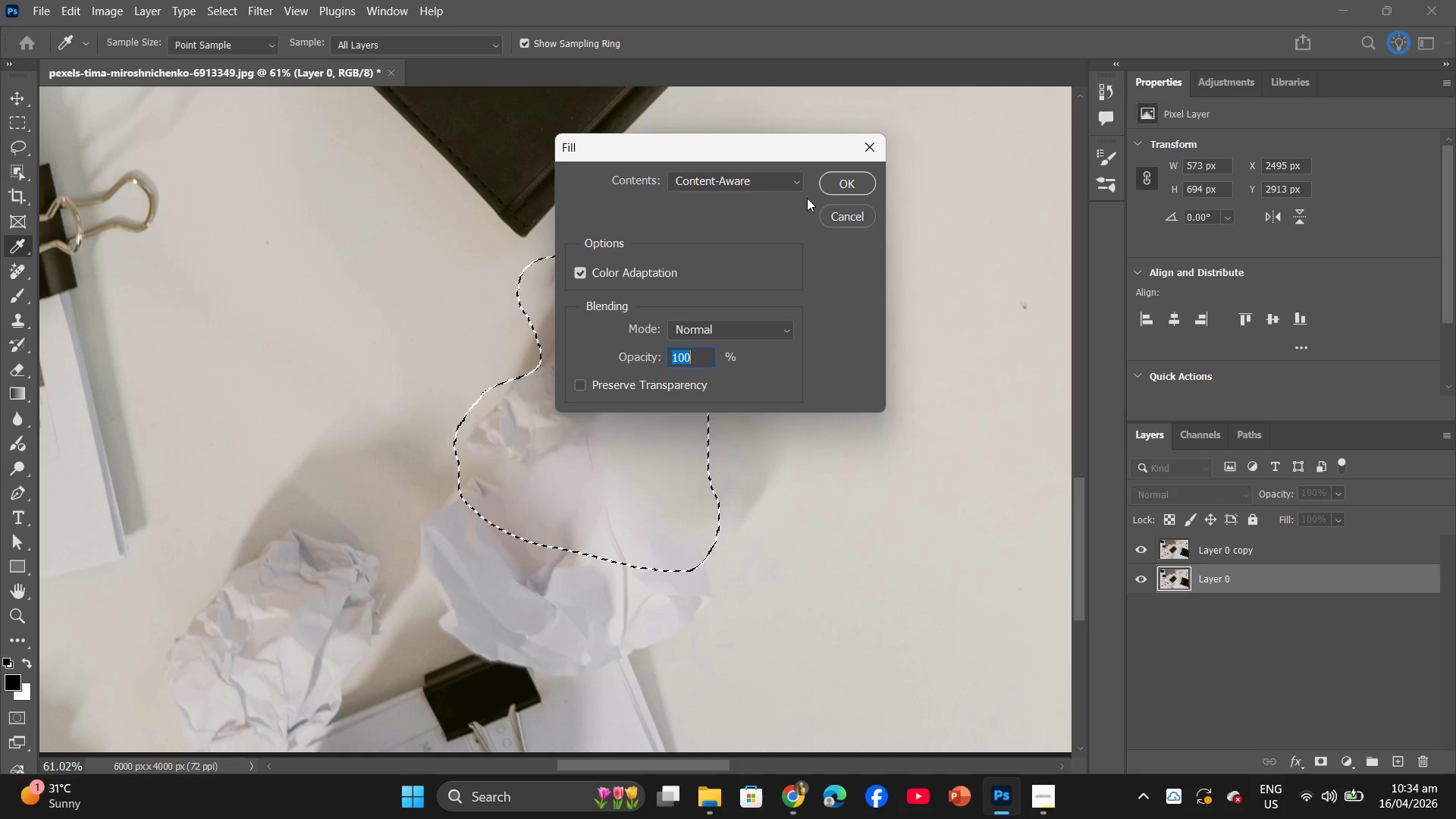 
left_click([852, 183])
 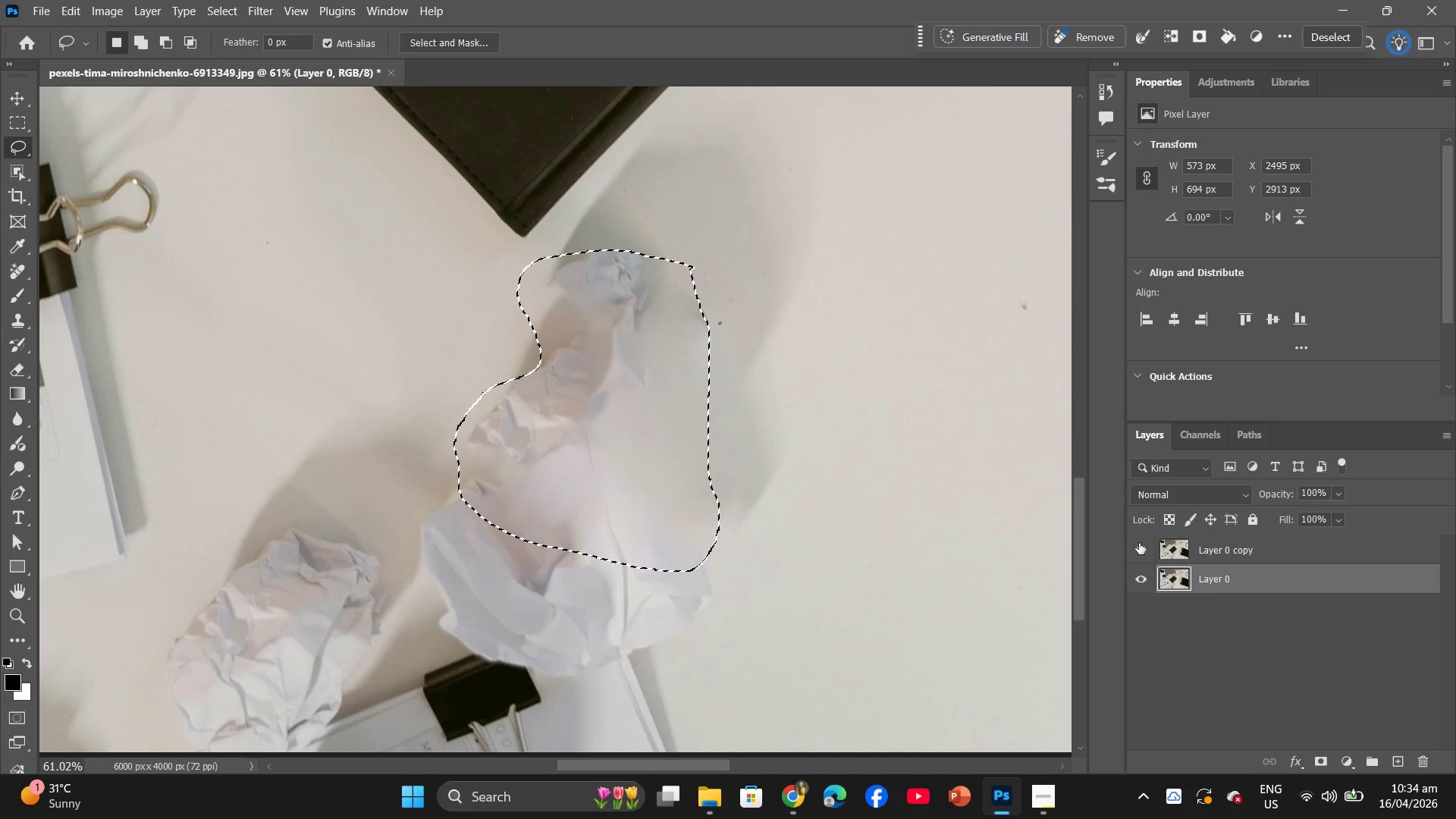 
left_click_drag(start_coordinate=[1215, 549], to_coordinate=[1420, 766])
 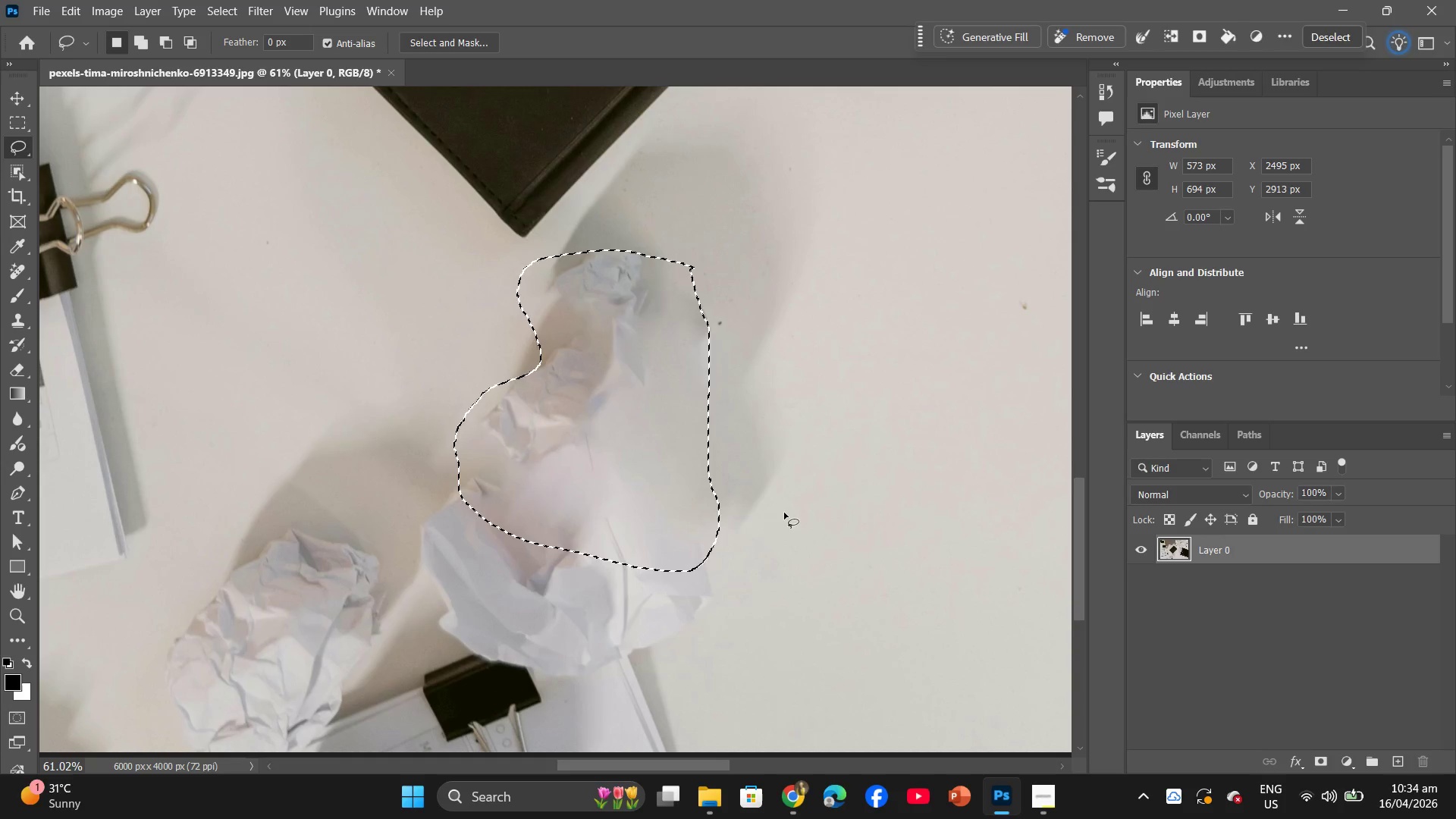 
left_click([777, 513])
 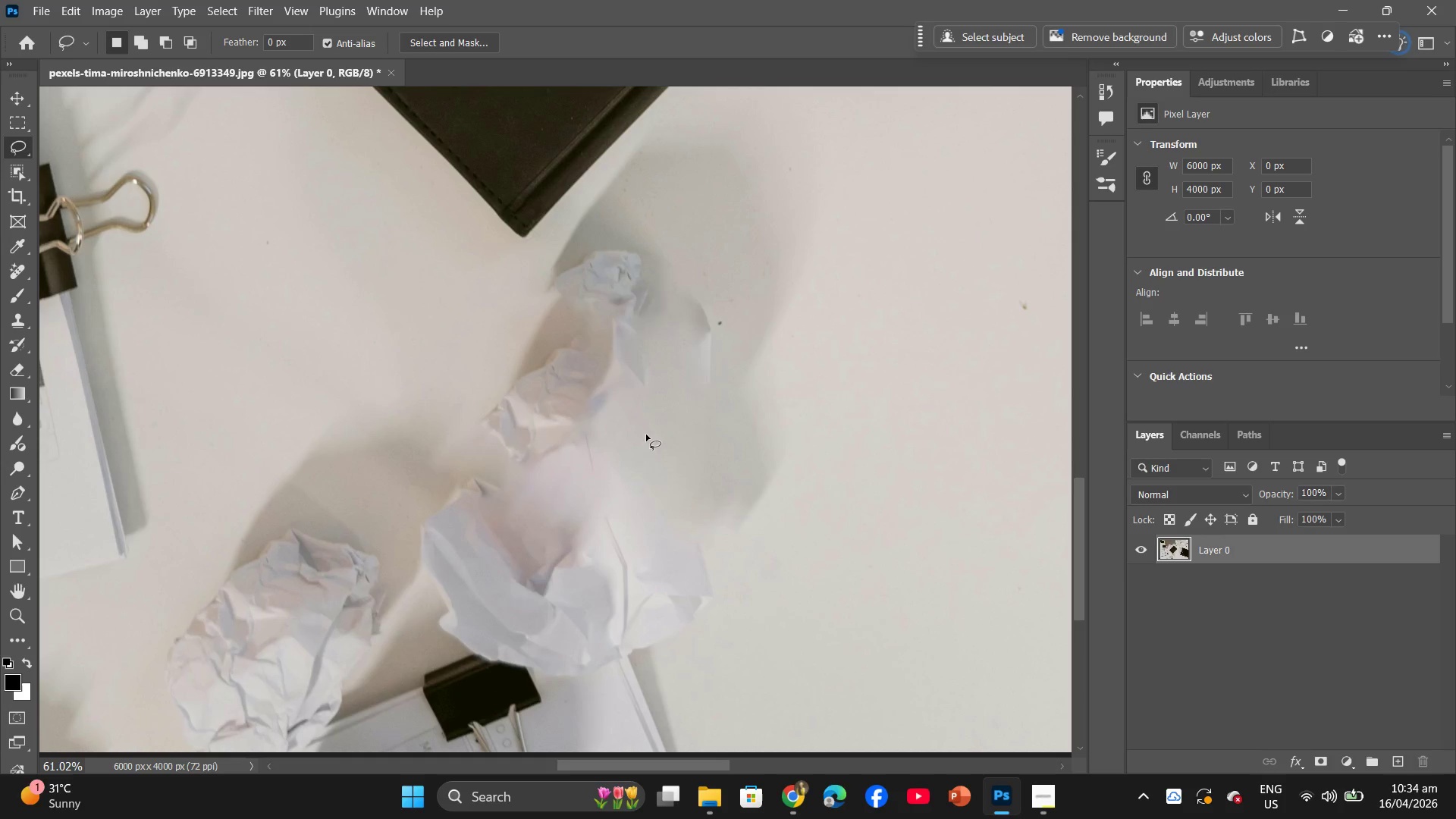 
hold_key(key=AltLeft, duration=1.61)
scroll: coordinate [639, 381], scroll_direction: down, amount: 9.0
 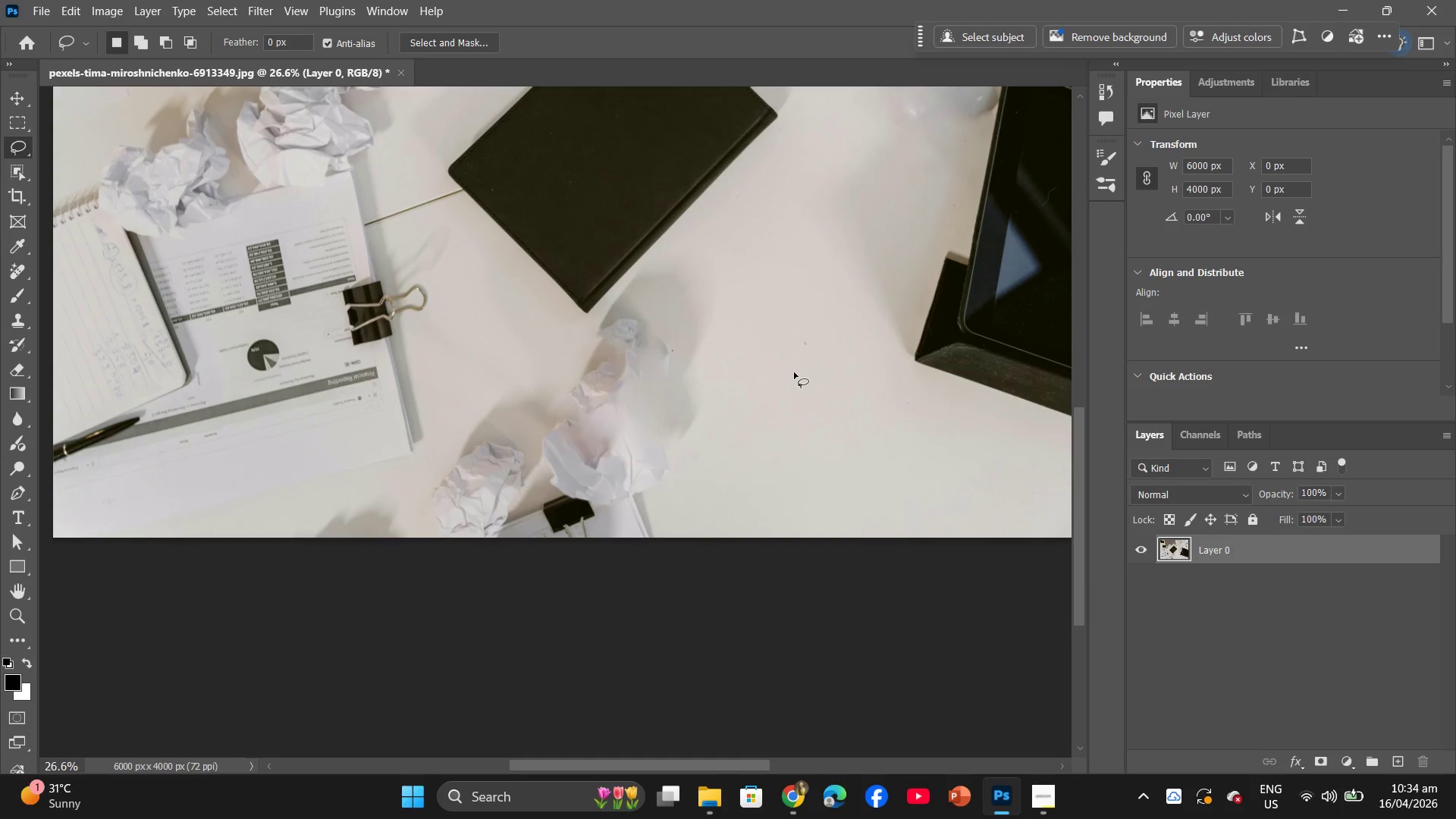 
scroll: coordinate [862, 370], scroll_direction: up, amount: 21.0
 